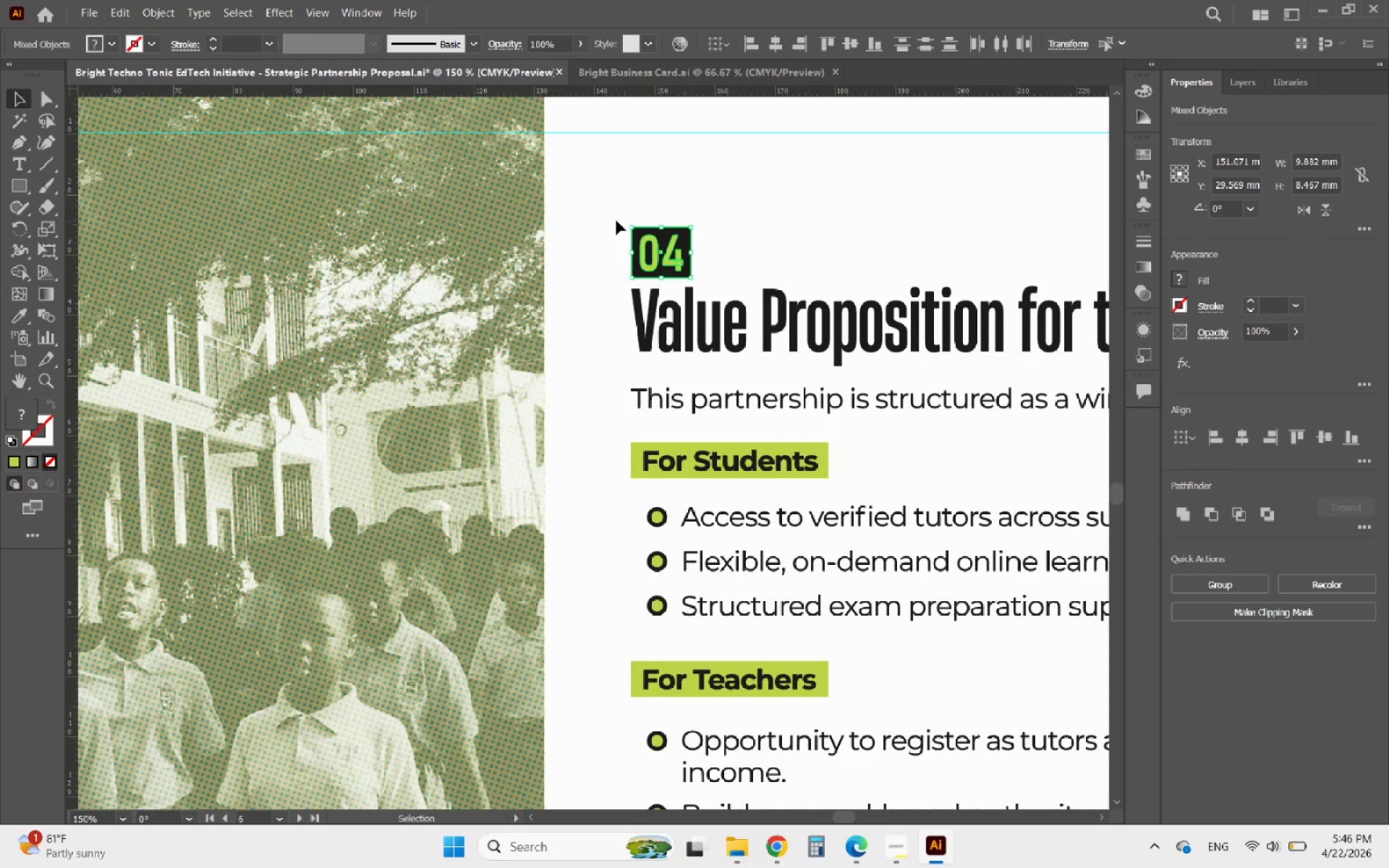 
key(ArrowUp)
 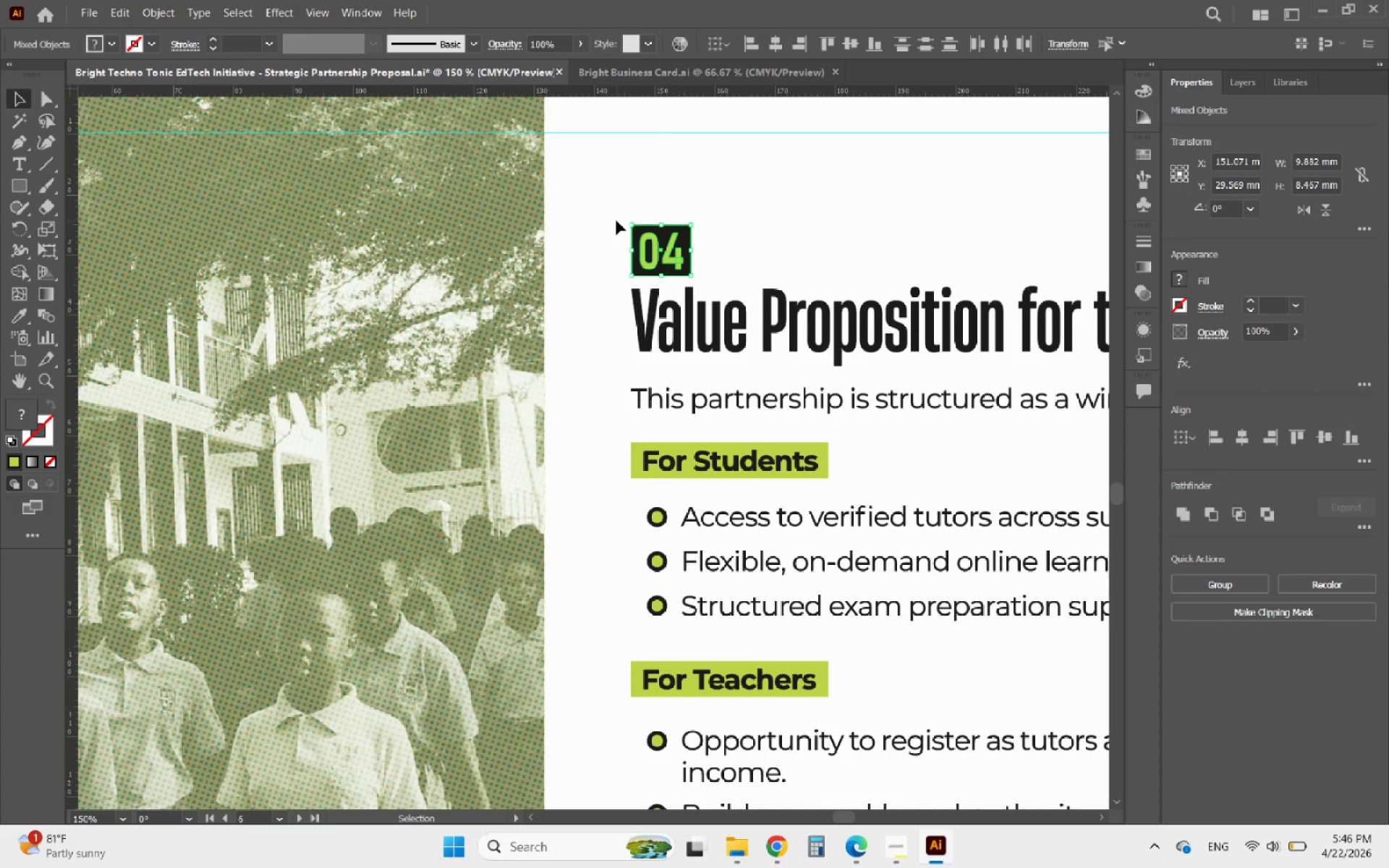 
key(ArrowUp)
 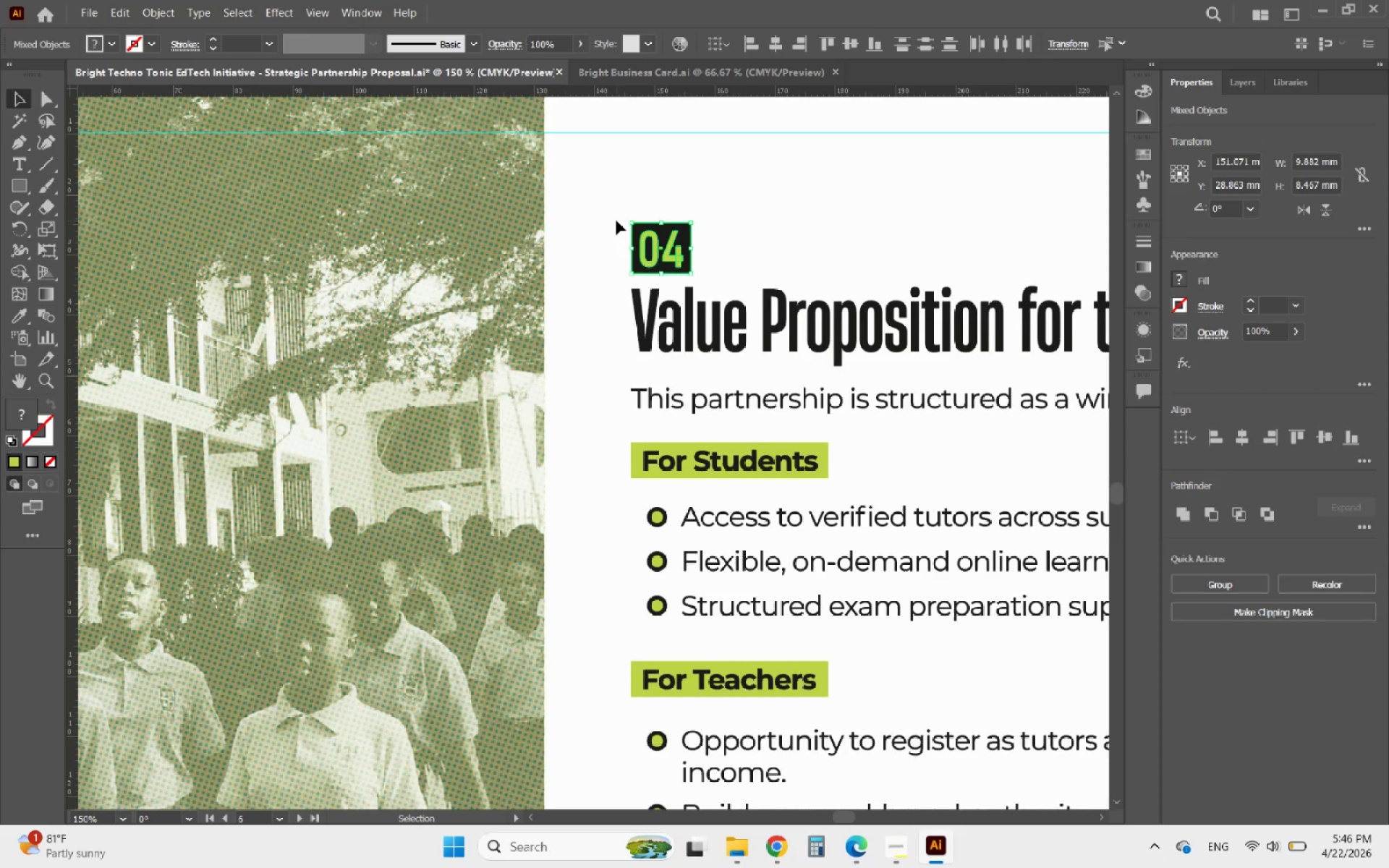 
hold_key(key=AltLeft, duration=0.73)
scroll: coordinate [717, 254], scroll_direction: down, amount: 5.0
 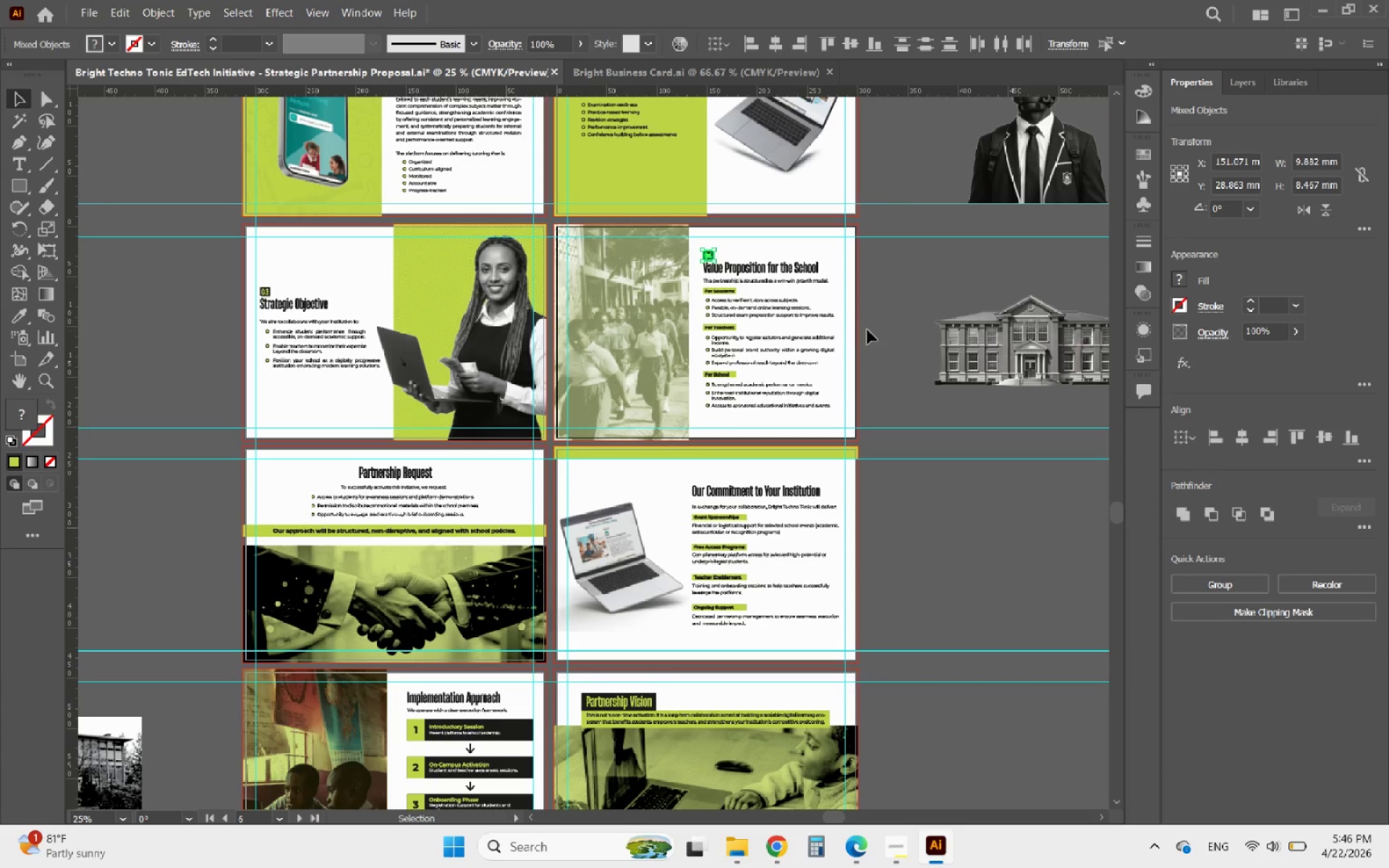 
left_click([881, 330])
 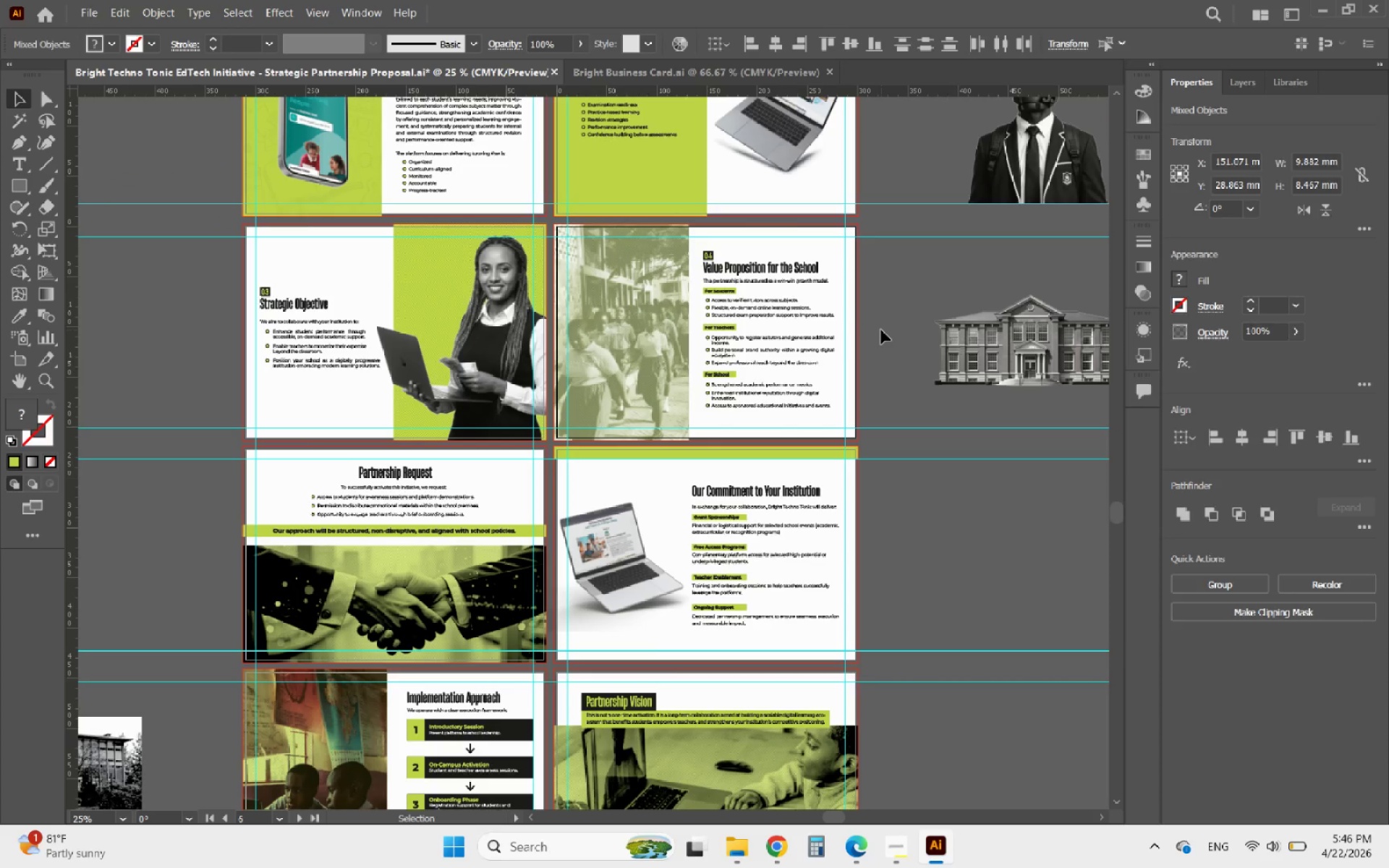 
hold_key(key=AltLeft, duration=3.83)
scroll: coordinate [881, 330], scroll_direction: down, amount: 1.0
 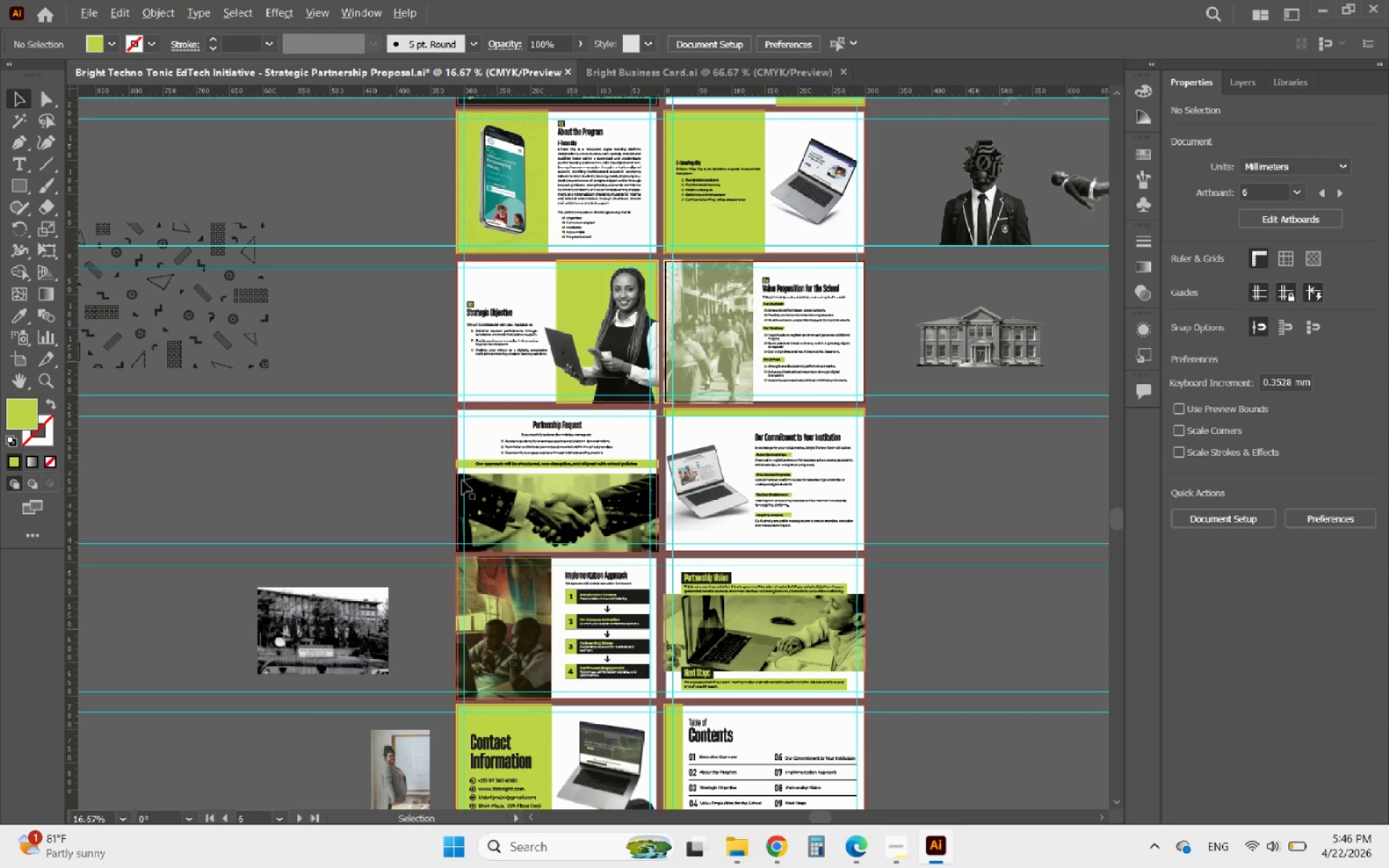 
scroll: coordinate [577, 396], scroll_direction: up, amount: 6.0
 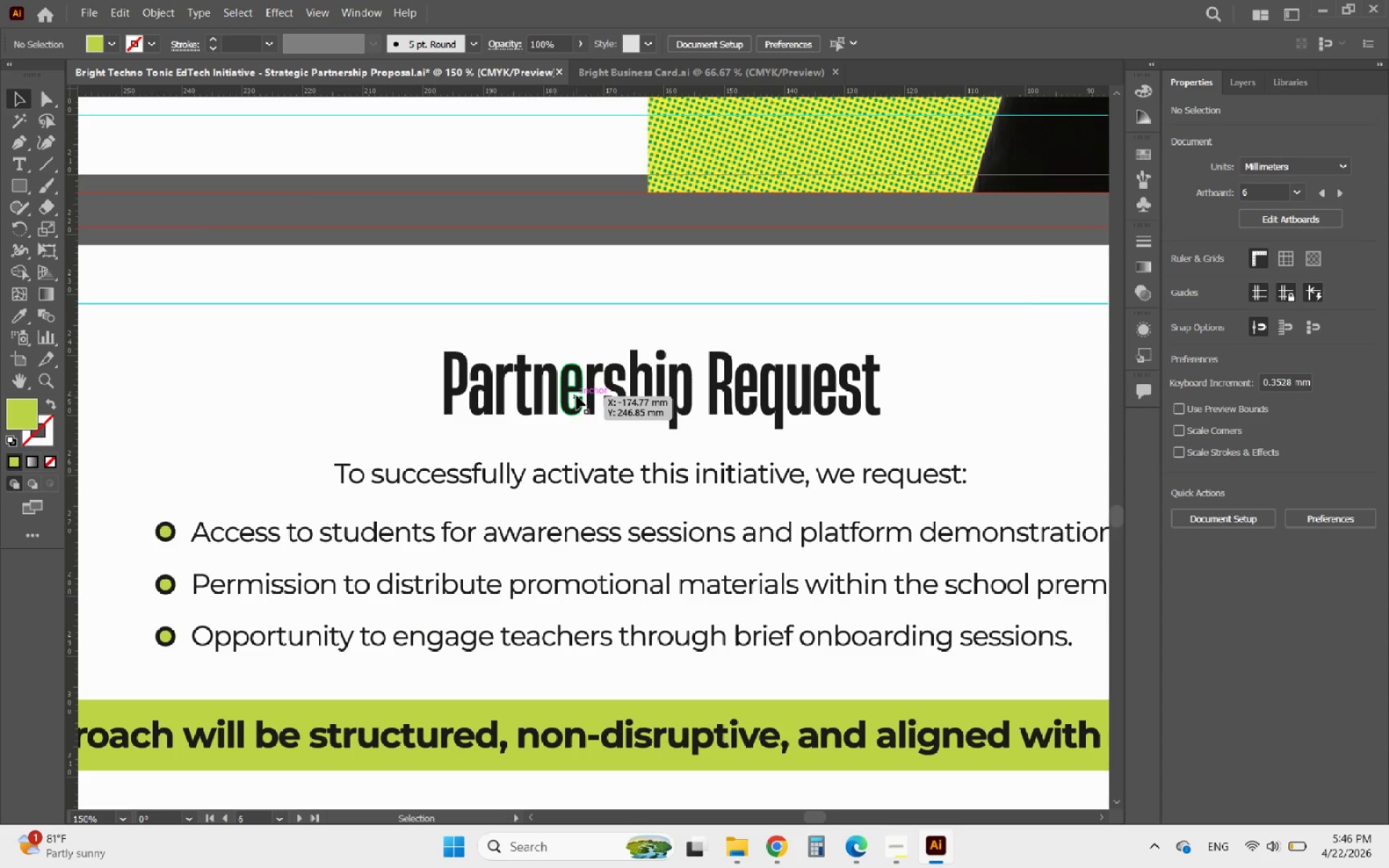 
key(Control+V)
 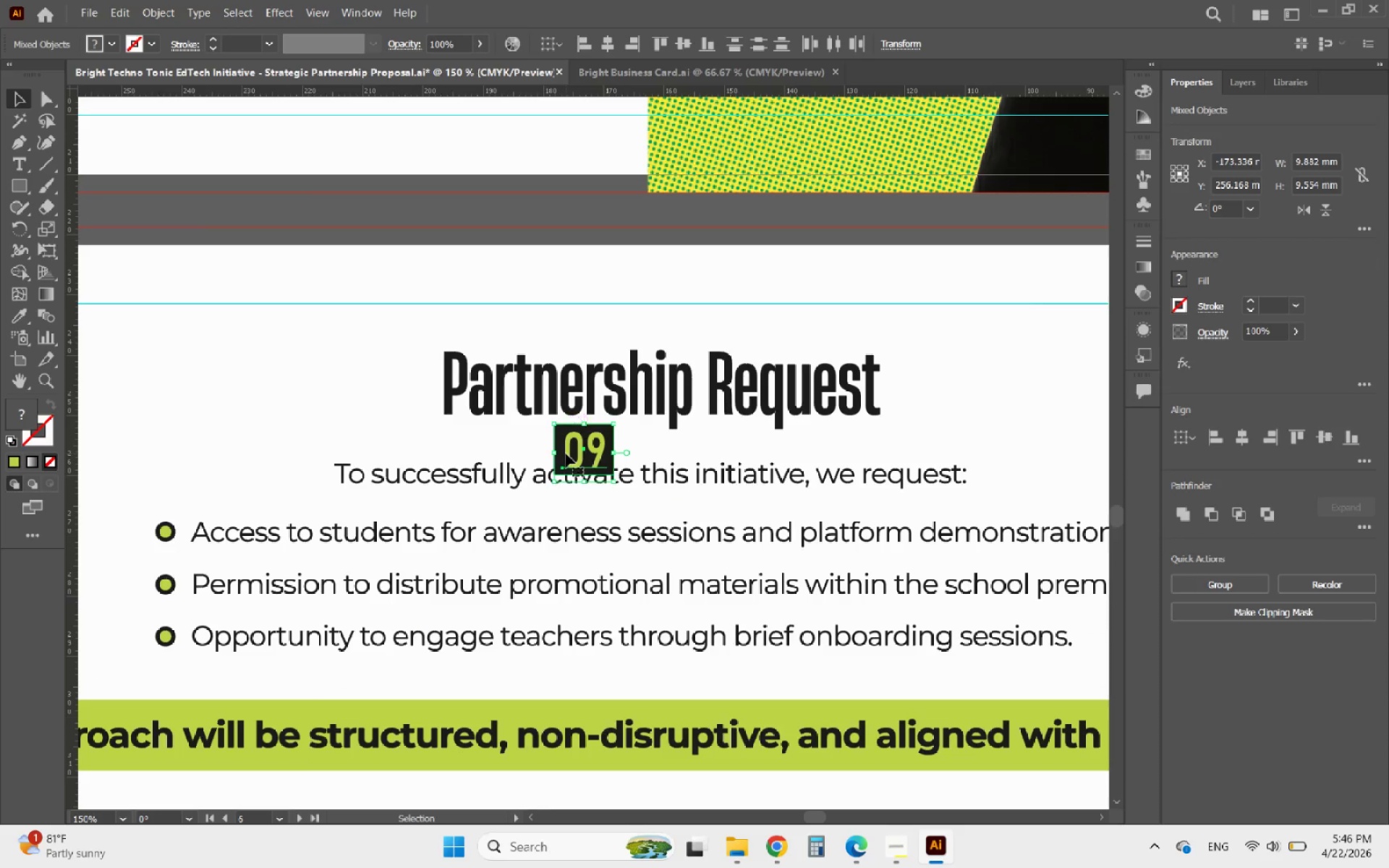 
left_click_drag(start_coordinate=[577, 454], to_coordinate=[411, 383])
 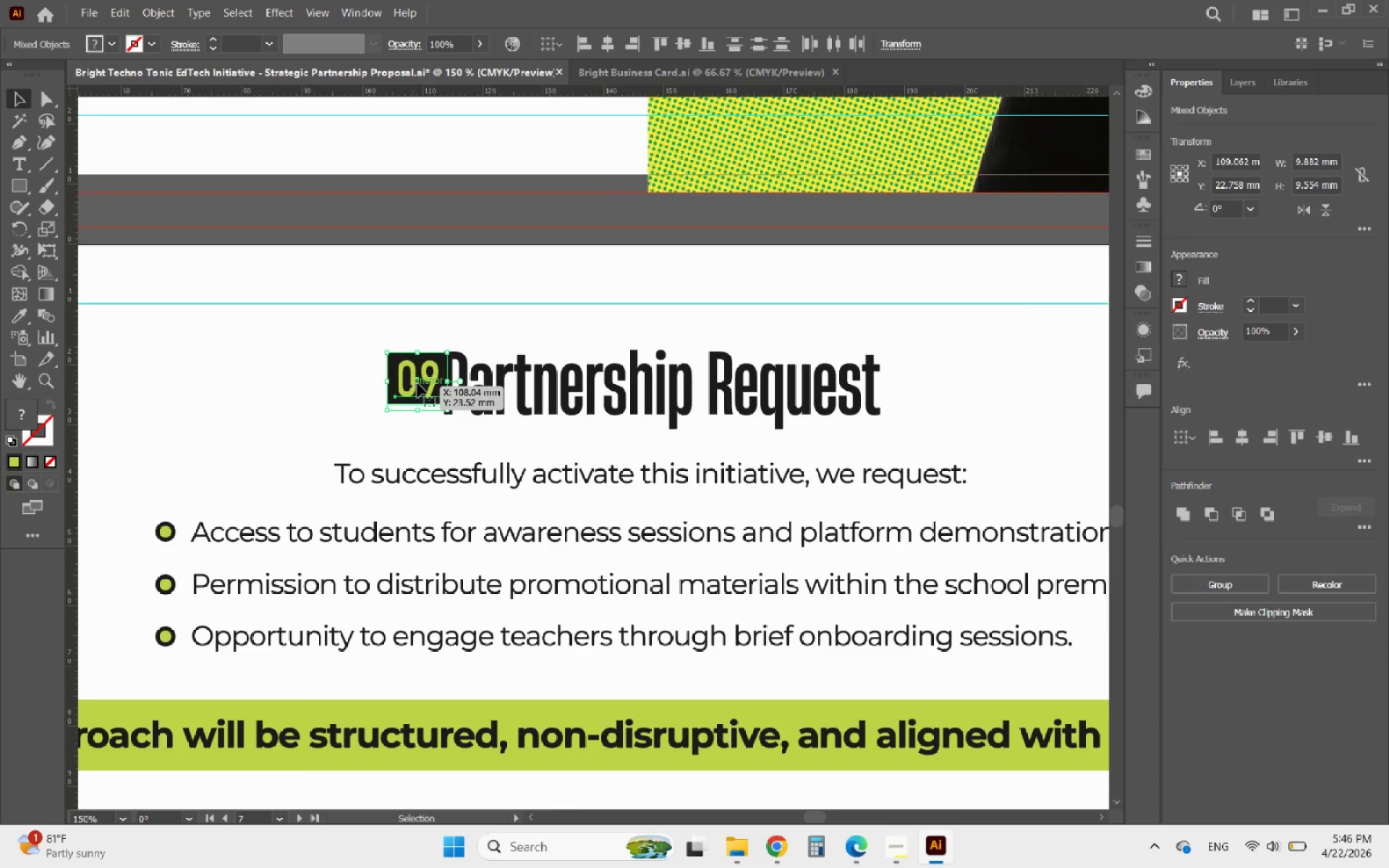 
hold_key(key=AltLeft, duration=0.45)
 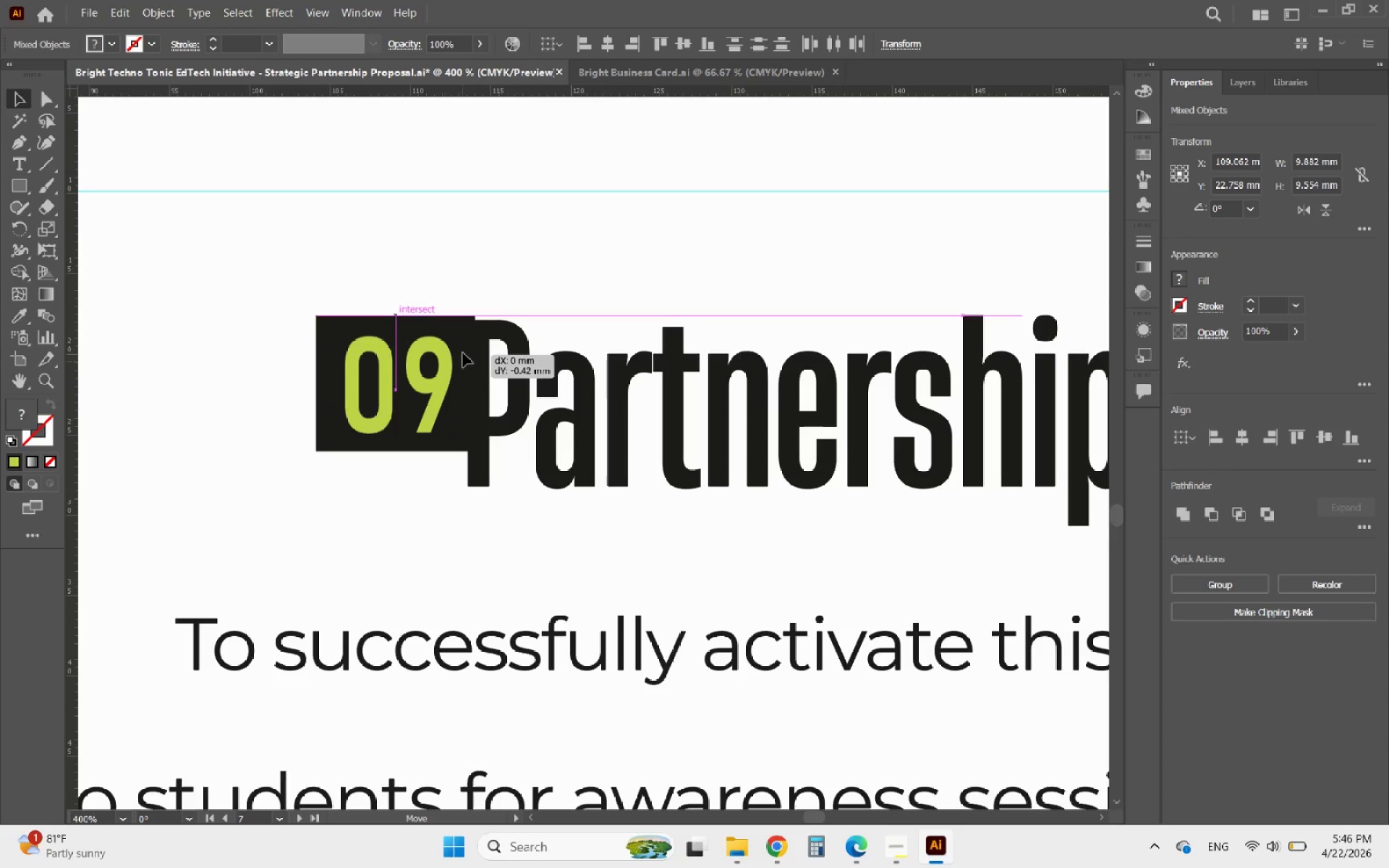 
left_click_drag(start_coordinate=[462, 361], to_coordinate=[460, 357])
 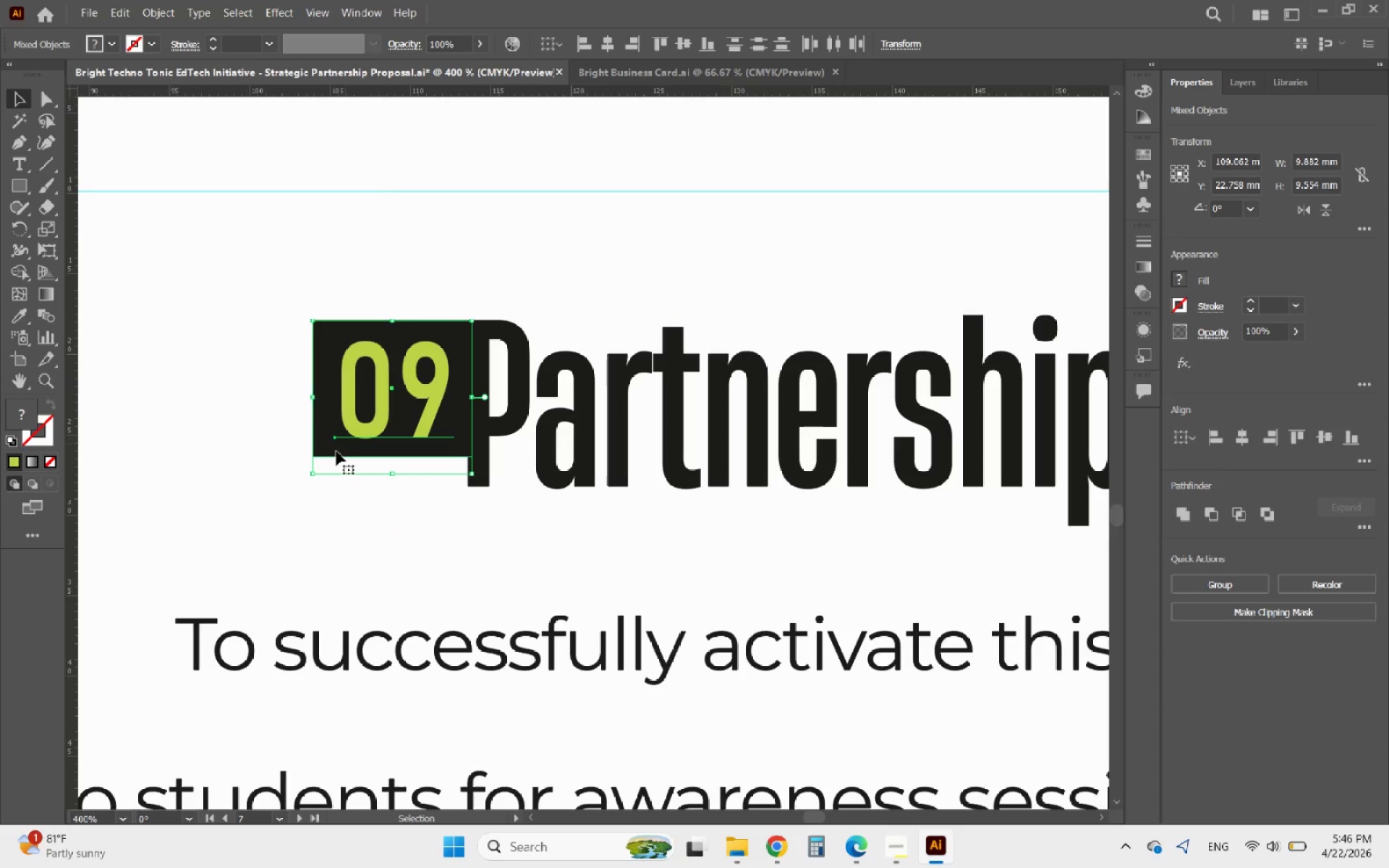 
scroll: coordinate [430, 373], scroll_direction: up, amount: 3.0
 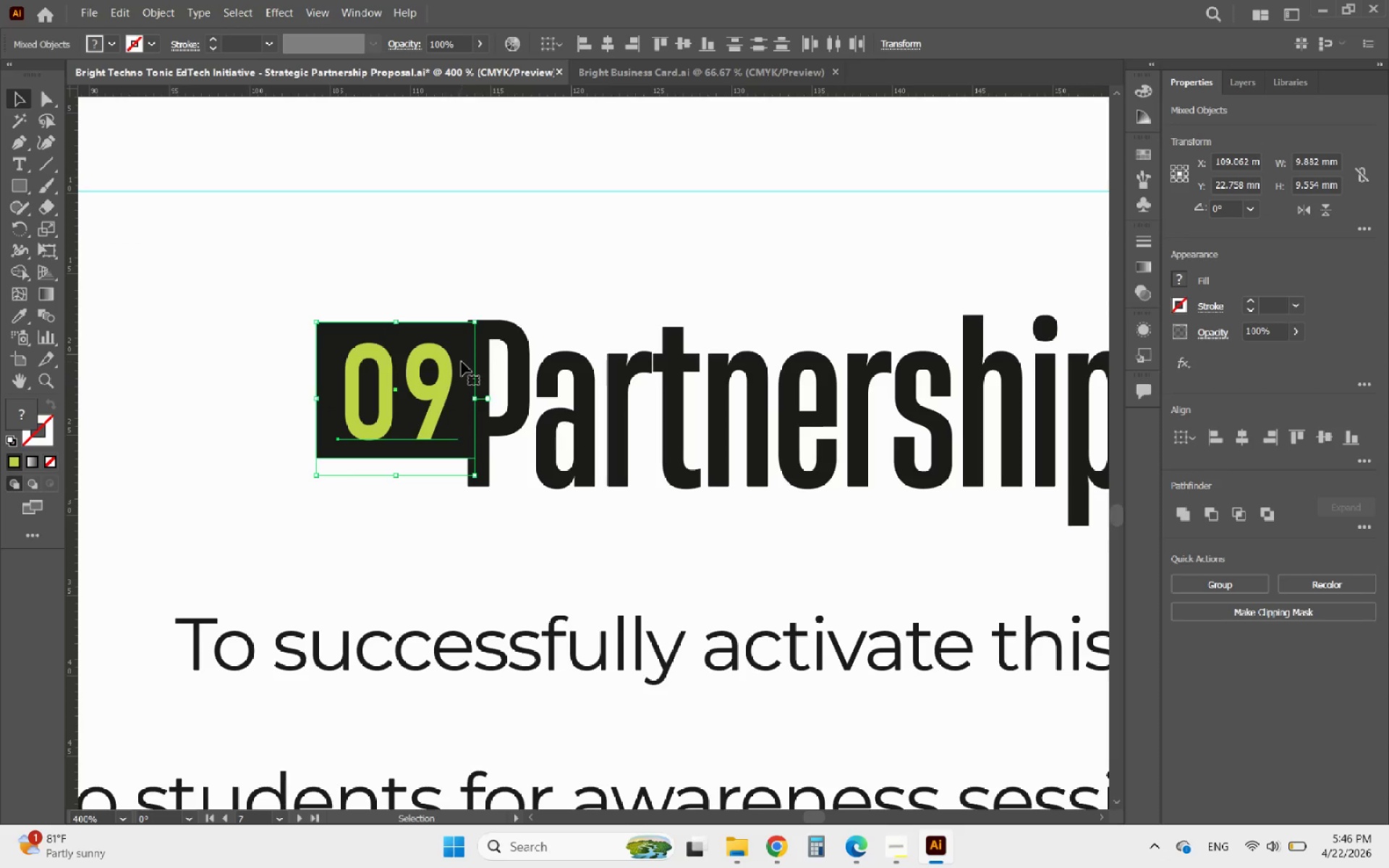 
hold_key(key=ShiftLeft, duration=3.44)
left_click_drag(start_coordinate=[315, 470], to_coordinate=[271, 507])
 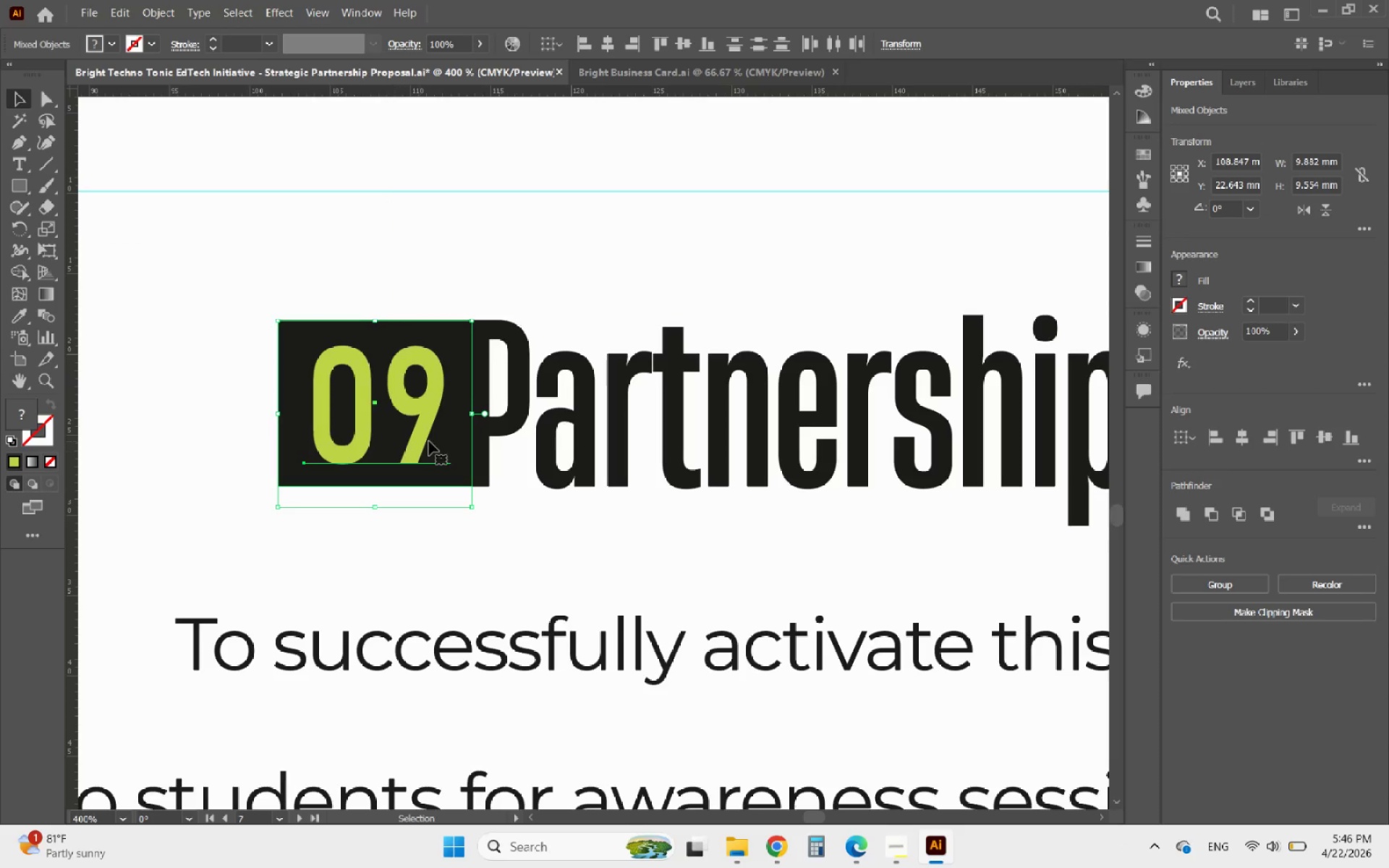 
left_click_drag(start_coordinate=[441, 441], to_coordinate=[378, 441])
 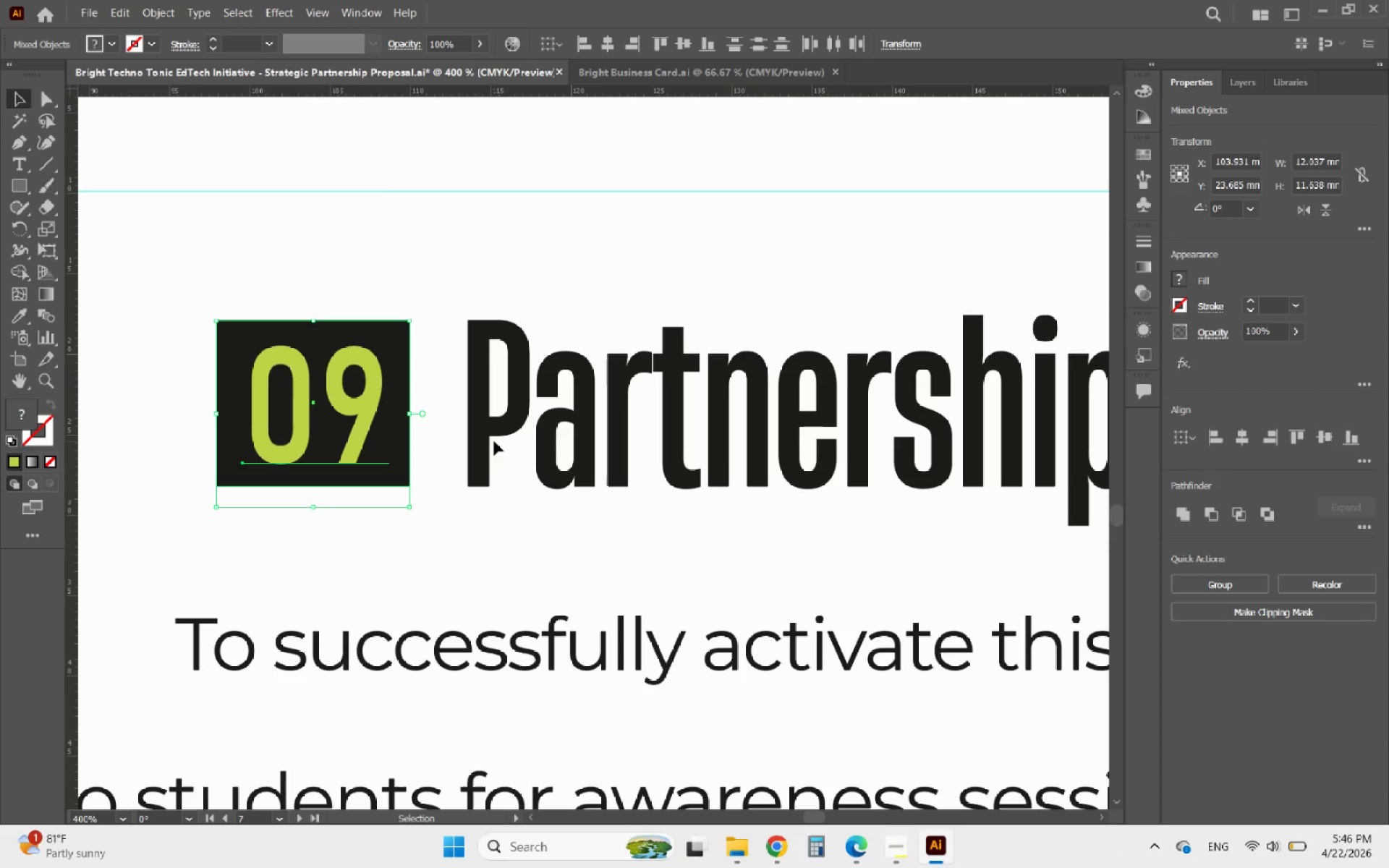 
hold_key(key=ShiftLeft, duration=0.88)
 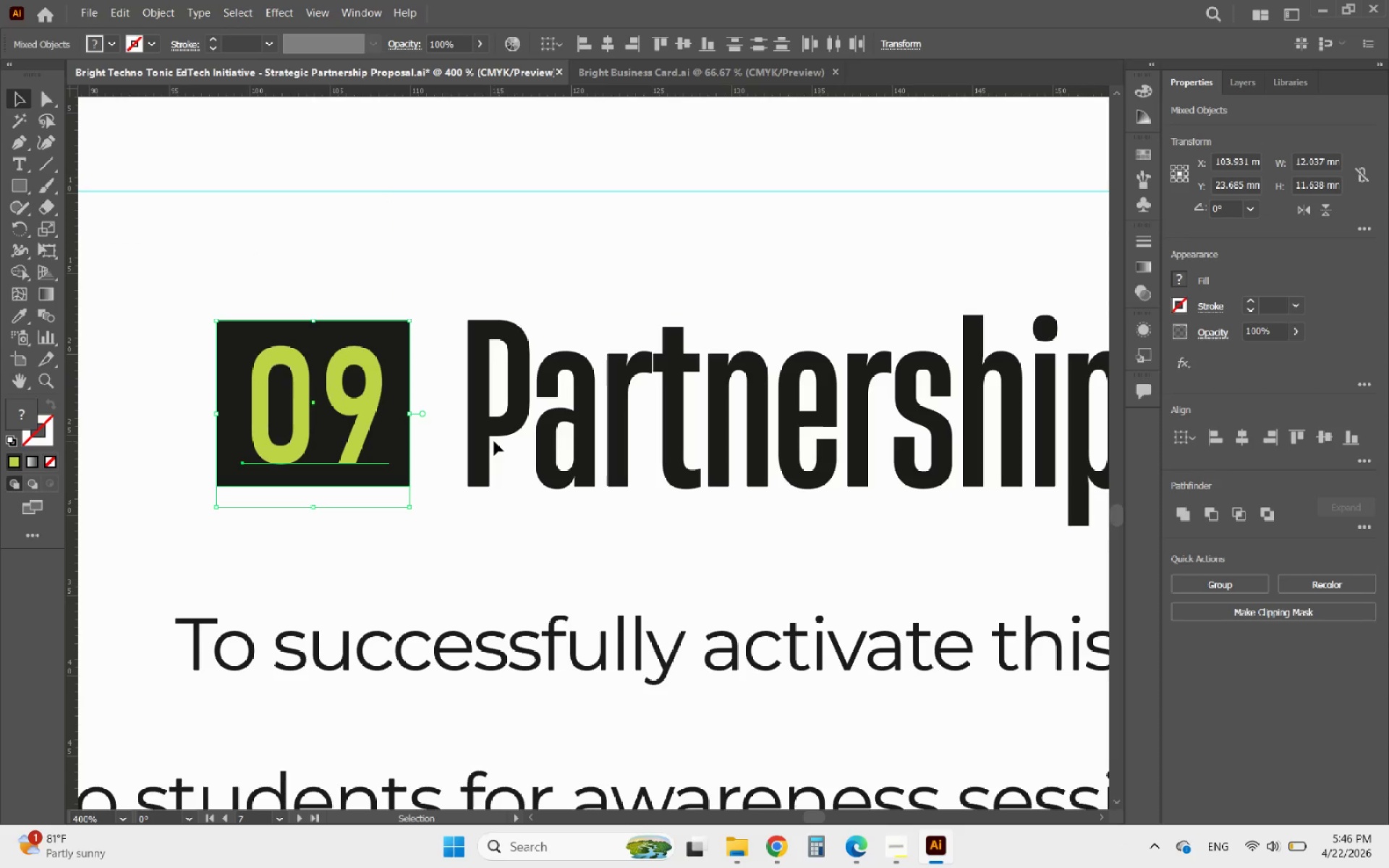 
hold_key(key=AltLeft, duration=0.58)
 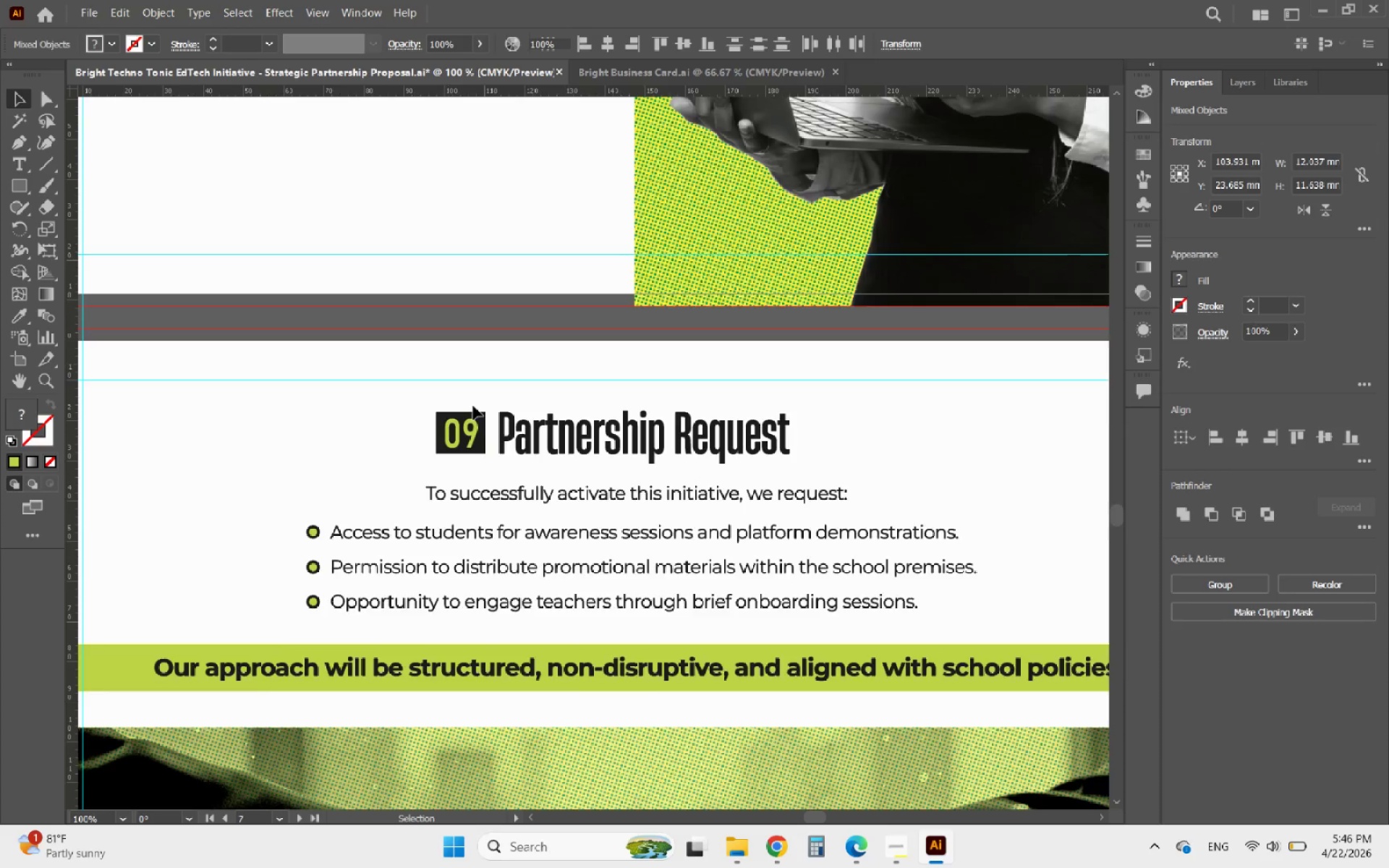 
left_click([449, 364])
 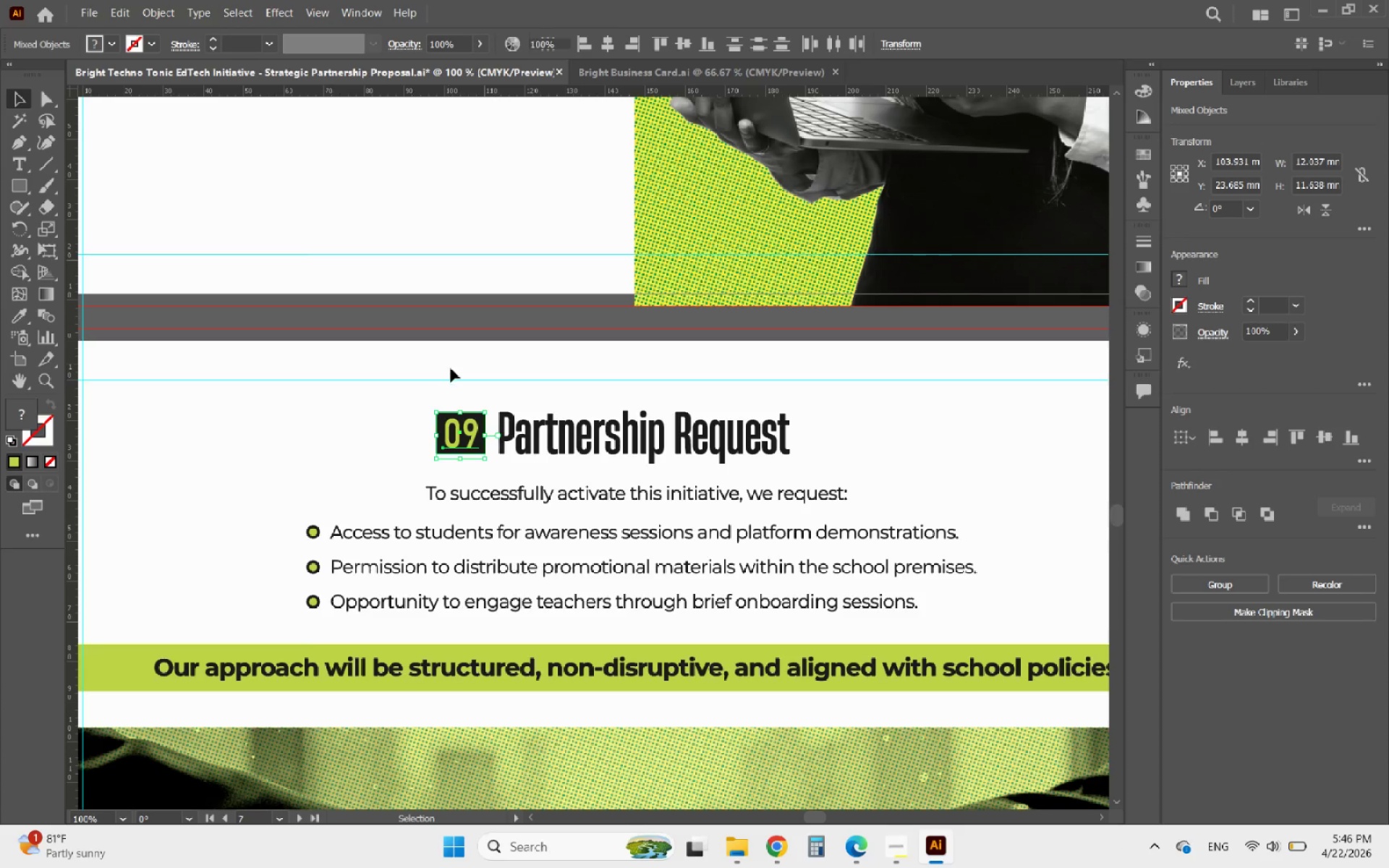 
scroll: coordinate [507, 441], scroll_direction: down, amount: 4.0
 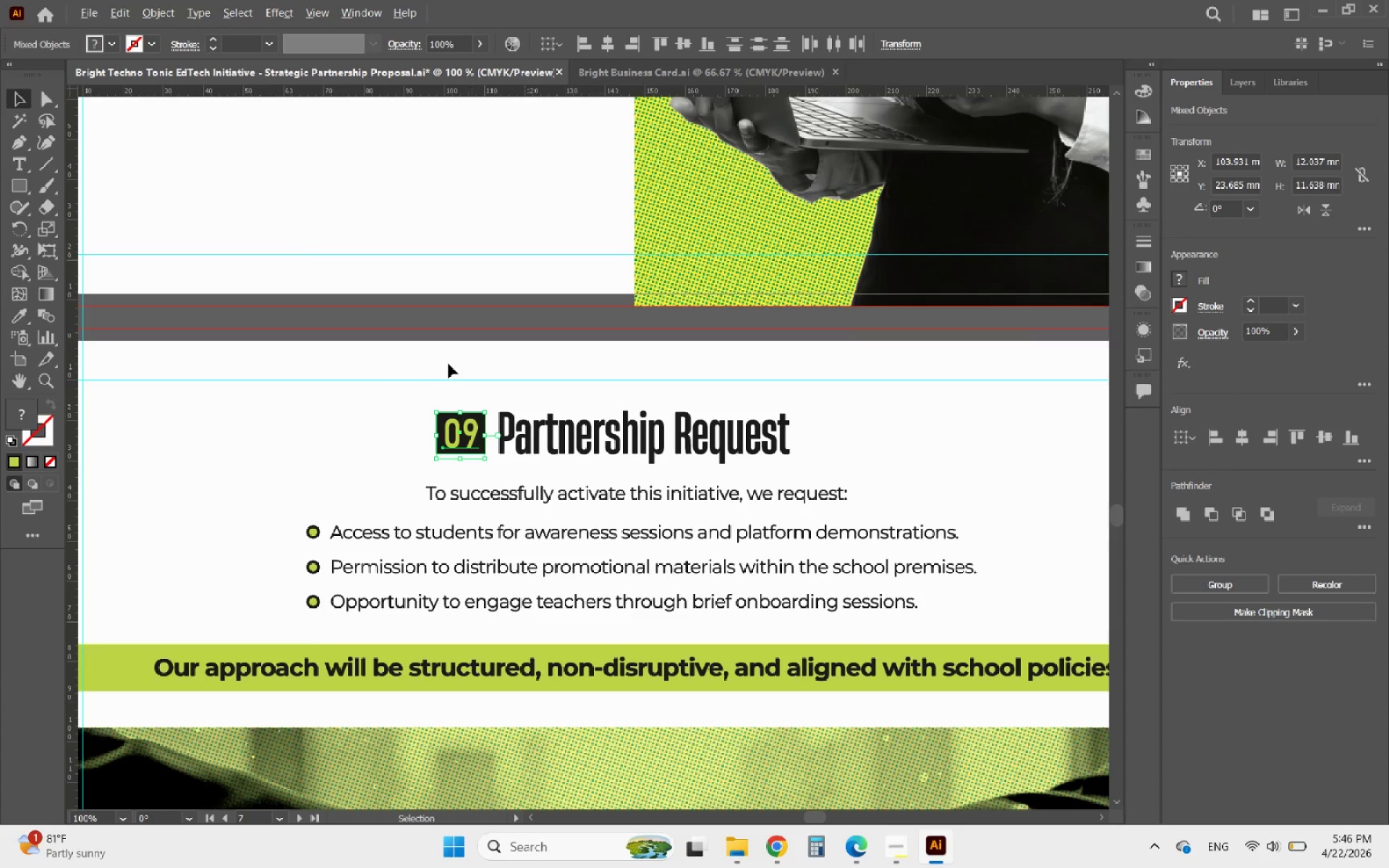 
hold_key(key=AltLeft, duration=0.55)
 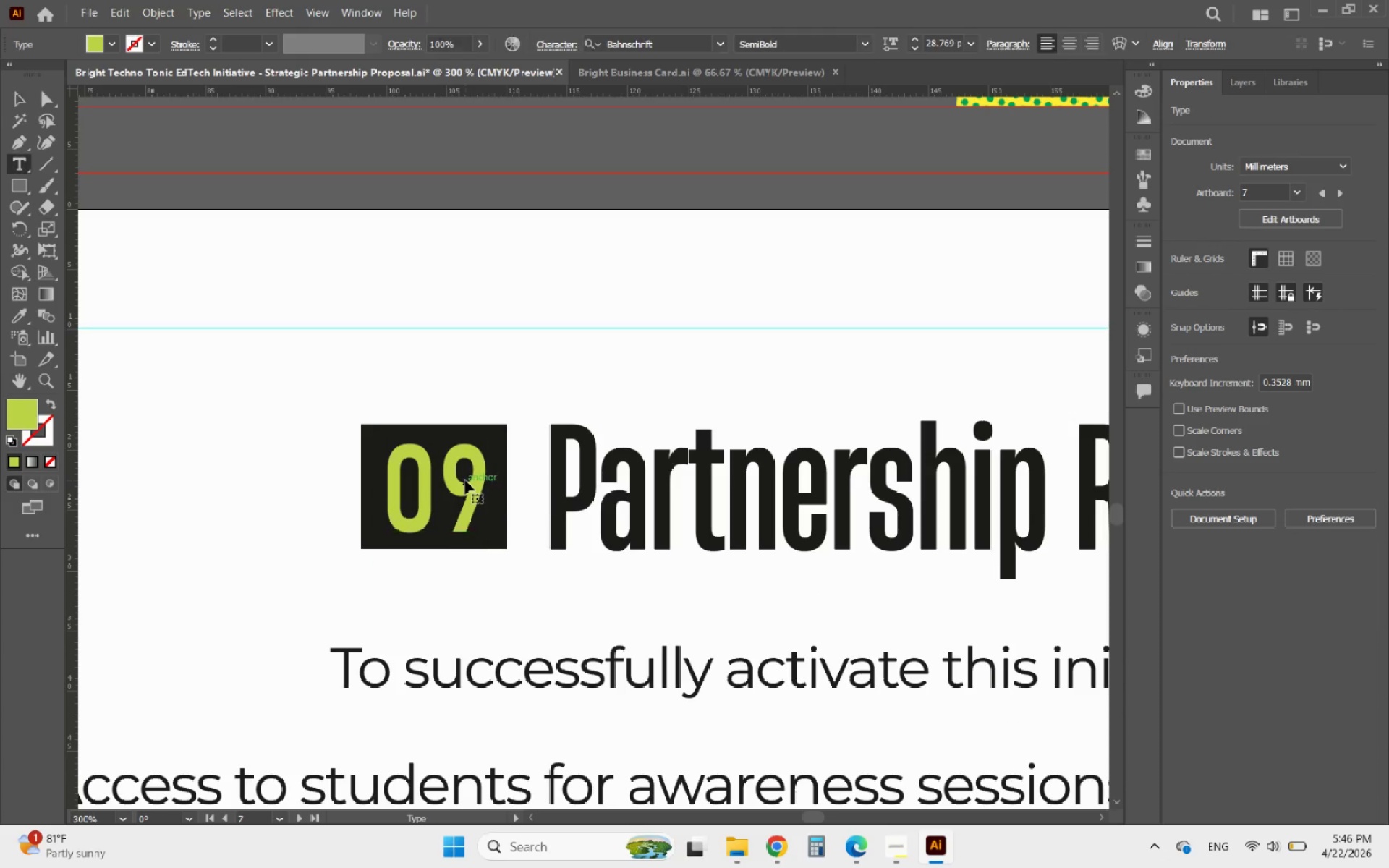 
left_click([465, 480])
 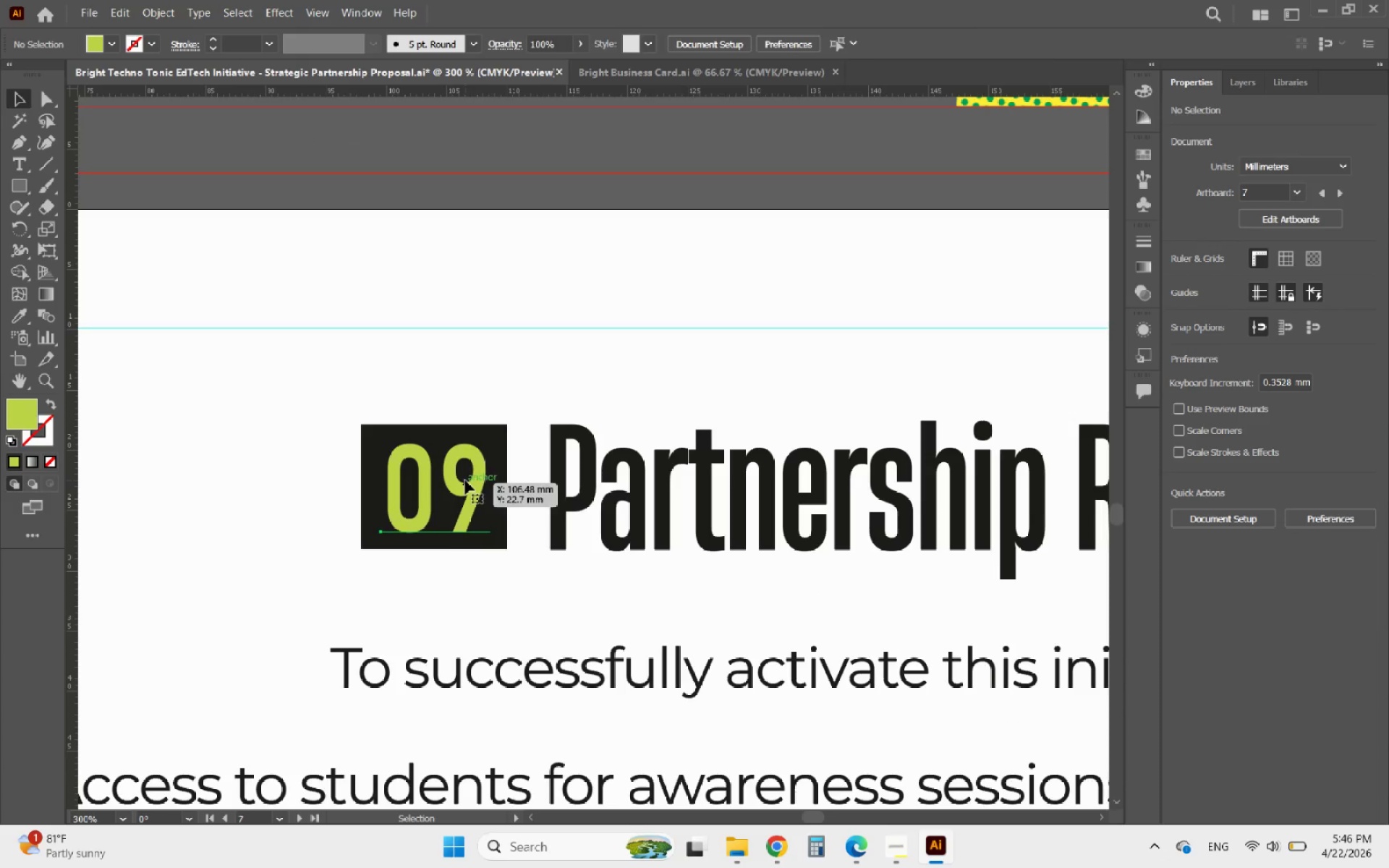 
scroll: coordinate [473, 406], scroll_direction: up, amount: 3.0
 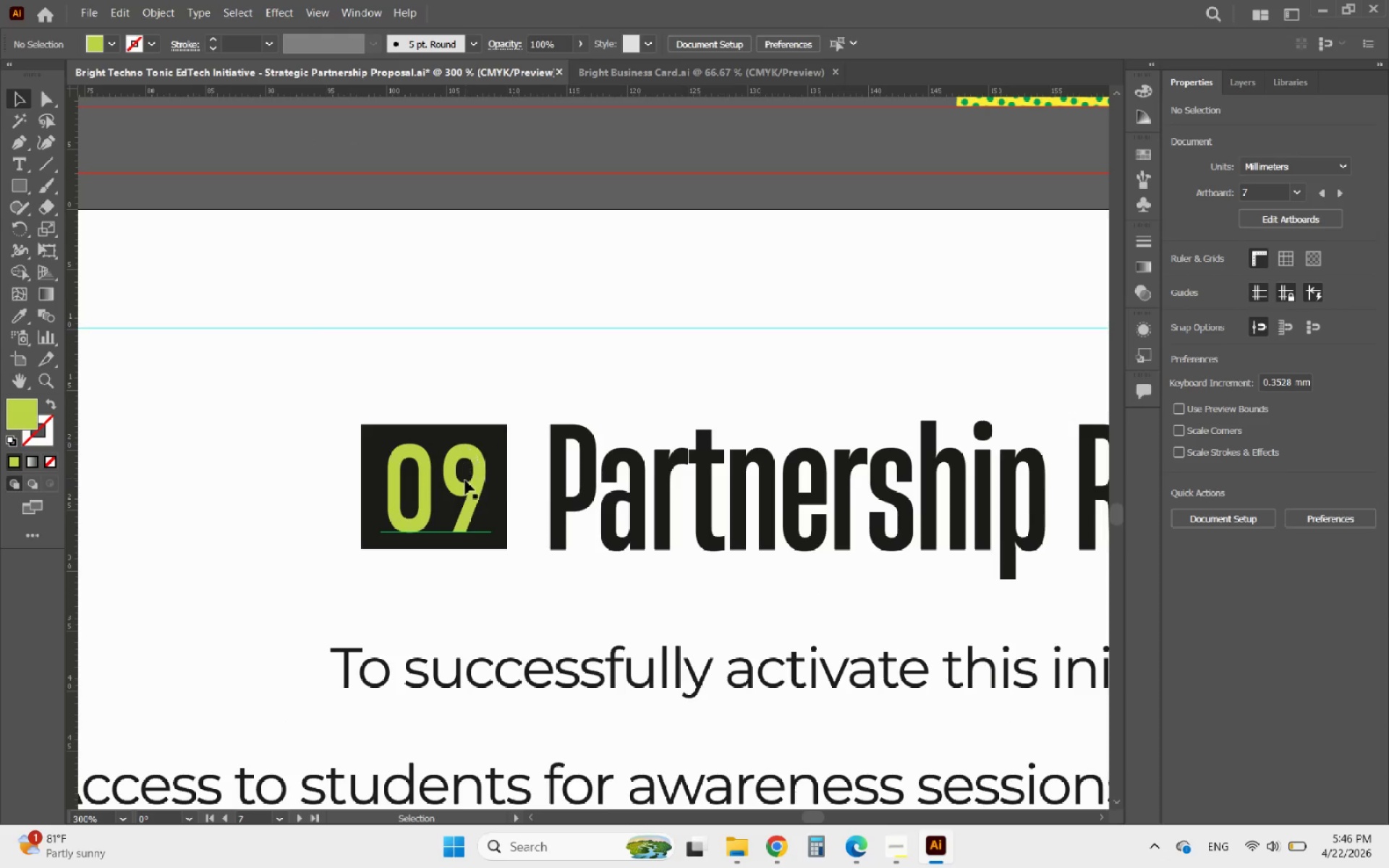 
double_click([465, 480])
 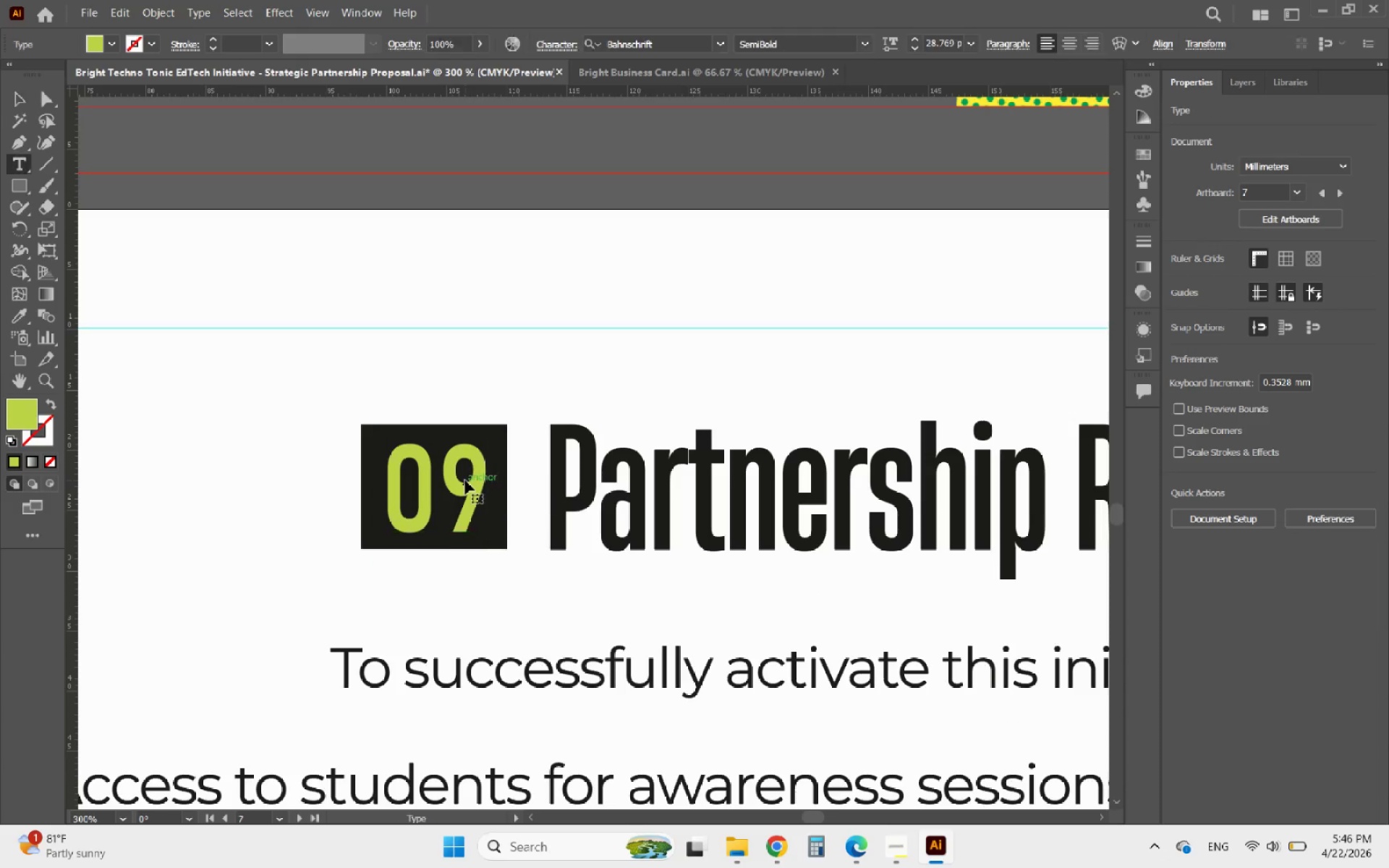 
hold_key(key=AltLeft, duration=1.48)
scroll: coordinate [450, 390], scroll_direction: down, amount: 9.0
 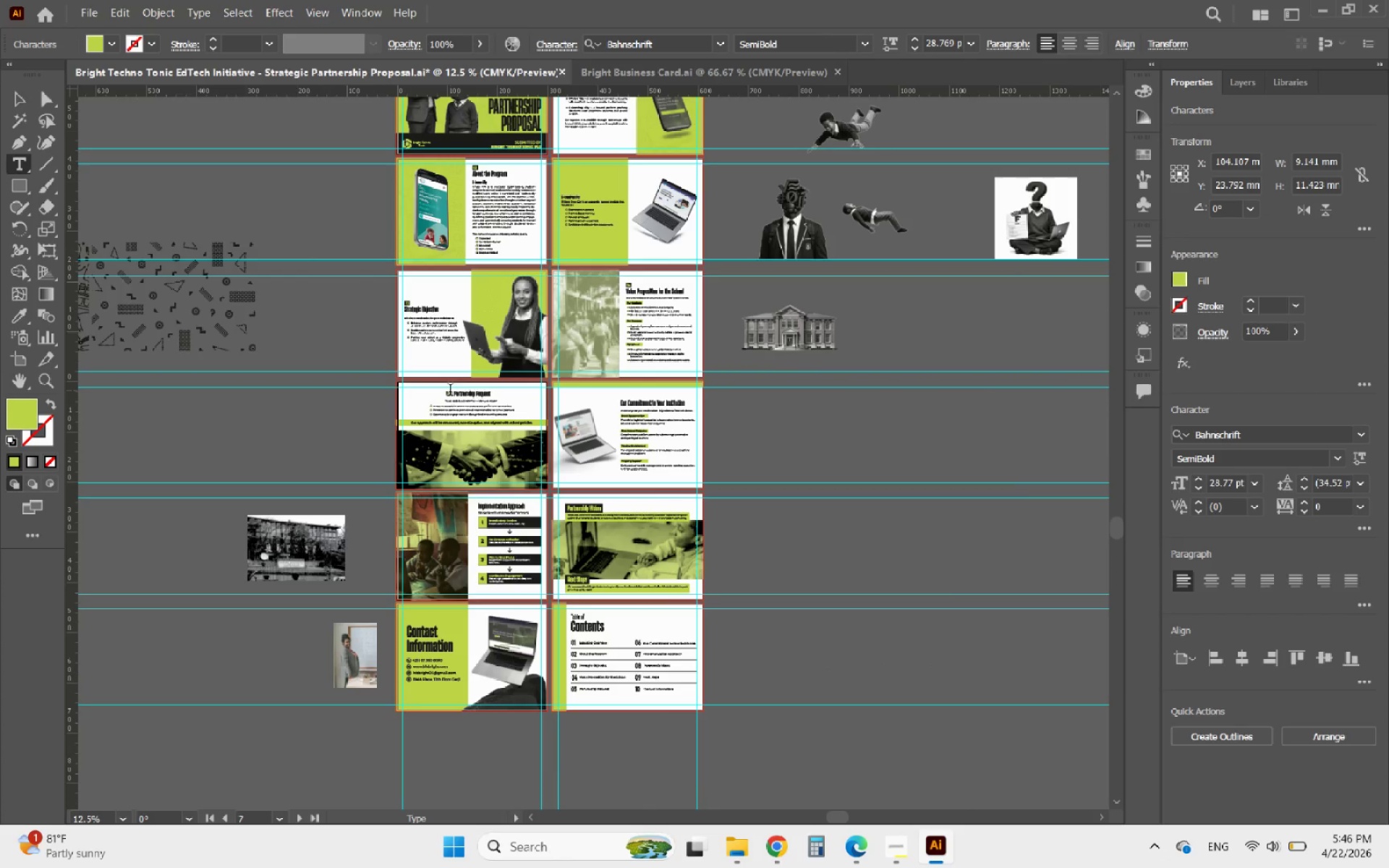 
hold_key(key=AltLeft, duration=3.61)
scroll: coordinate [660, 690], scroll_direction: up, amount: 4.0
 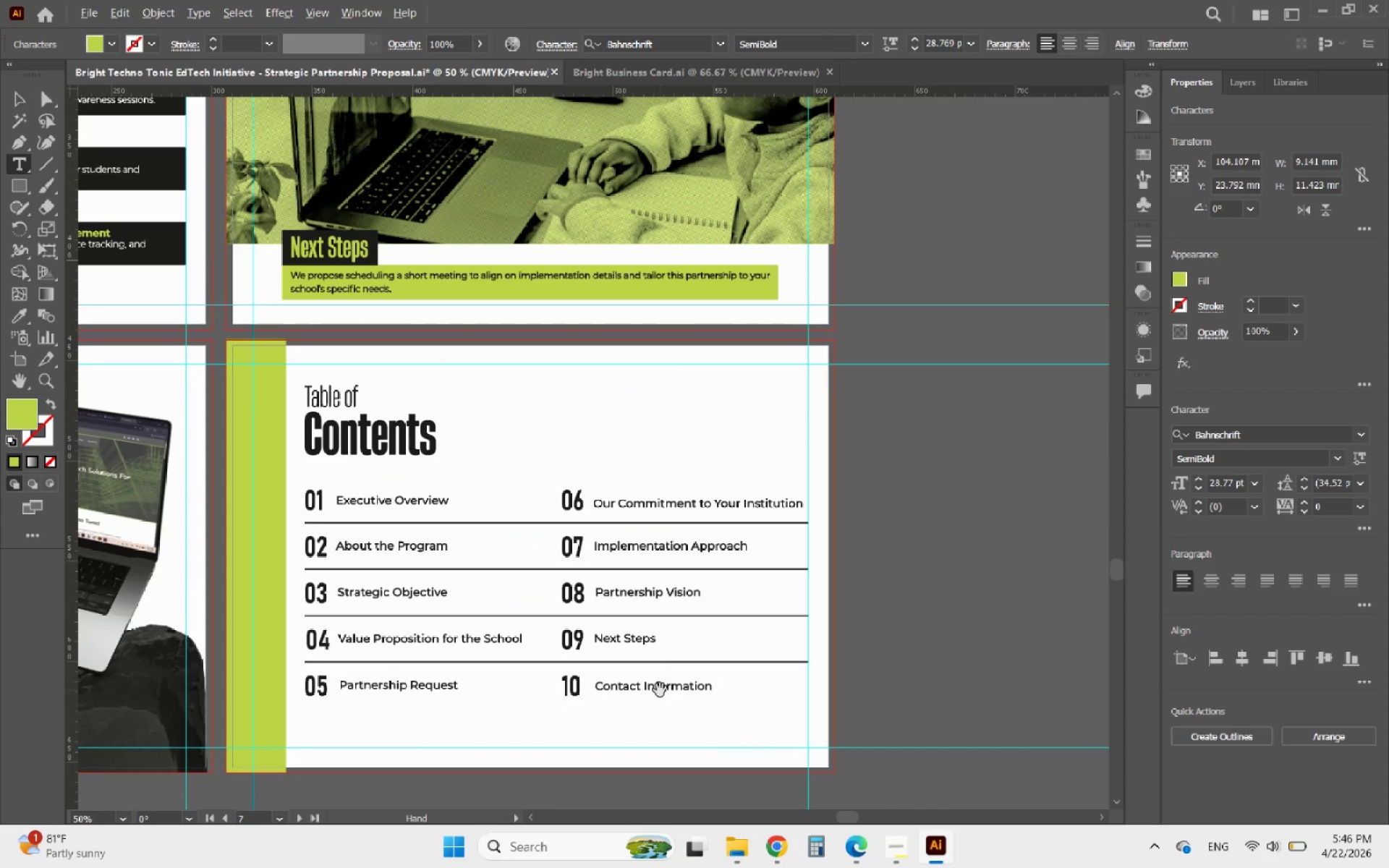 
scroll: coordinate [660, 690], scroll_direction: down, amount: 4.0
 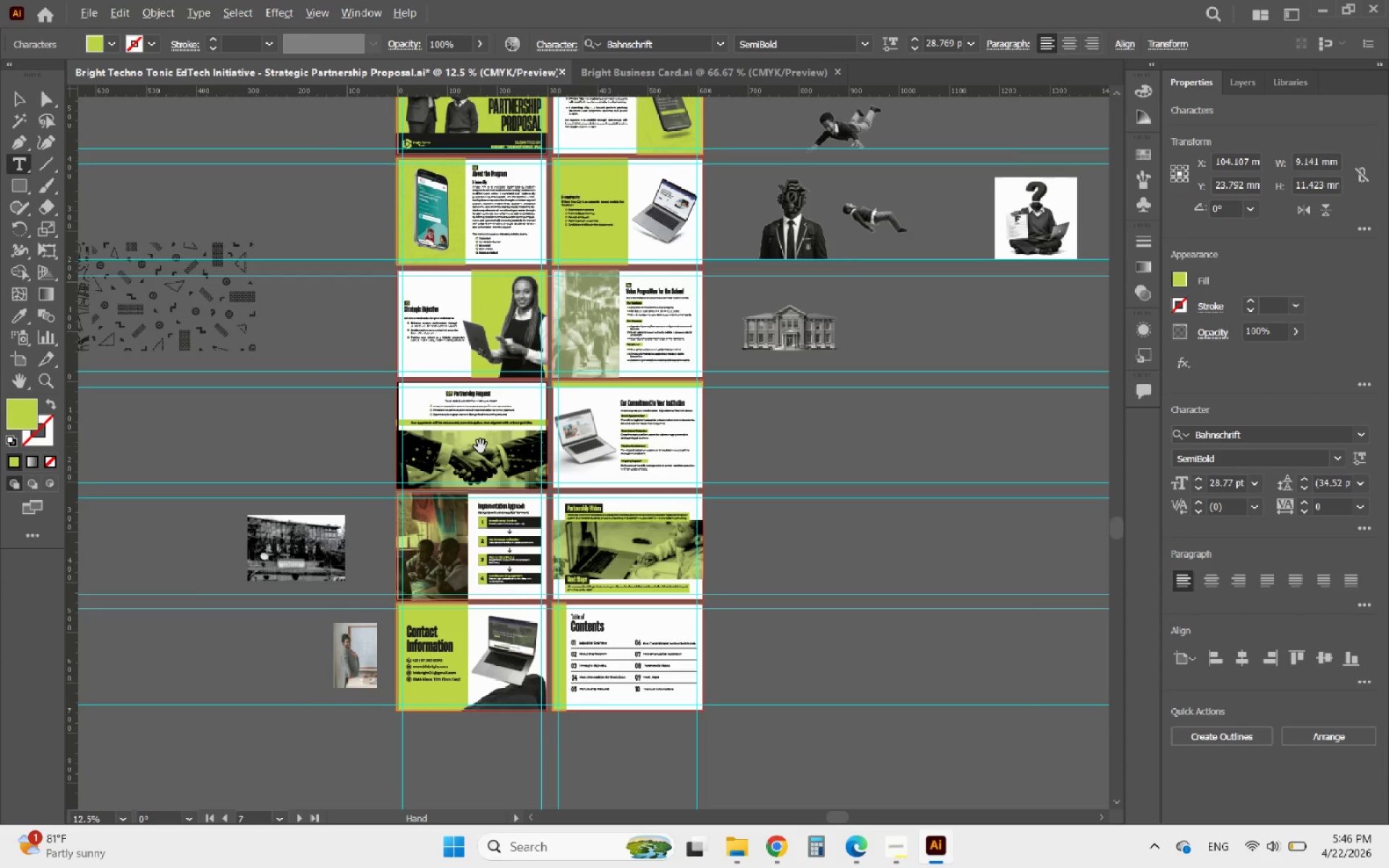 
scroll: coordinate [415, 318], scroll_direction: up, amount: 7.0
 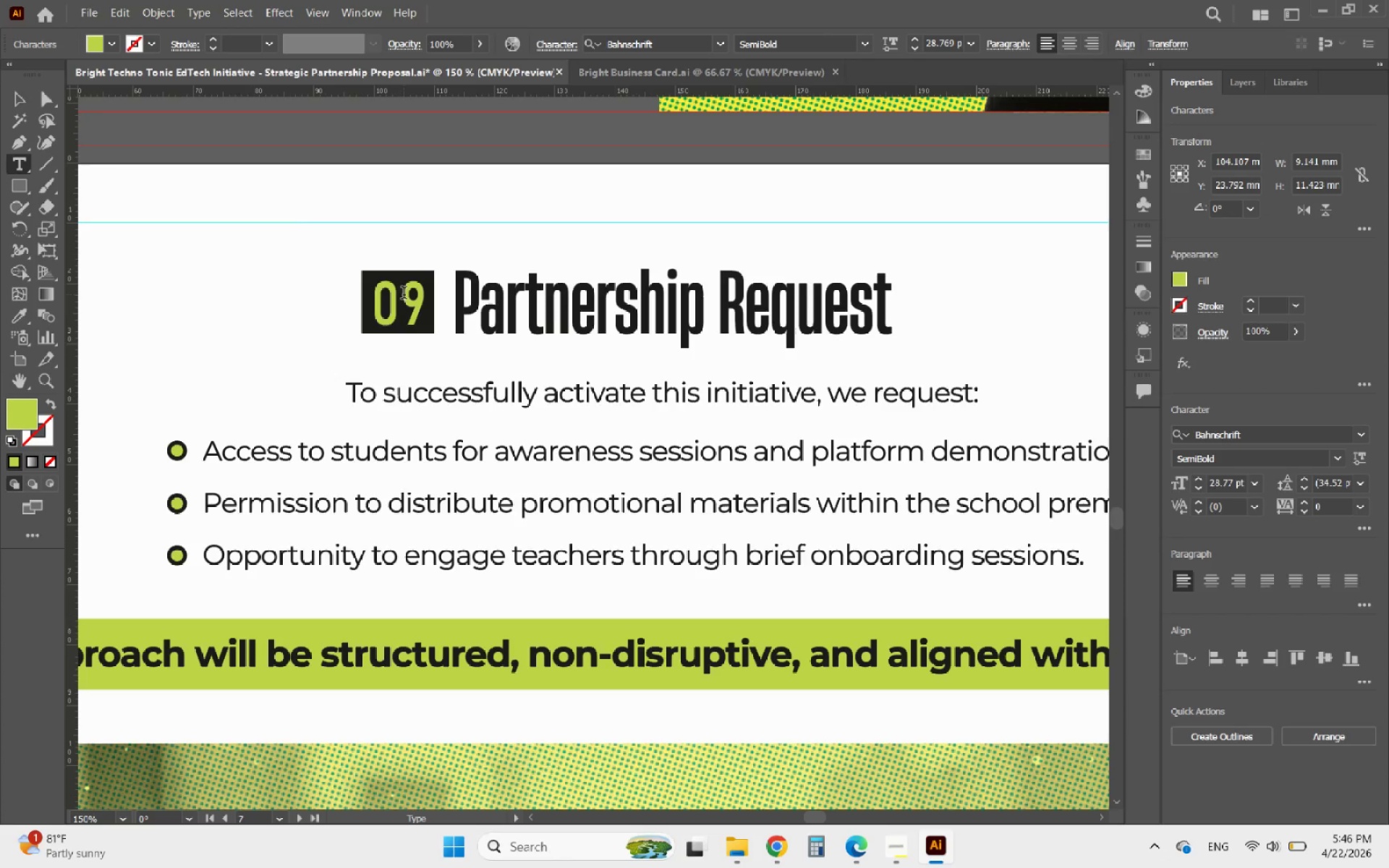 
left_click_drag(start_coordinate=[406, 294], to_coordinate=[428, 294])
 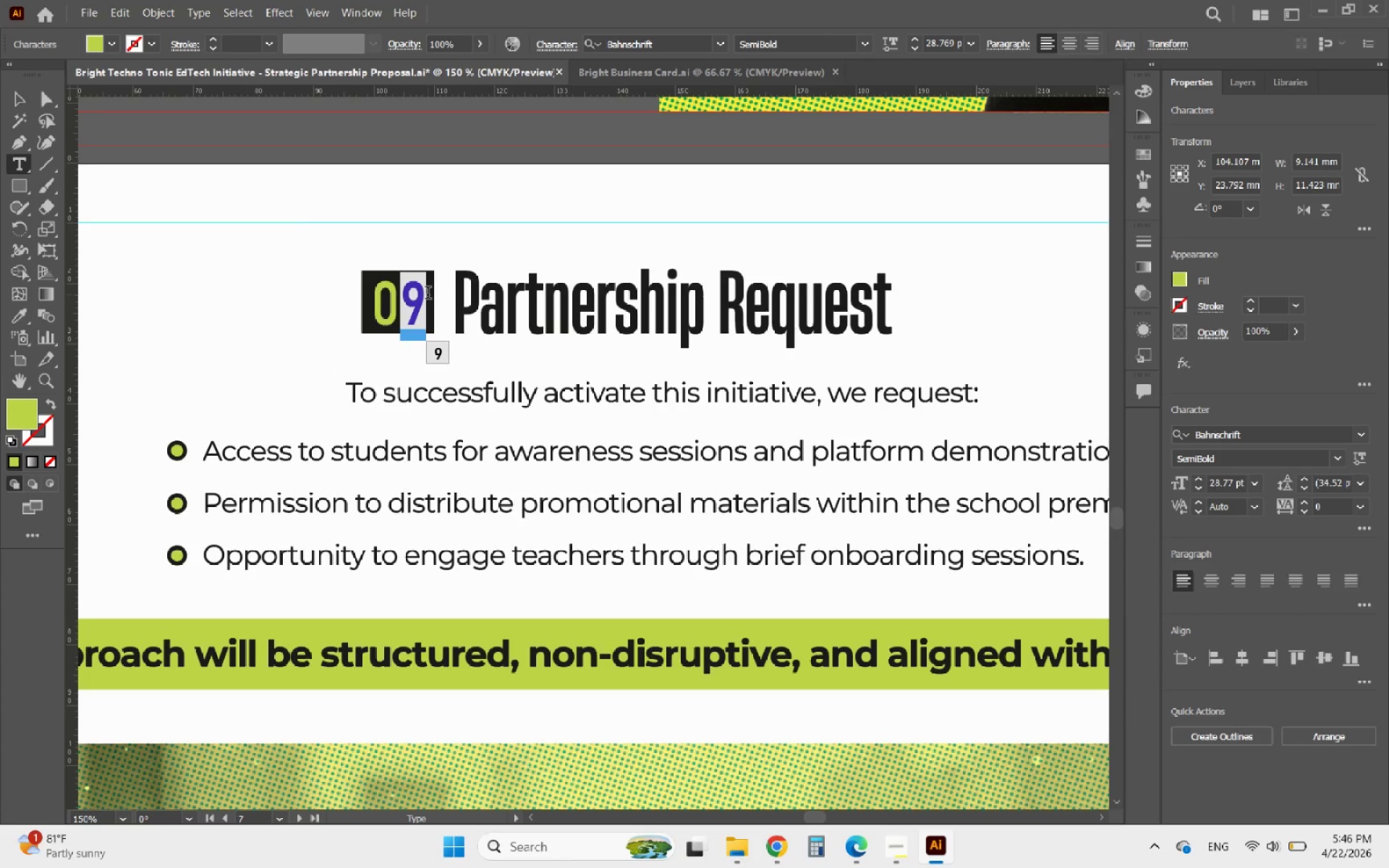 
key(5)
 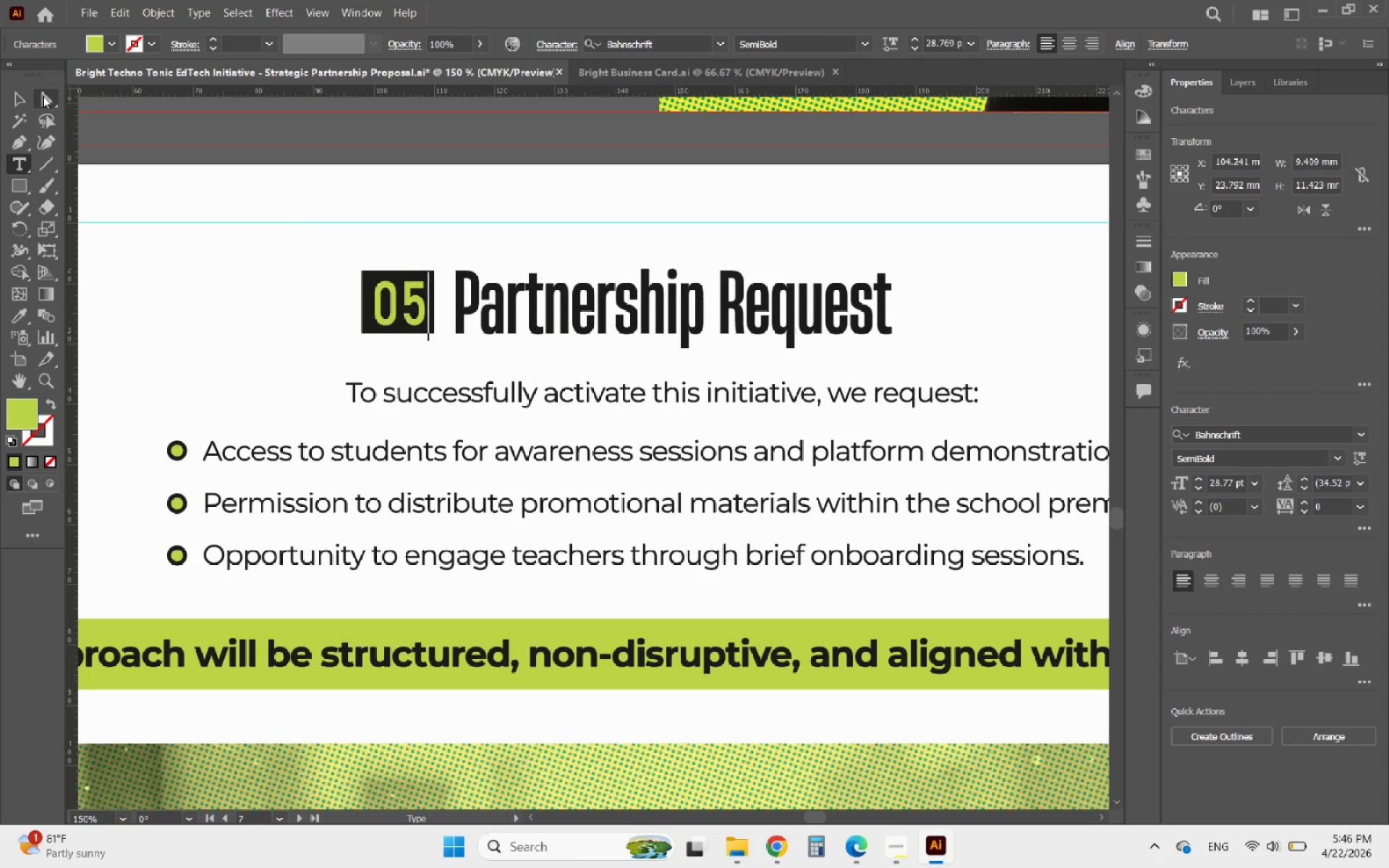 
left_click([16, 88])
 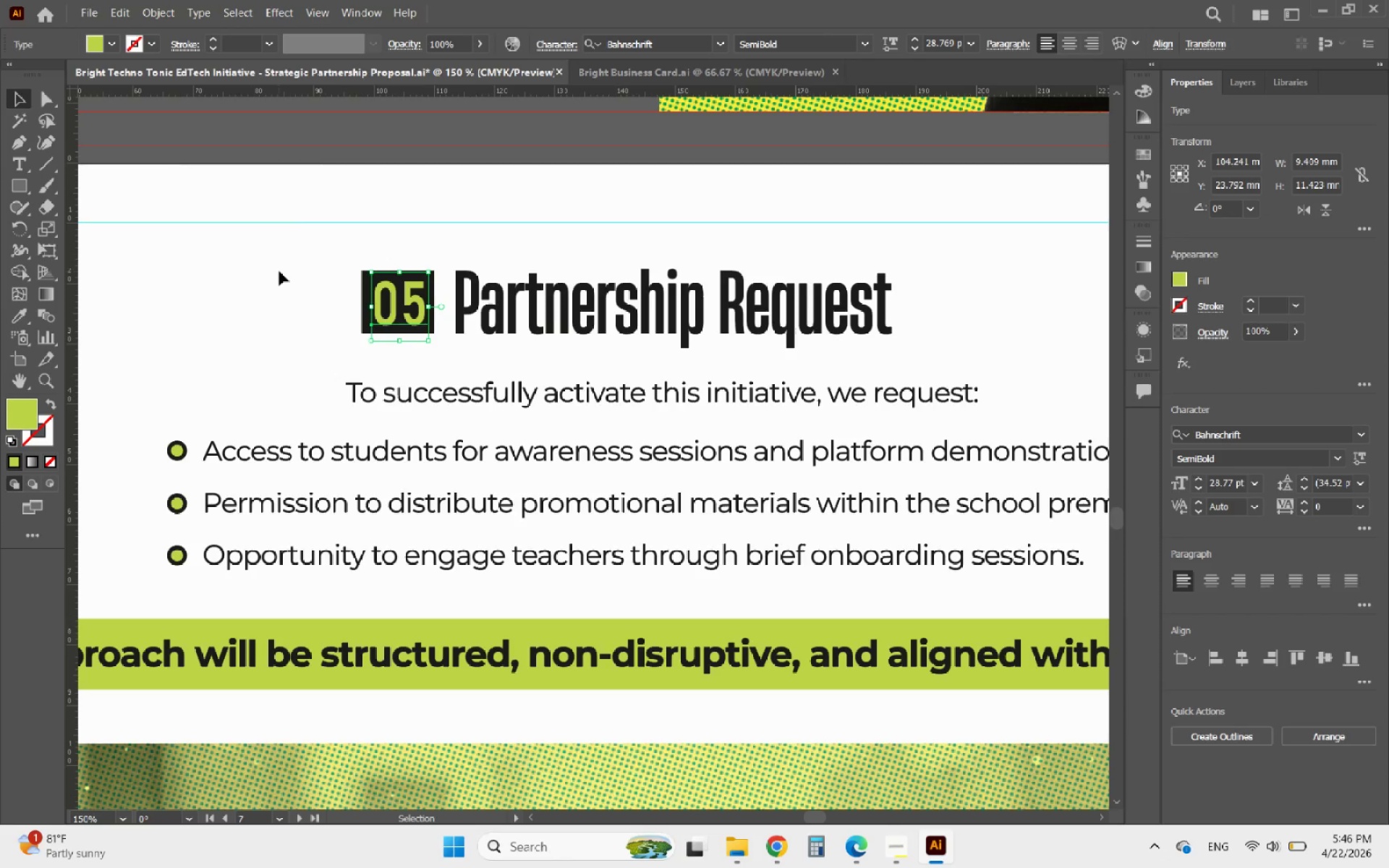 
hold_key(key=AltLeft, duration=0.45)
scroll: coordinate [320, 276], scroll_direction: up, amount: 2.0
 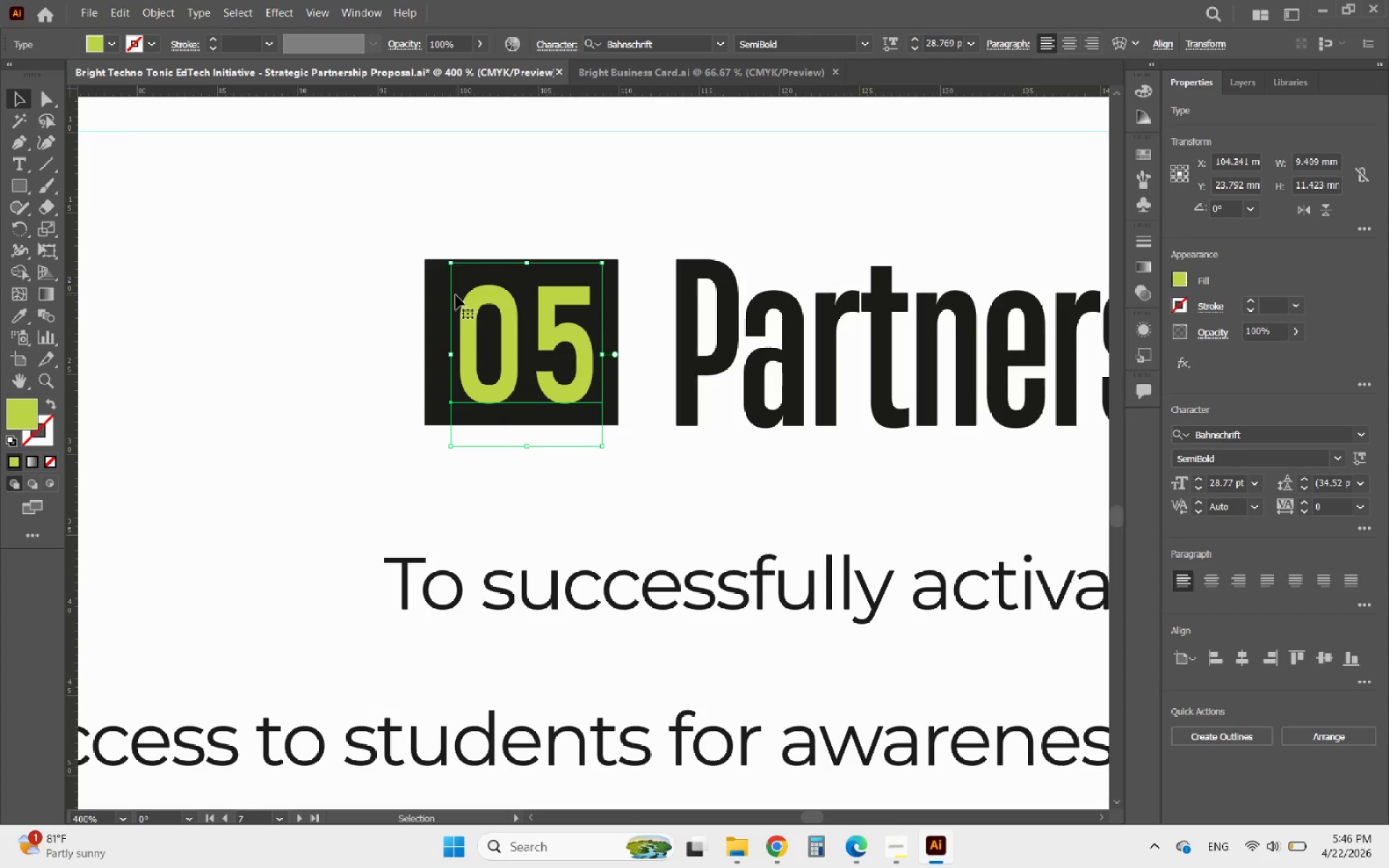 
key(ArrowLeft)
 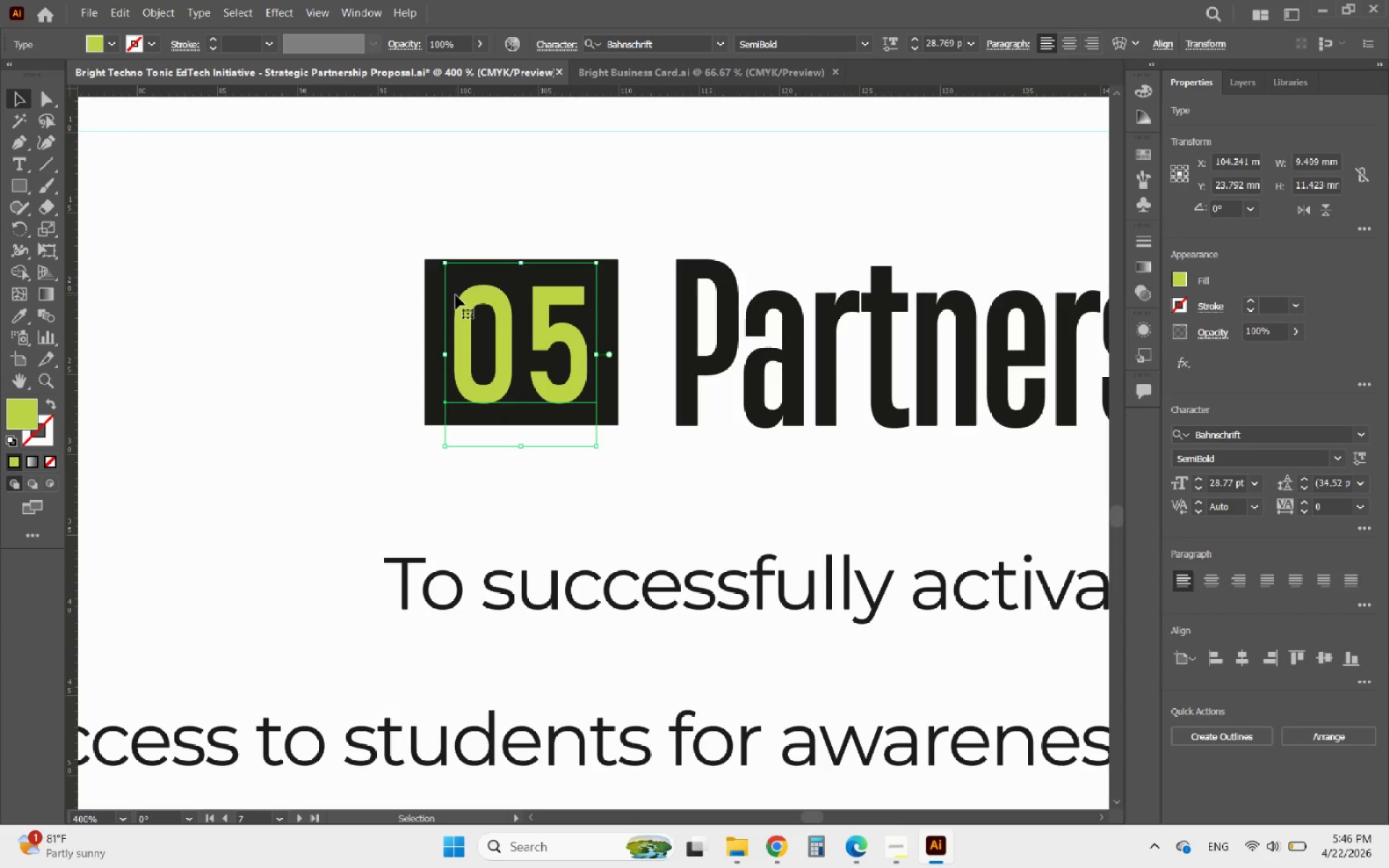 
key(ArrowLeft)
 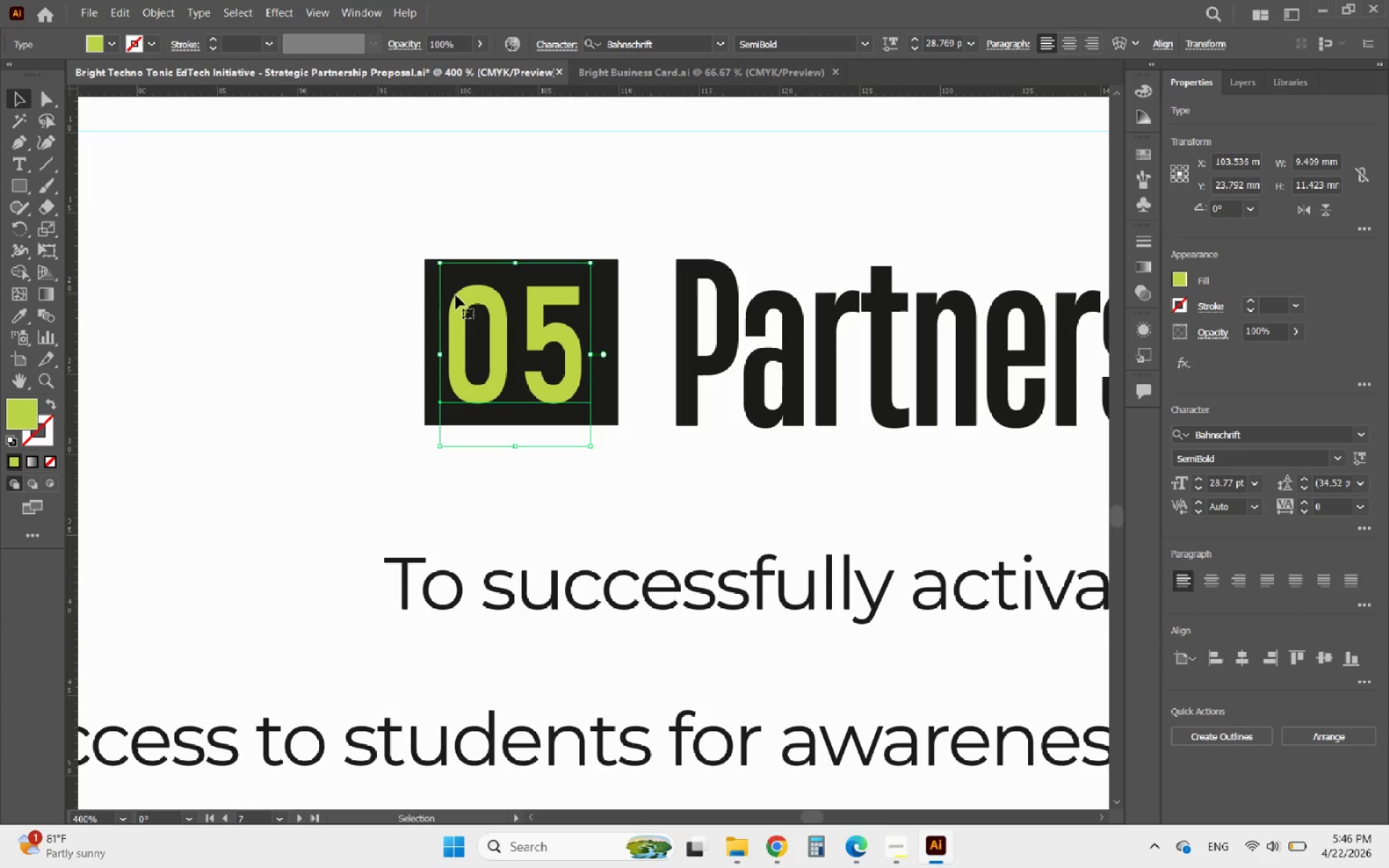 
key(ArrowRight)
 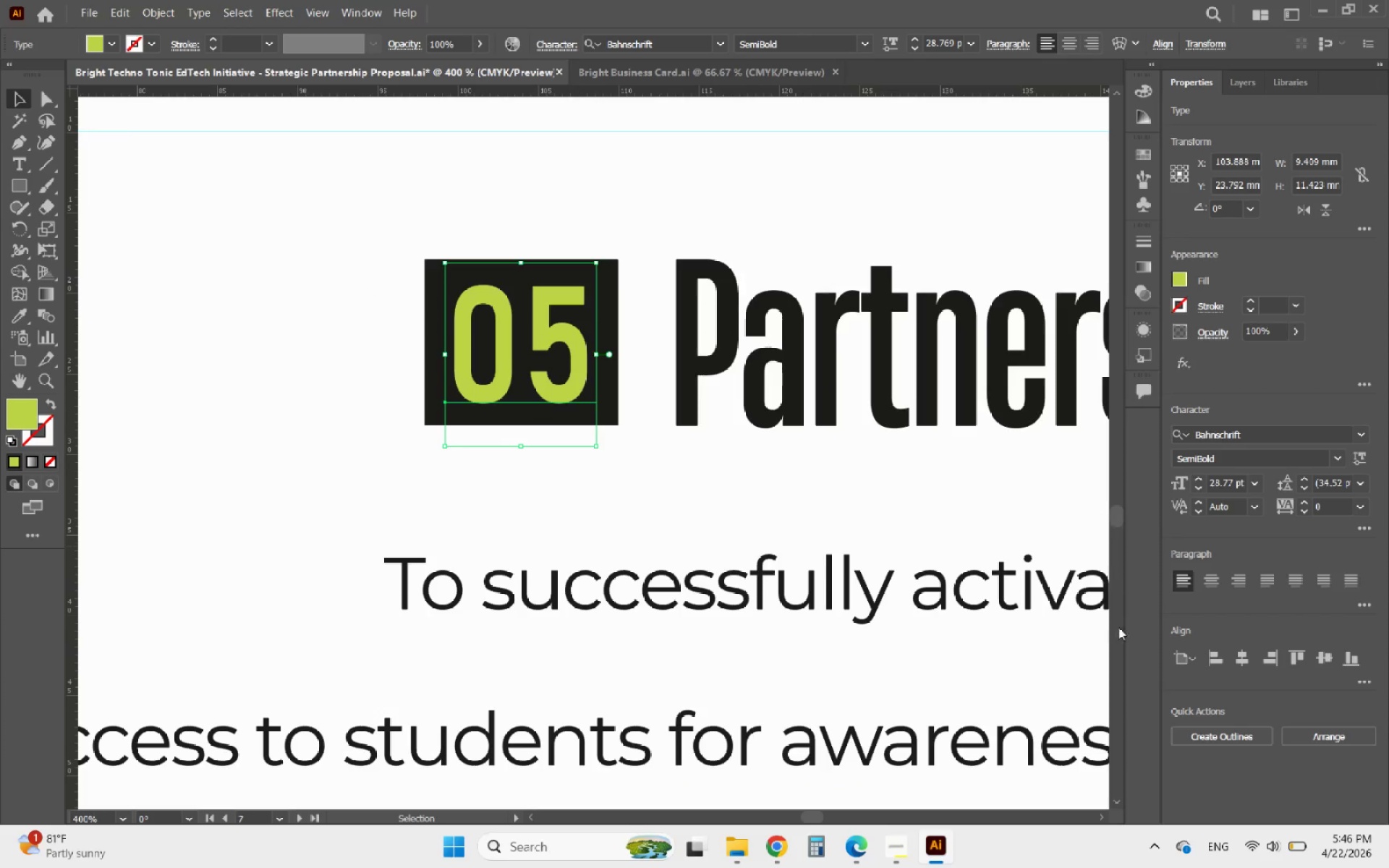 
left_click([1210, 743])
 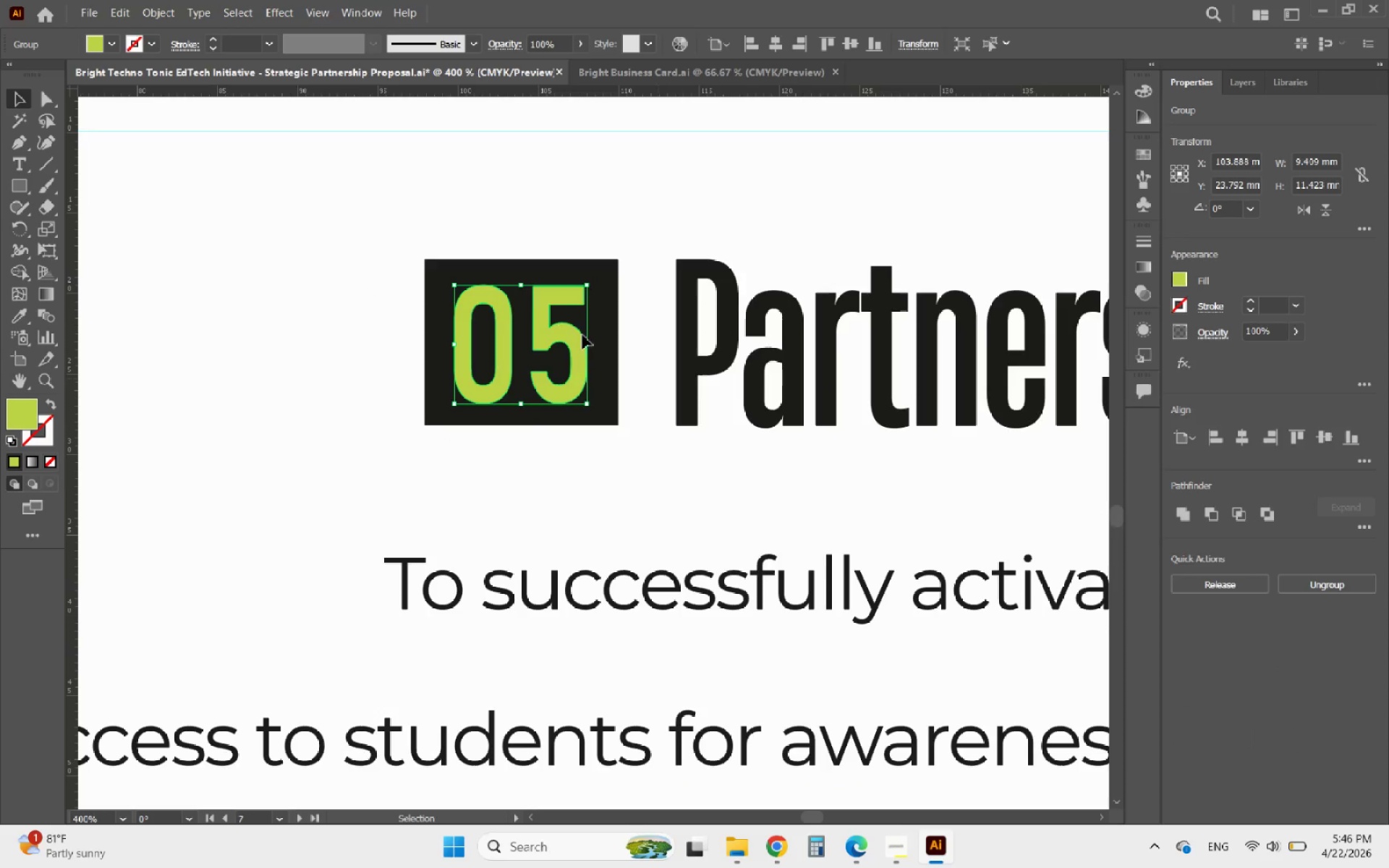 
hold_key(key=AltLeft, duration=1.41)
scroll: coordinate [459, 265], scroll_direction: down, amount: 7.0
 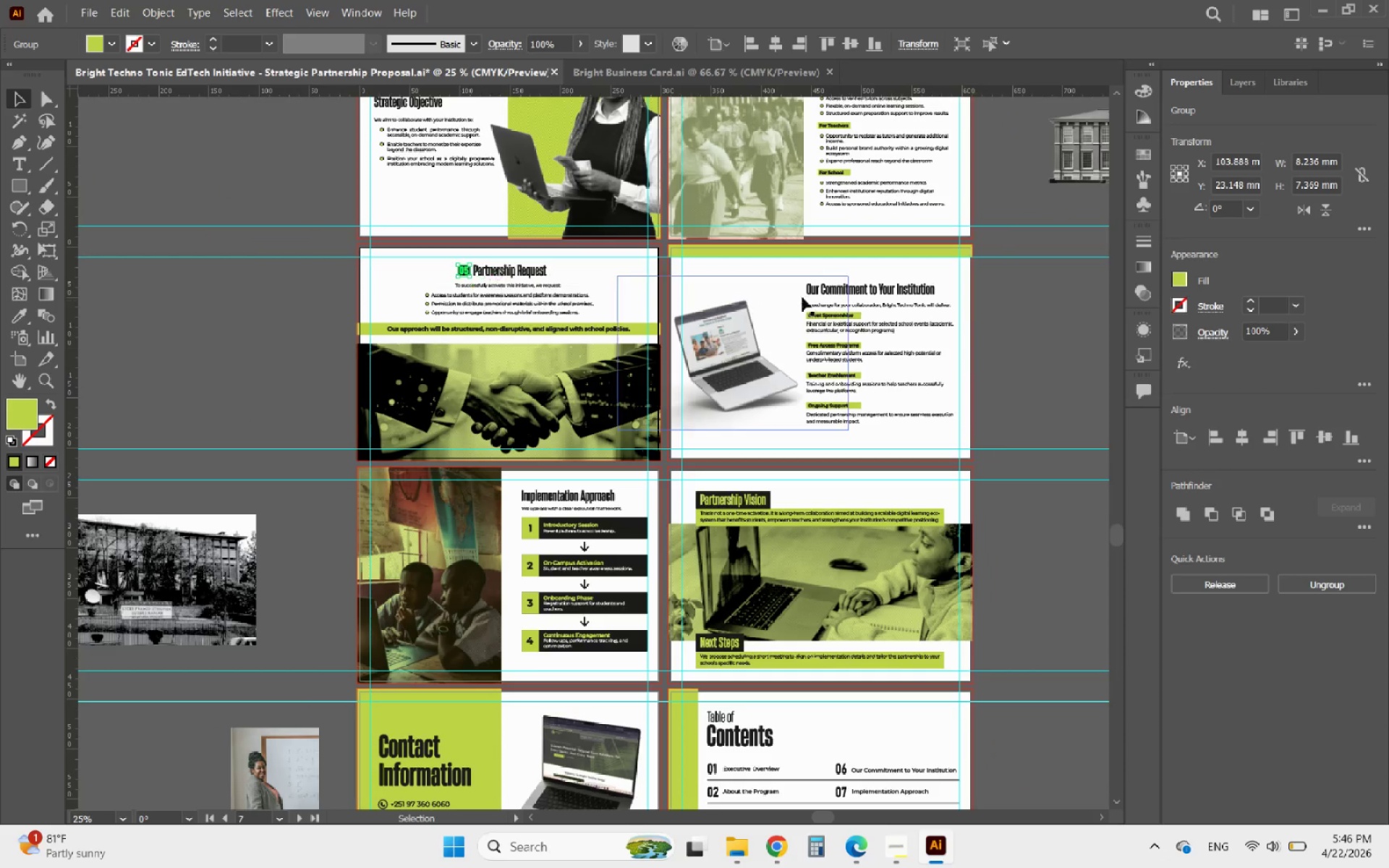 
hold_key(key=AltLeft, duration=1.11)
scroll: coordinate [793, 260], scroll_direction: up, amount: 5.0
 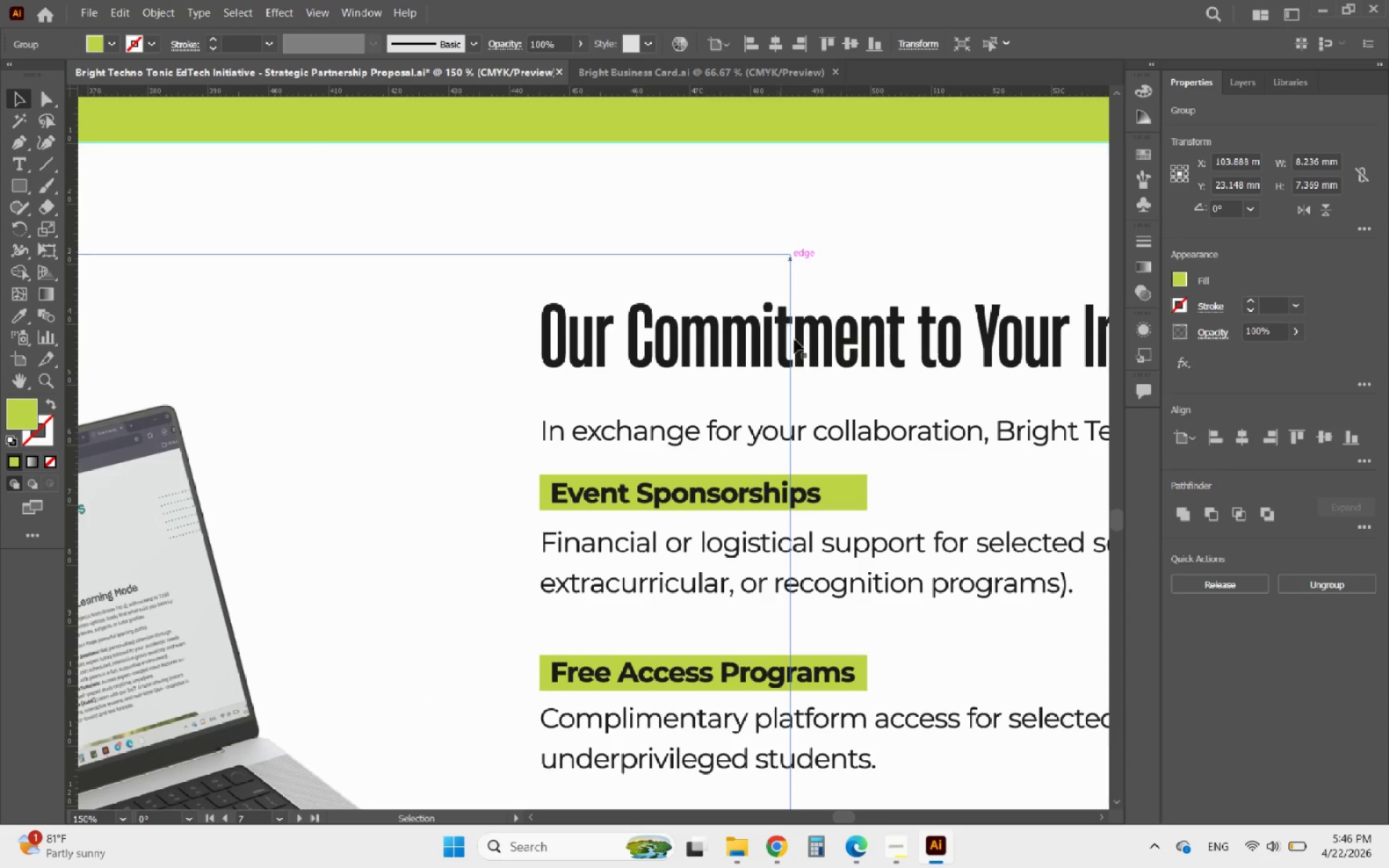 
left_click([810, 352])
 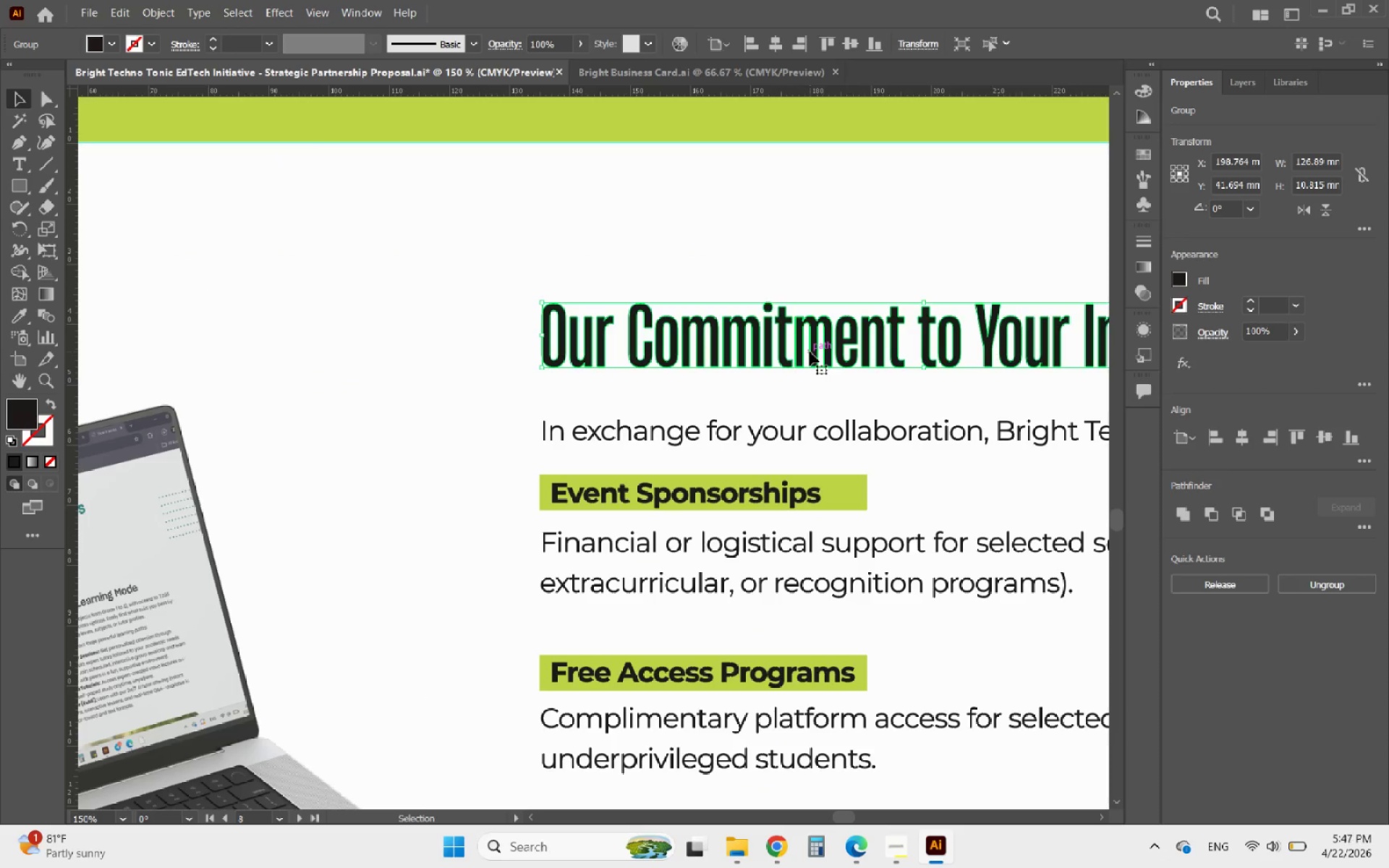 
key(ArrowDown)
 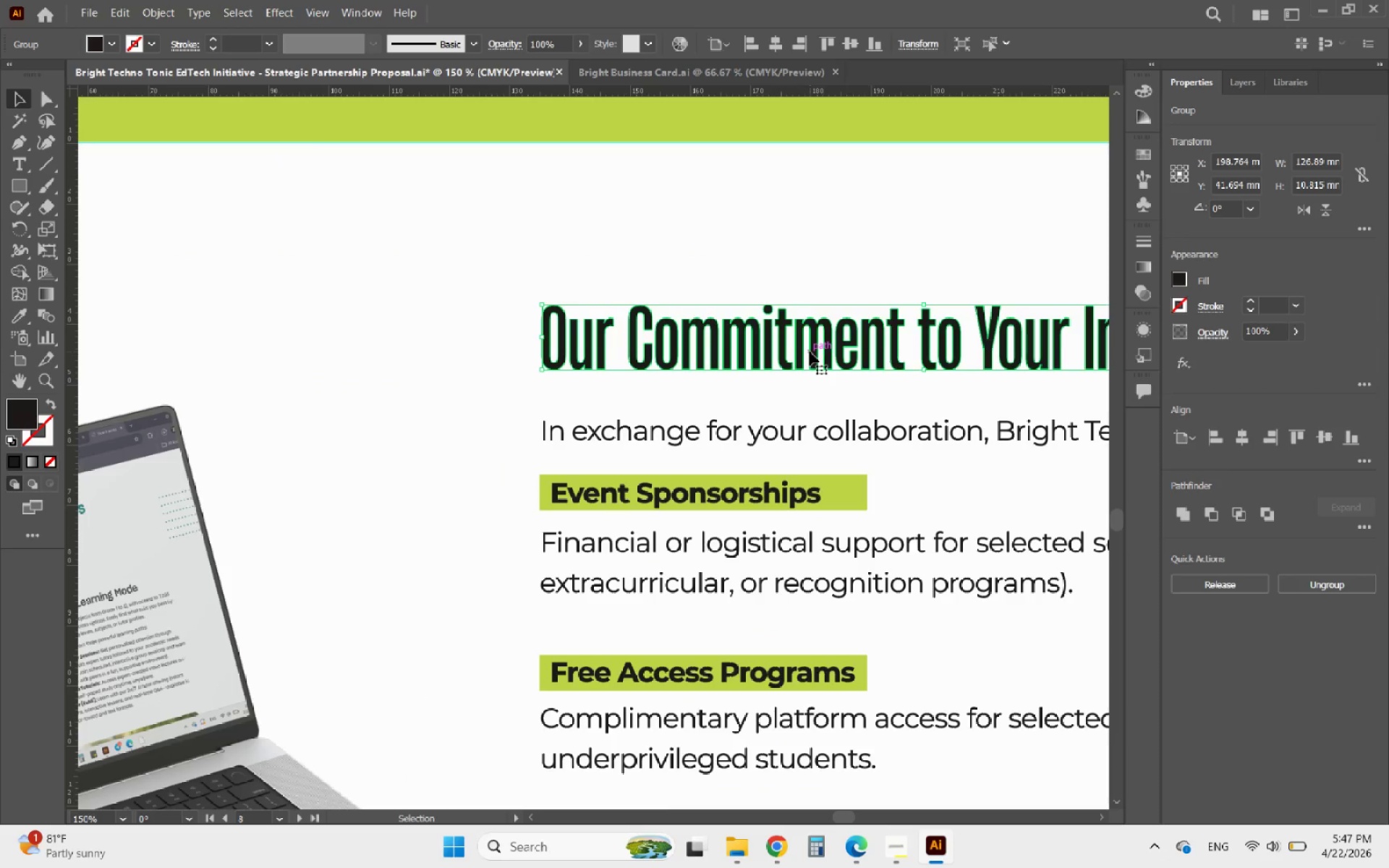 
key(ArrowDown)
 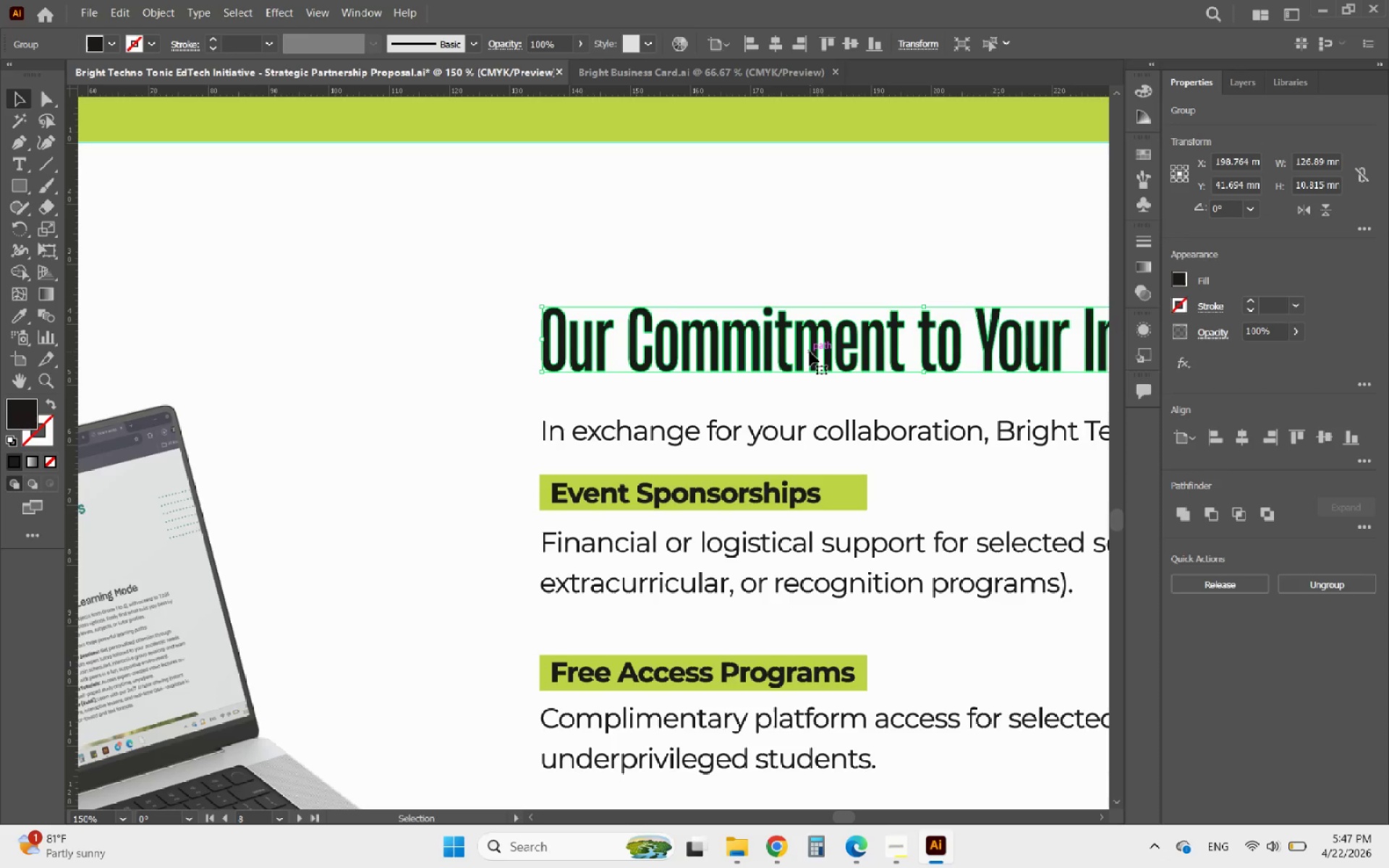 
key(ArrowDown)
 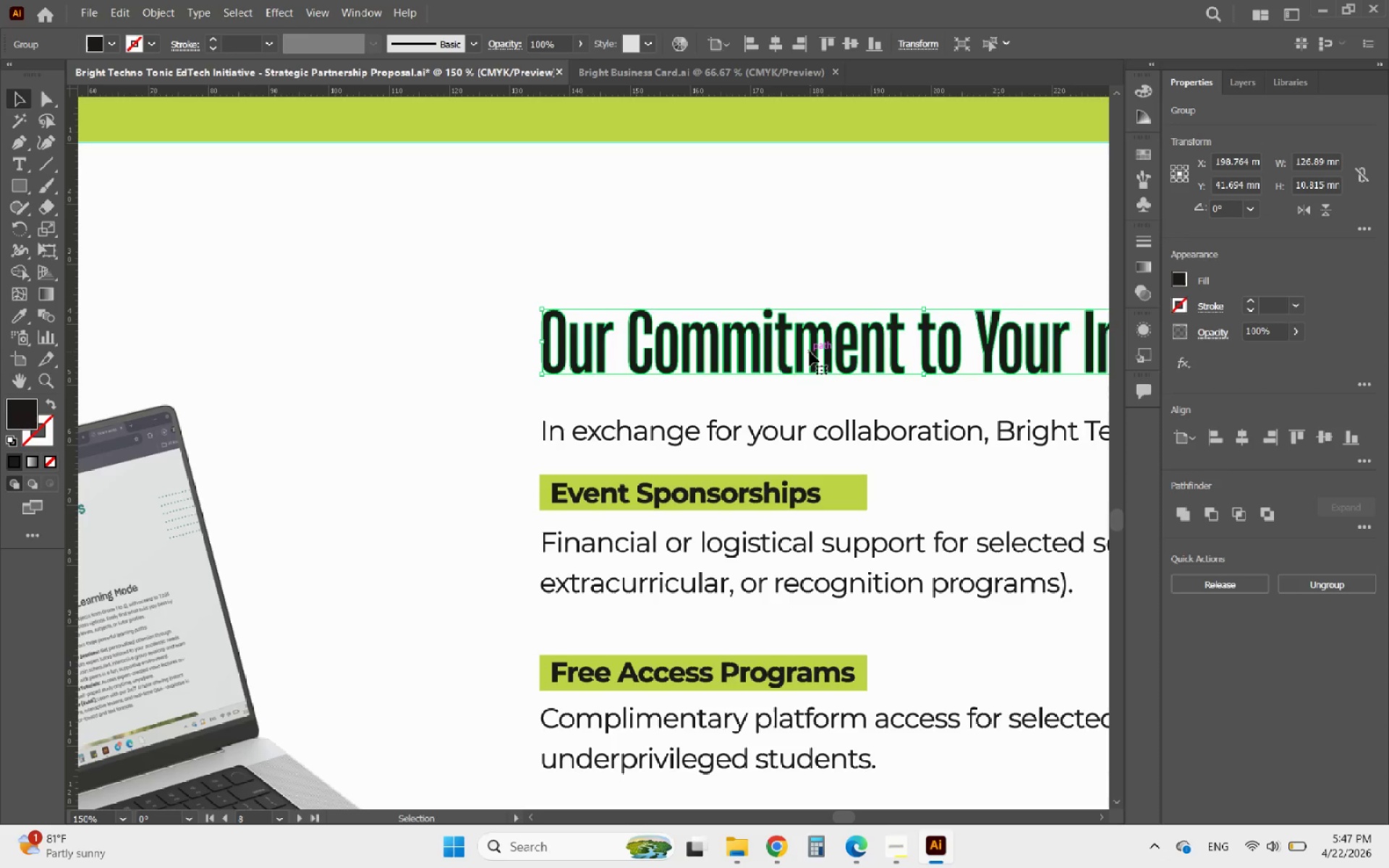 
key(ArrowDown)
 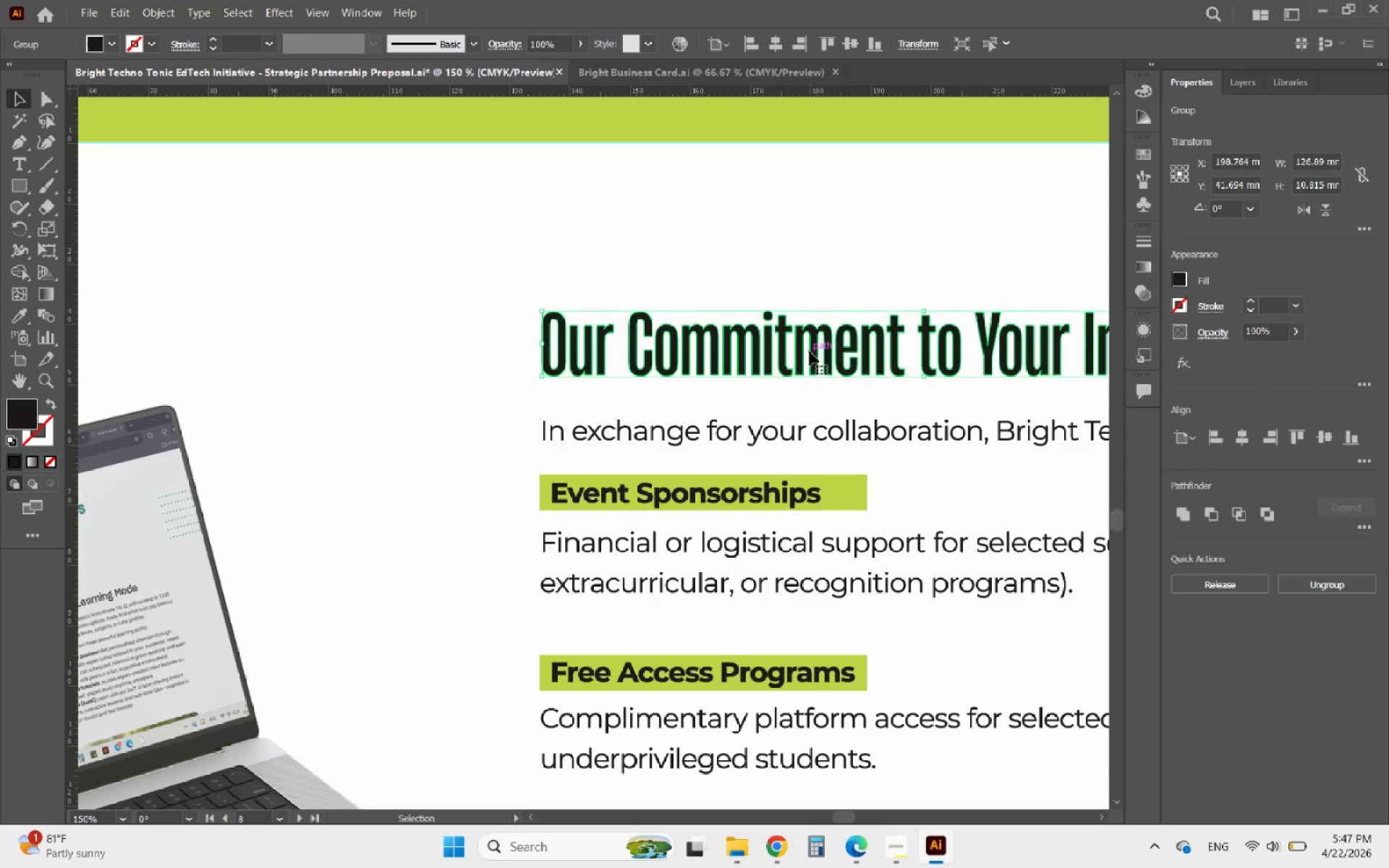 
key(ArrowDown)
 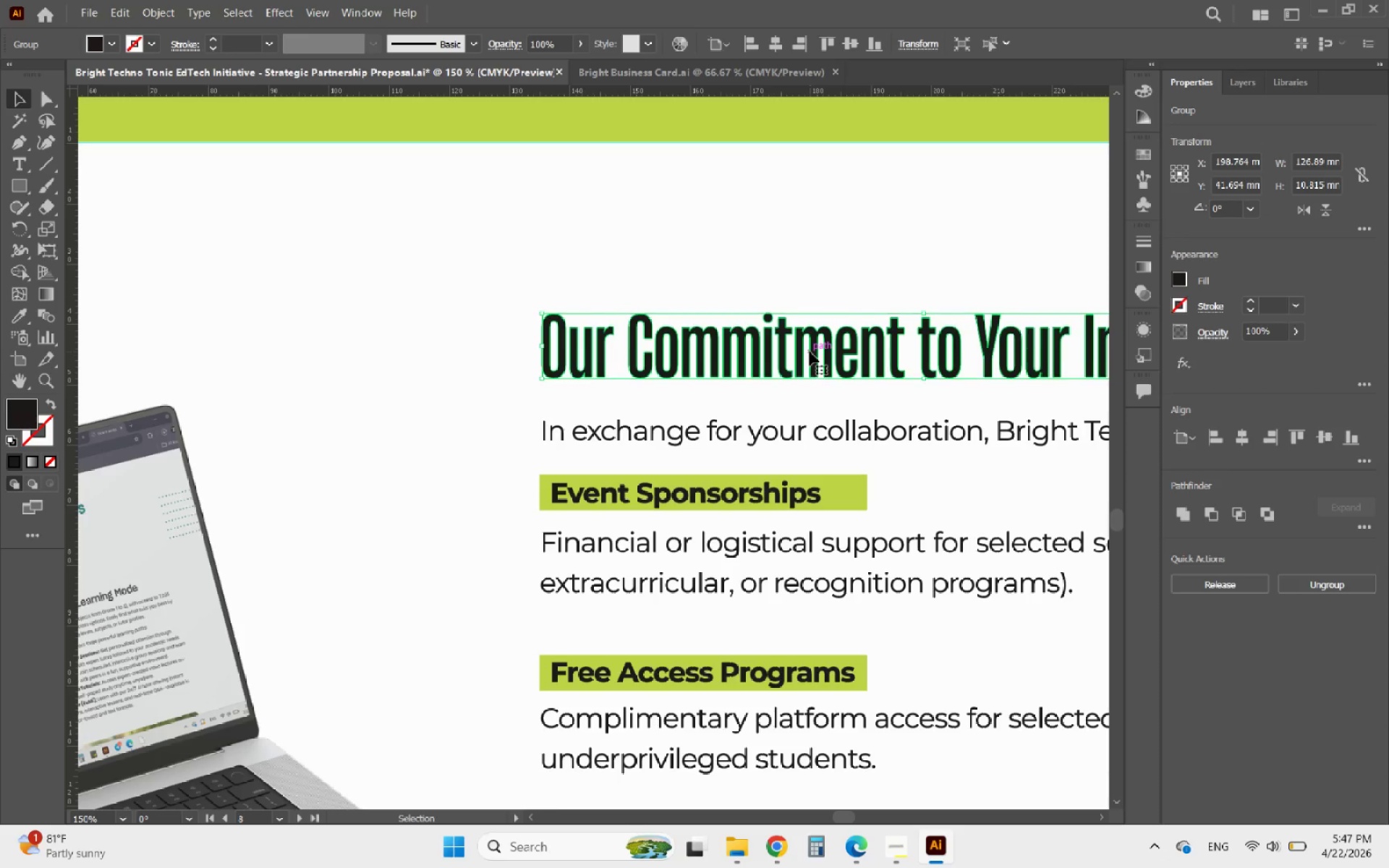 
key(ArrowDown)
 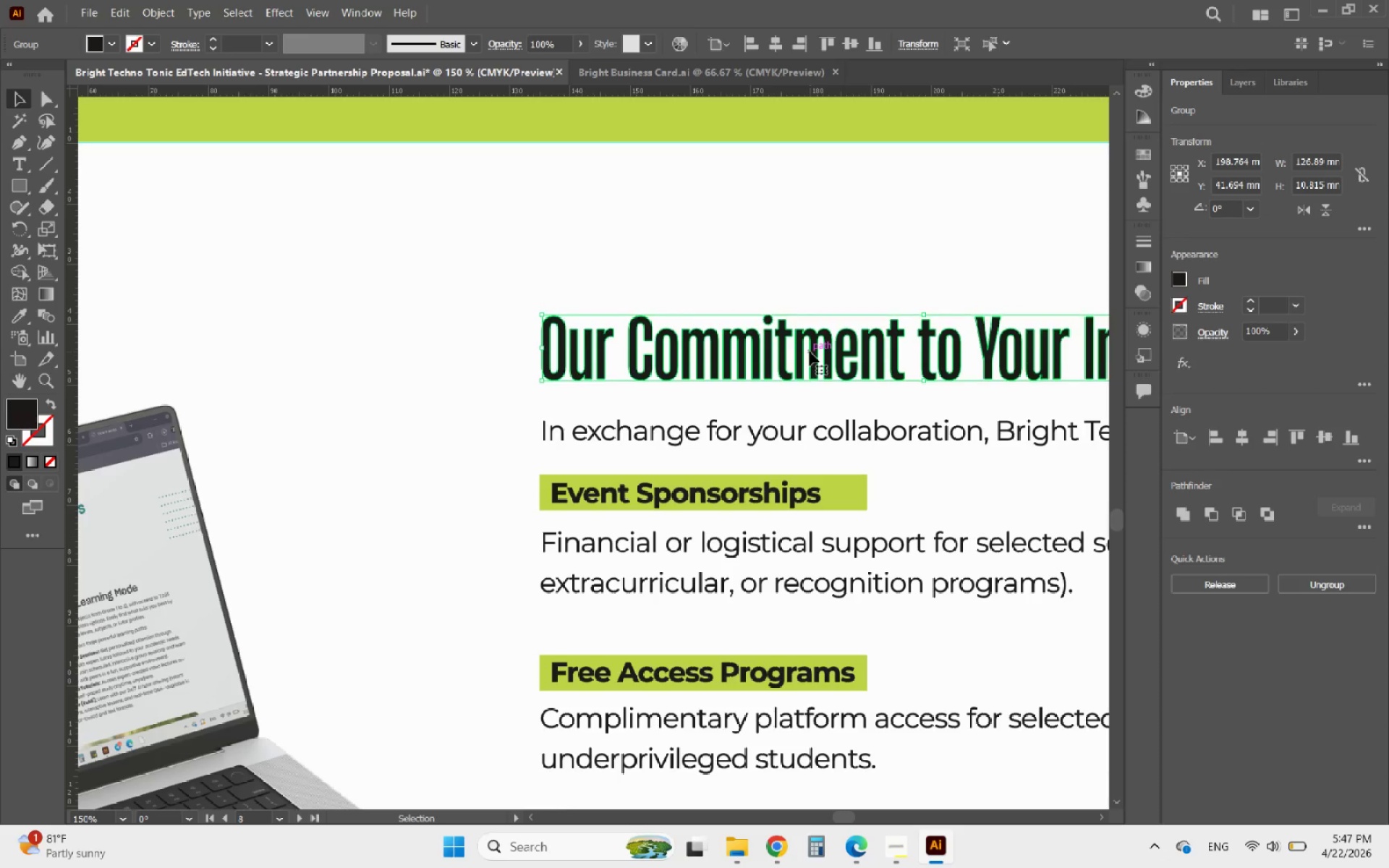 
key(ArrowDown)
 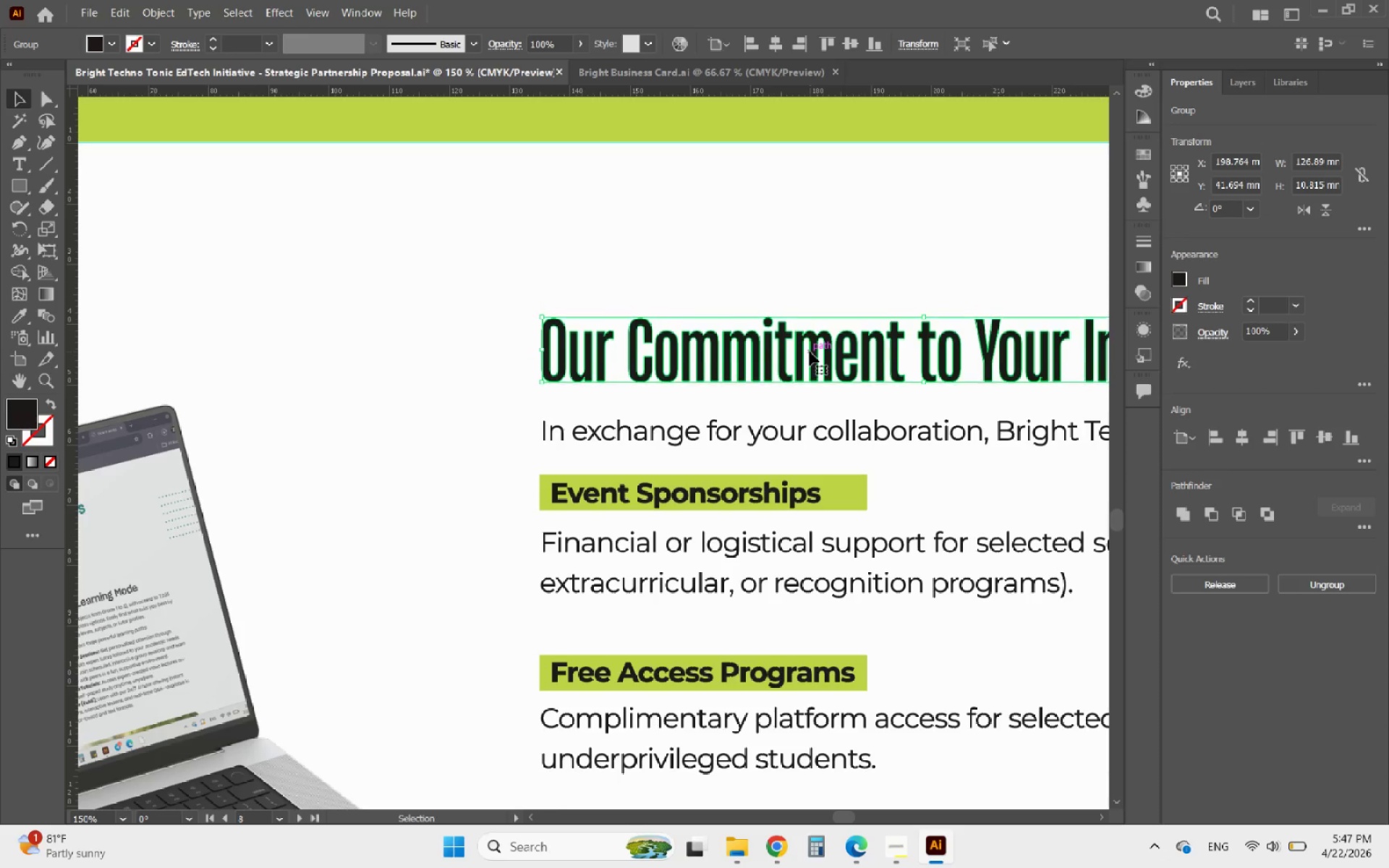 
key(ArrowDown)
 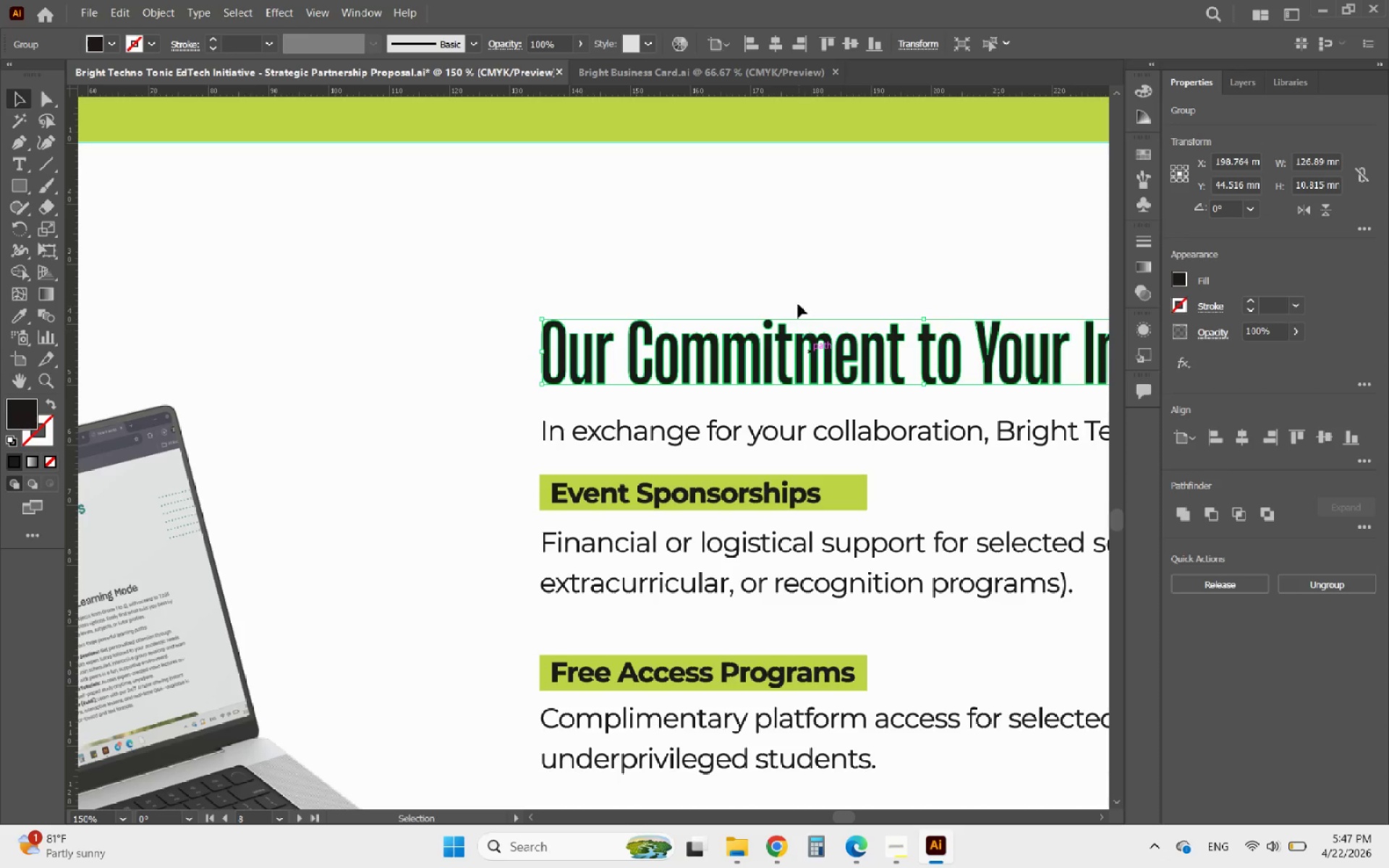 
left_click([789, 263])
 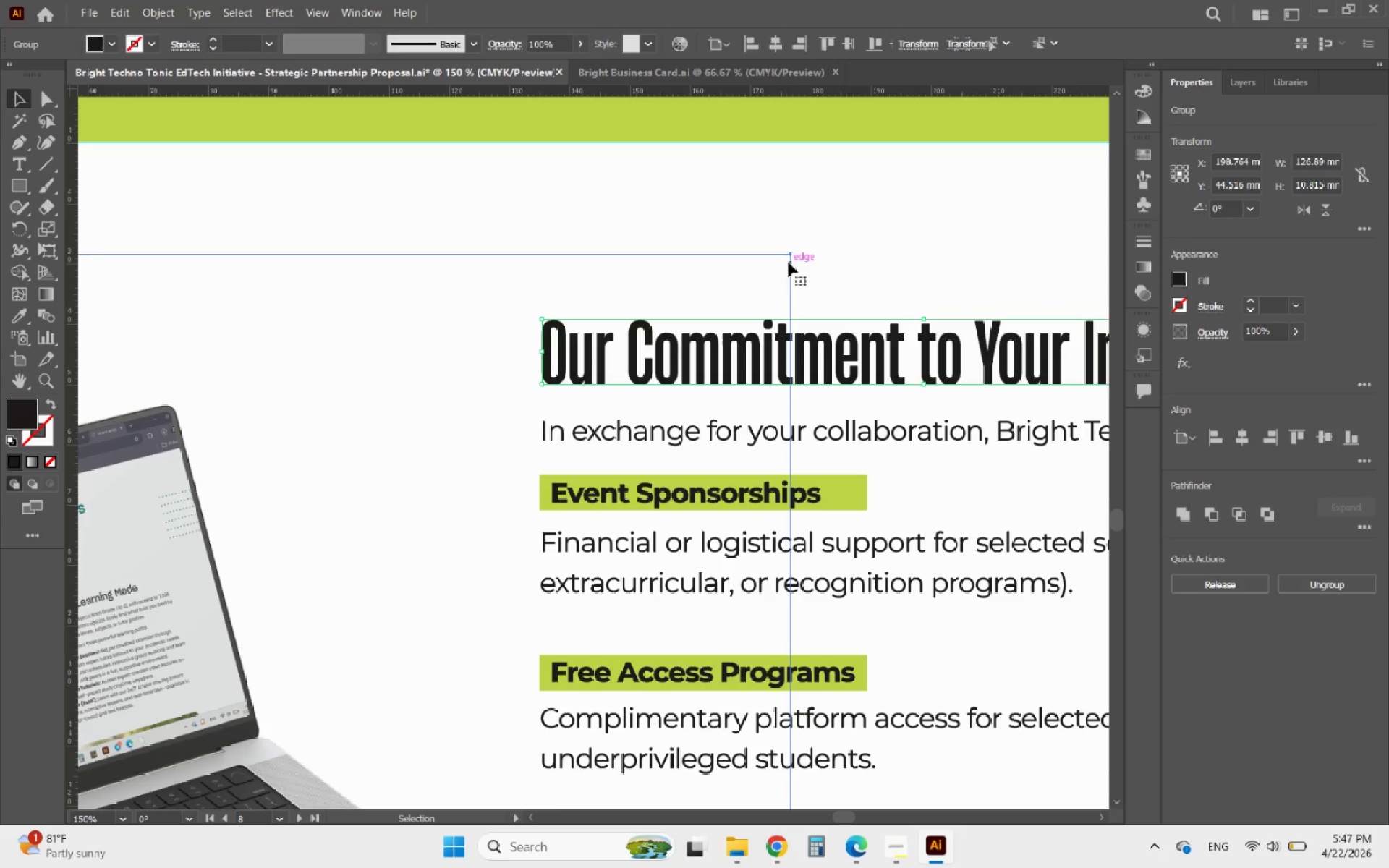 
key(Control+V)
 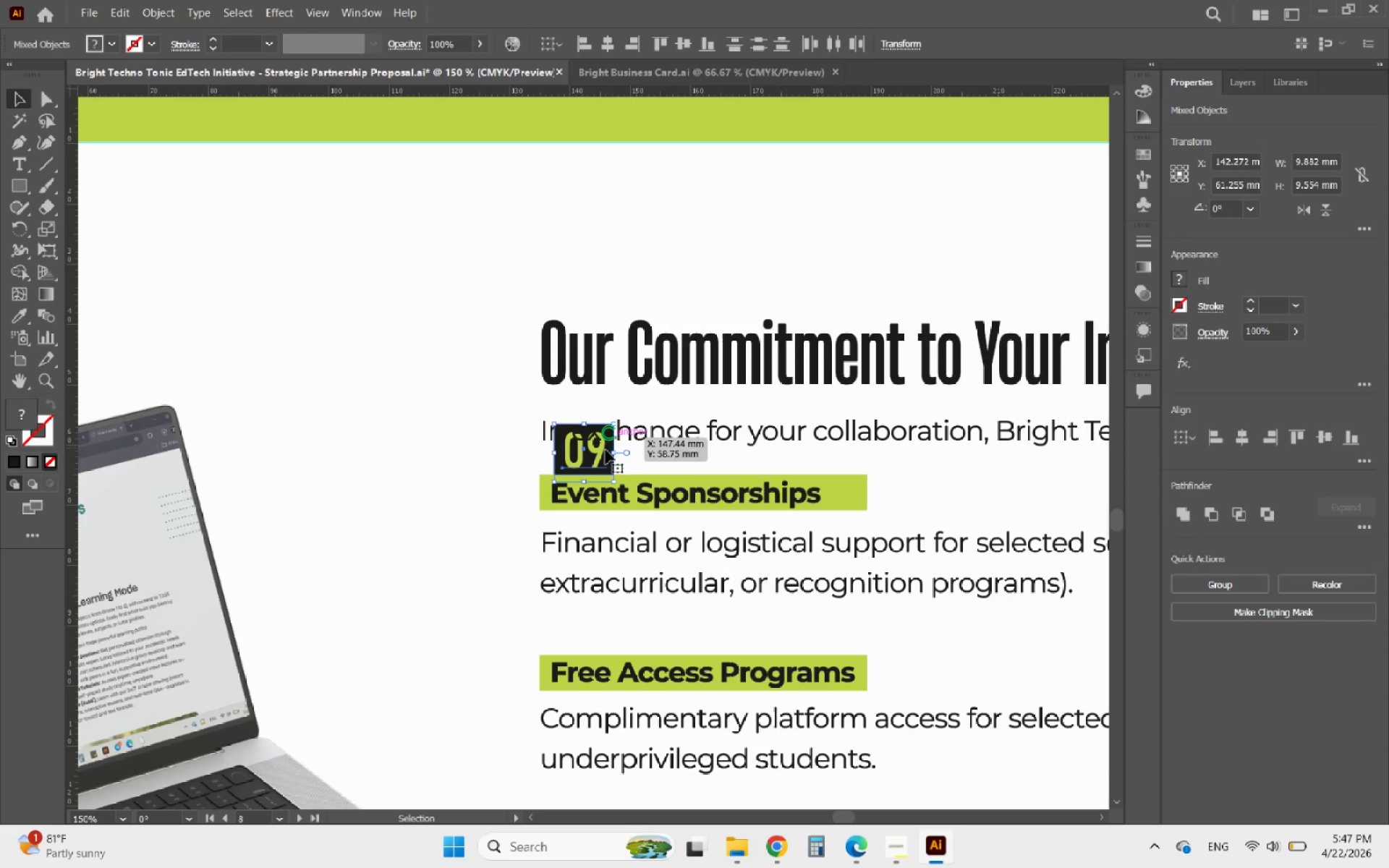 
left_click_drag(start_coordinate=[600, 453], to_coordinate=[587, 278])
 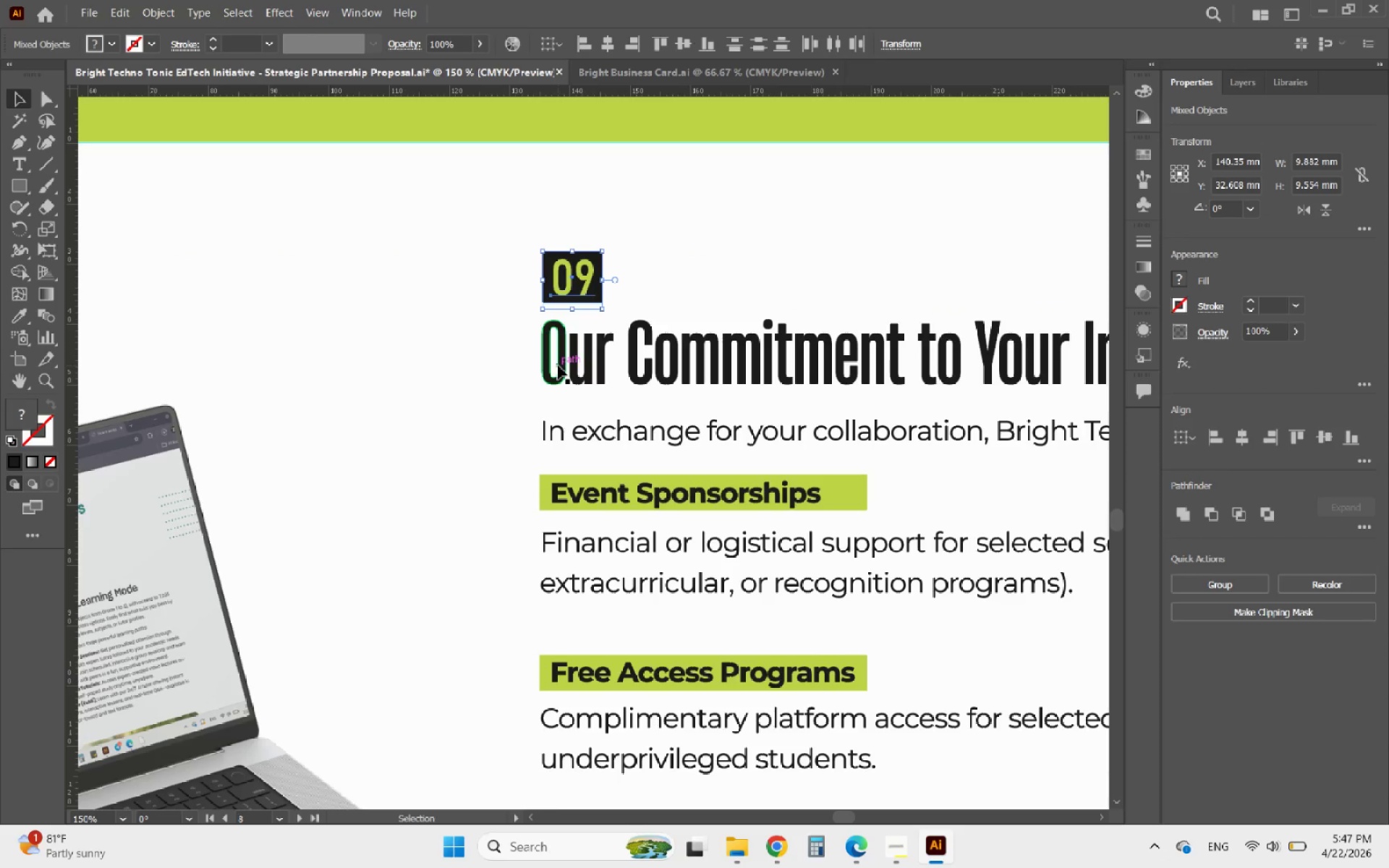 
left_click([558, 365])
 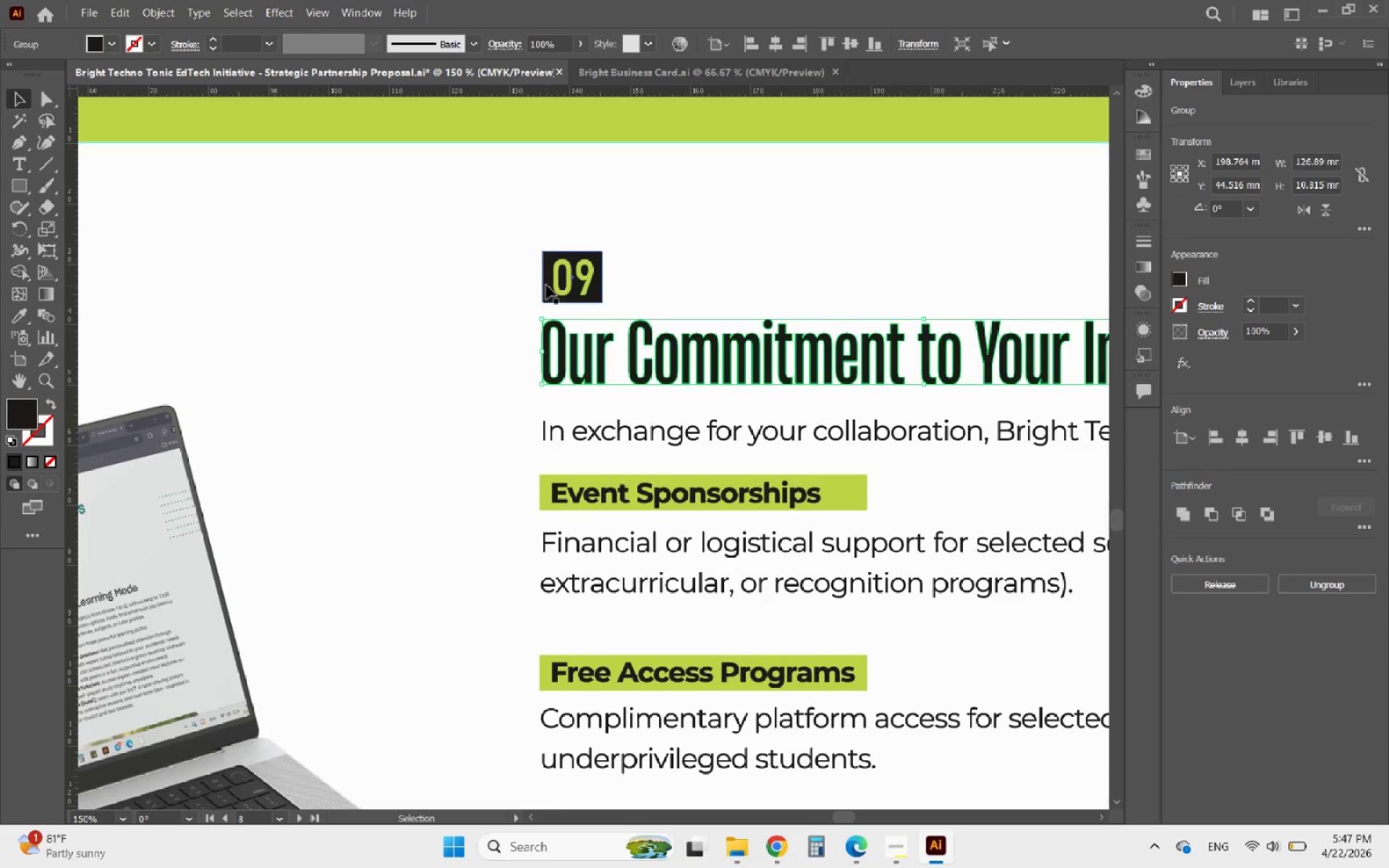 
hold_key(key=ShiftLeft, duration=0.38)
left_click([546, 285])
 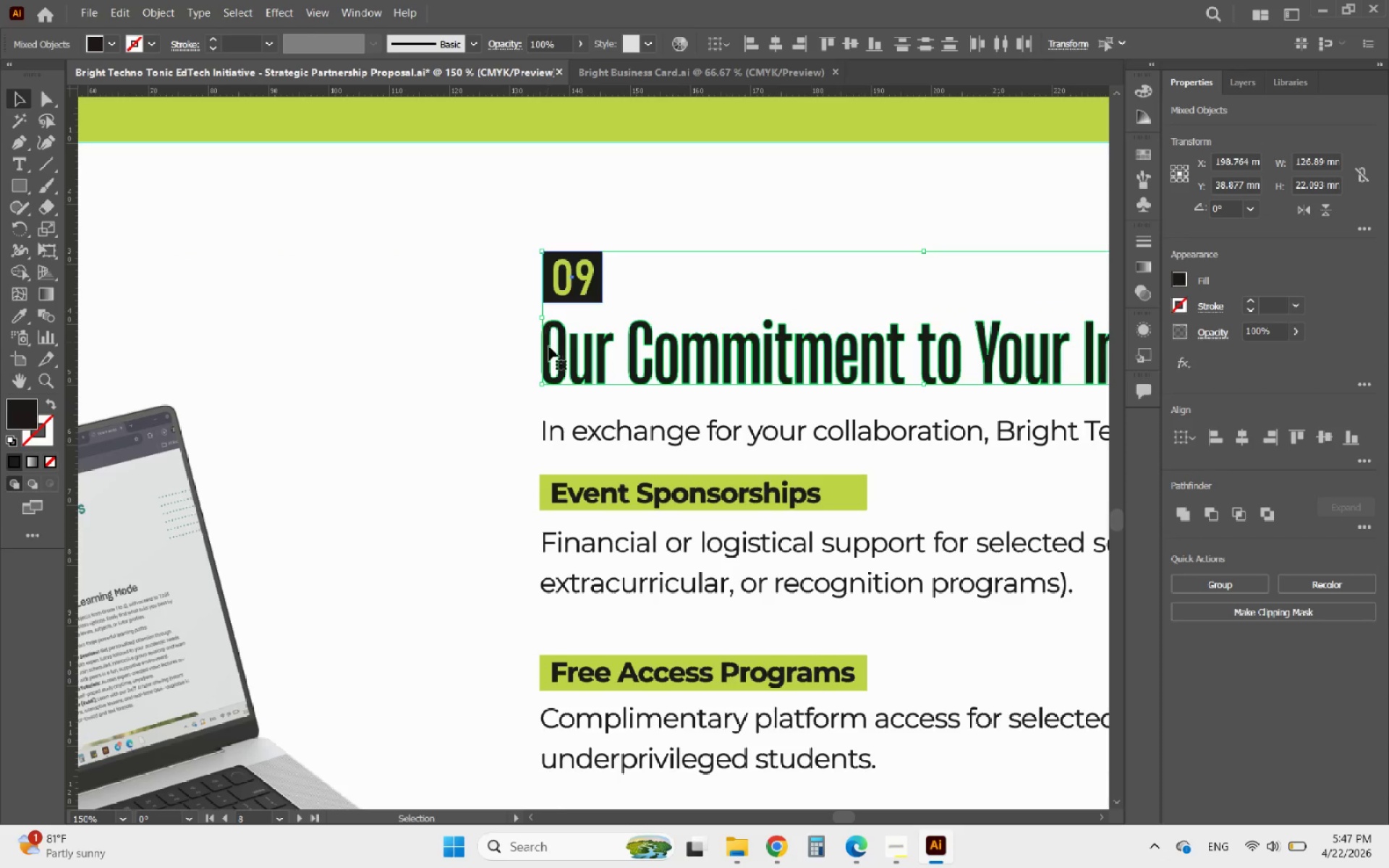 
left_click([549, 347])
 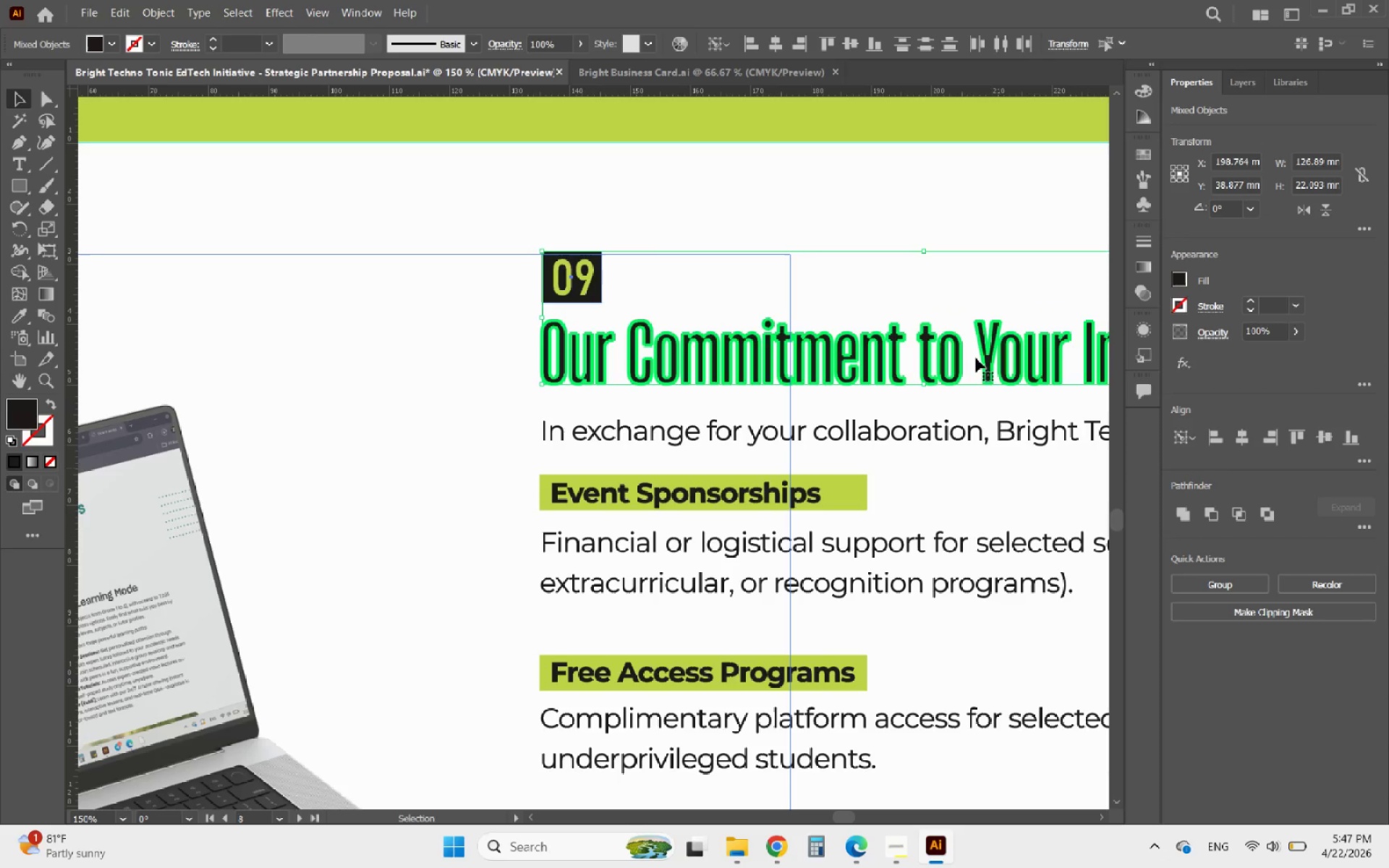 
left_click([581, 225])
 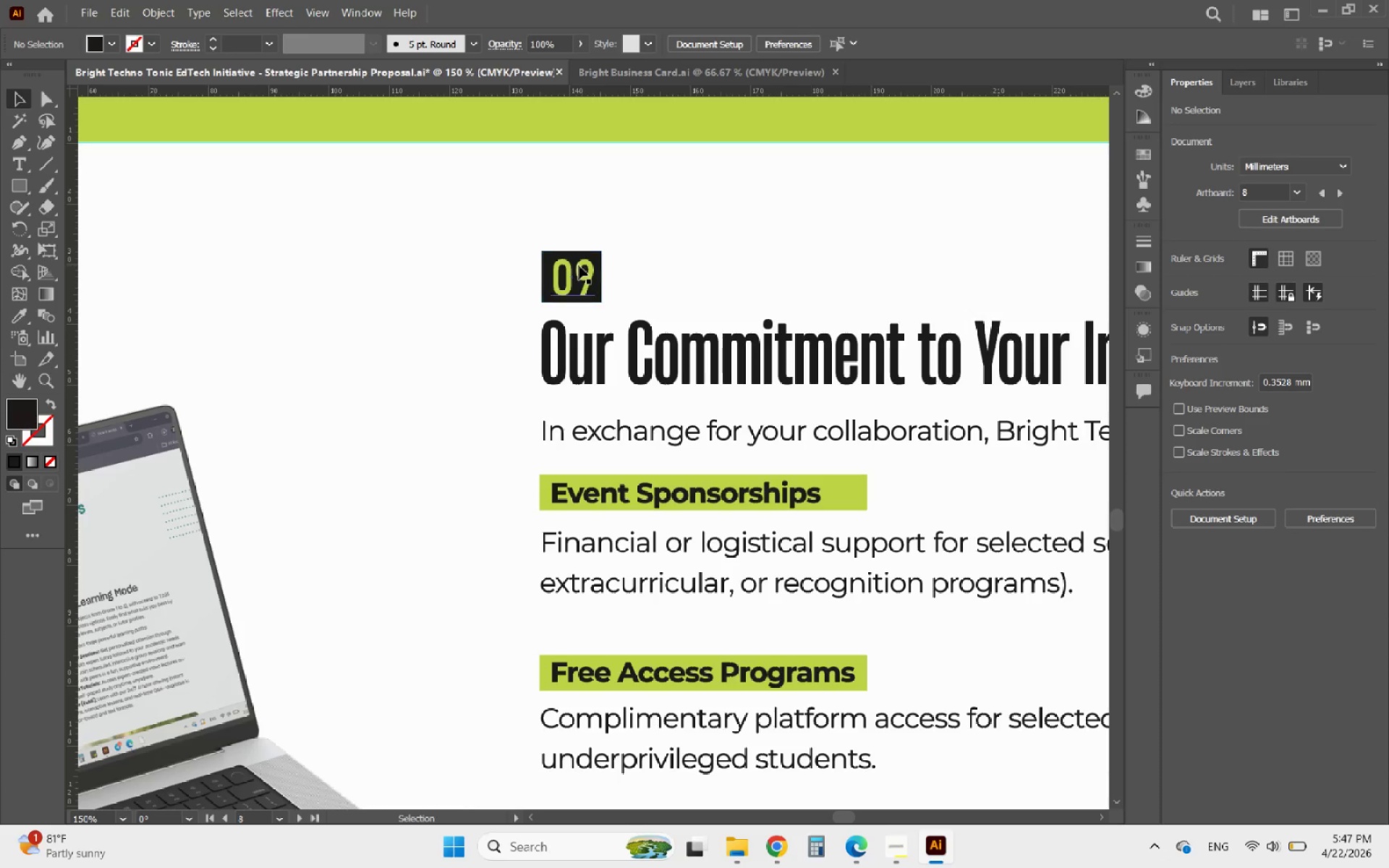 
double_click([579, 265])
 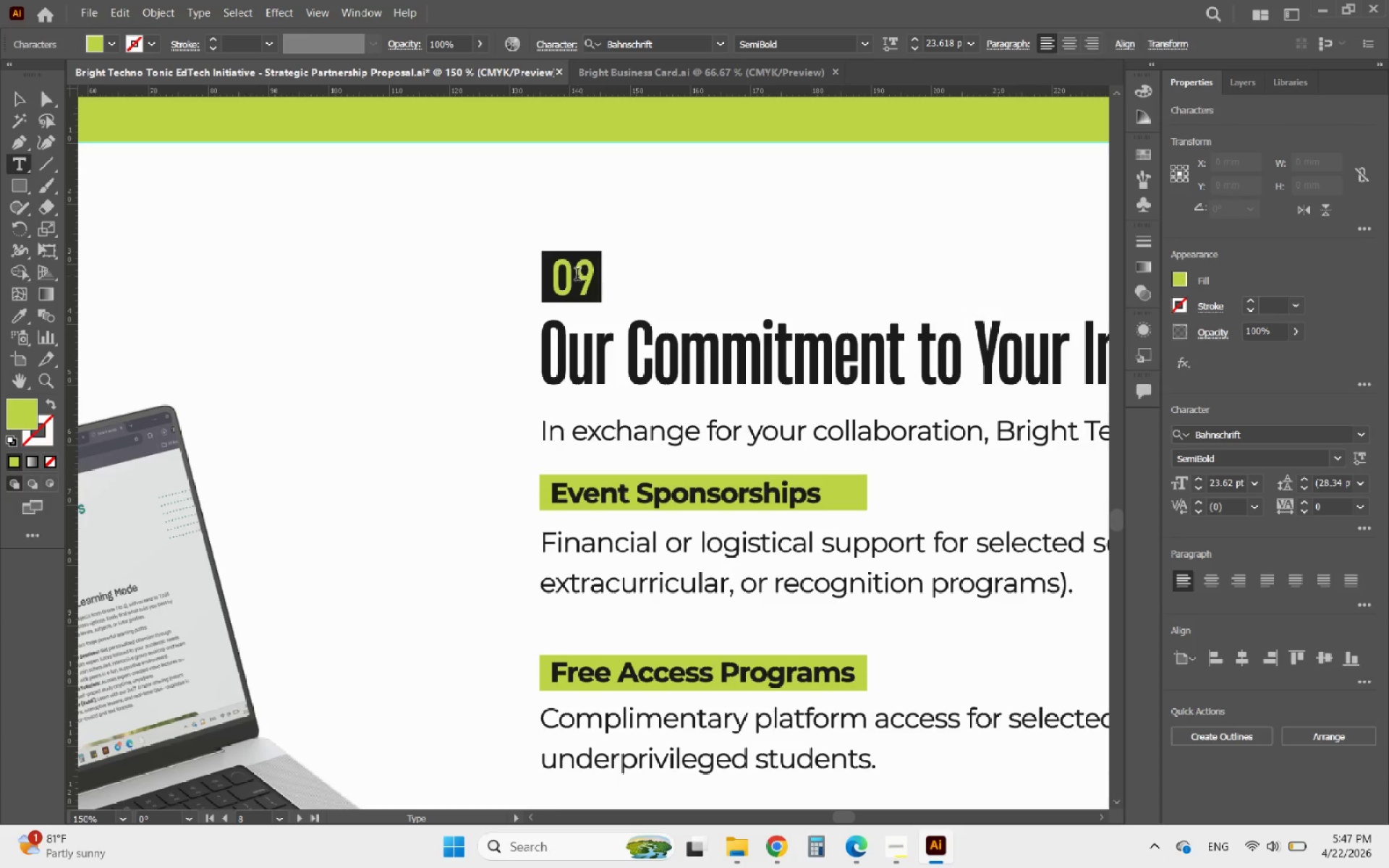 
left_click_drag(start_coordinate=[577, 276], to_coordinate=[599, 276])
 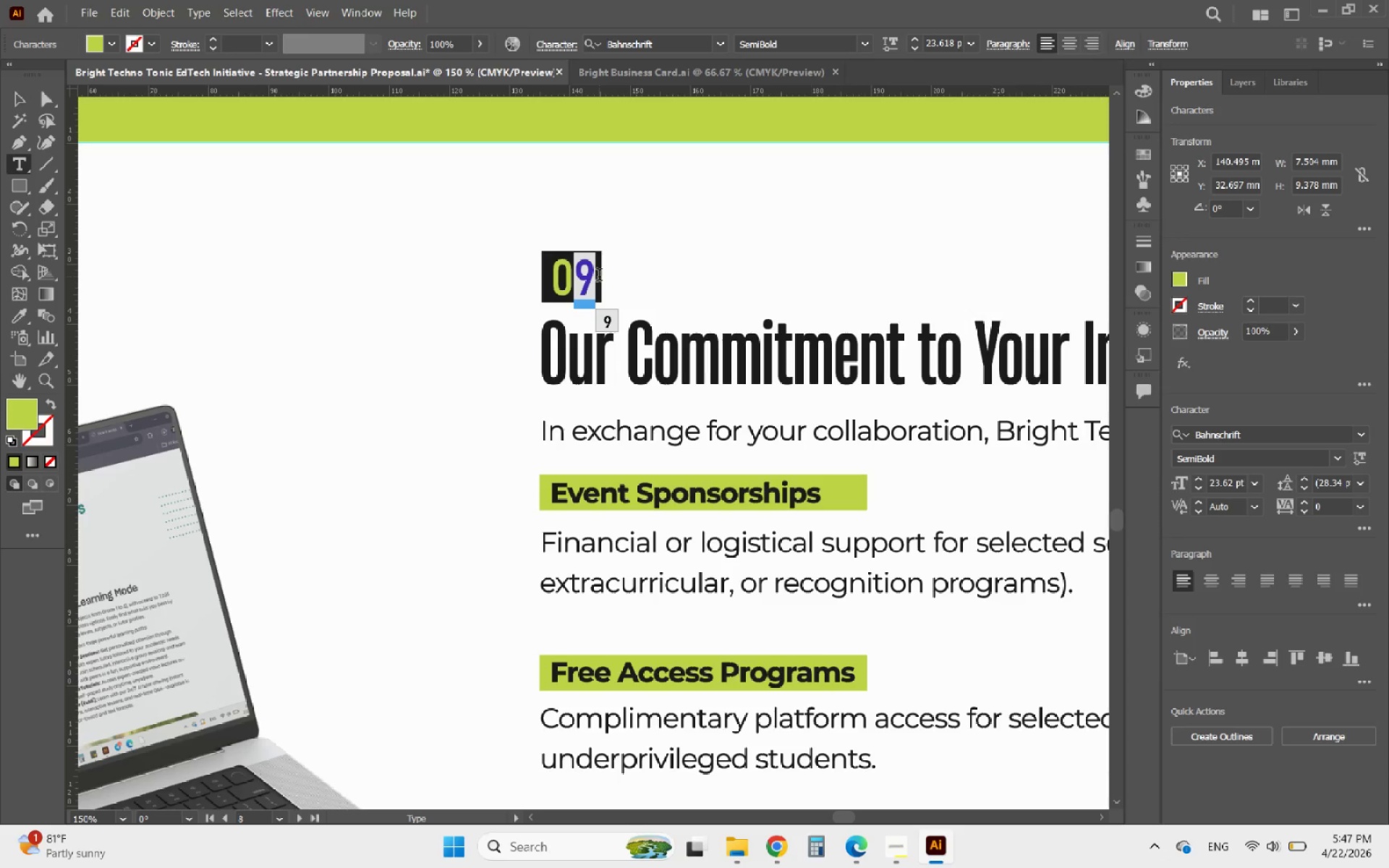 
key(6)
 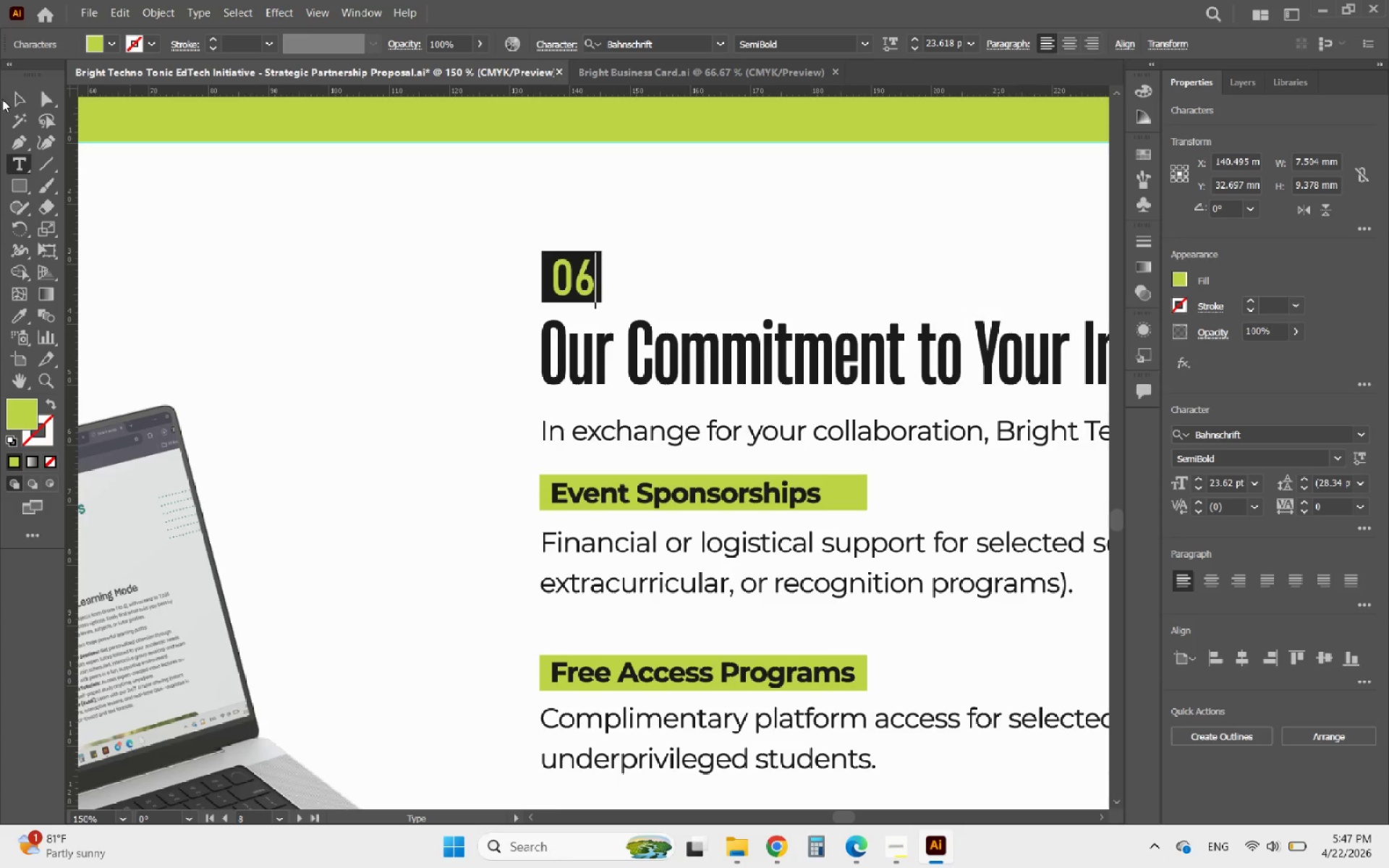 
left_click([20, 95])
 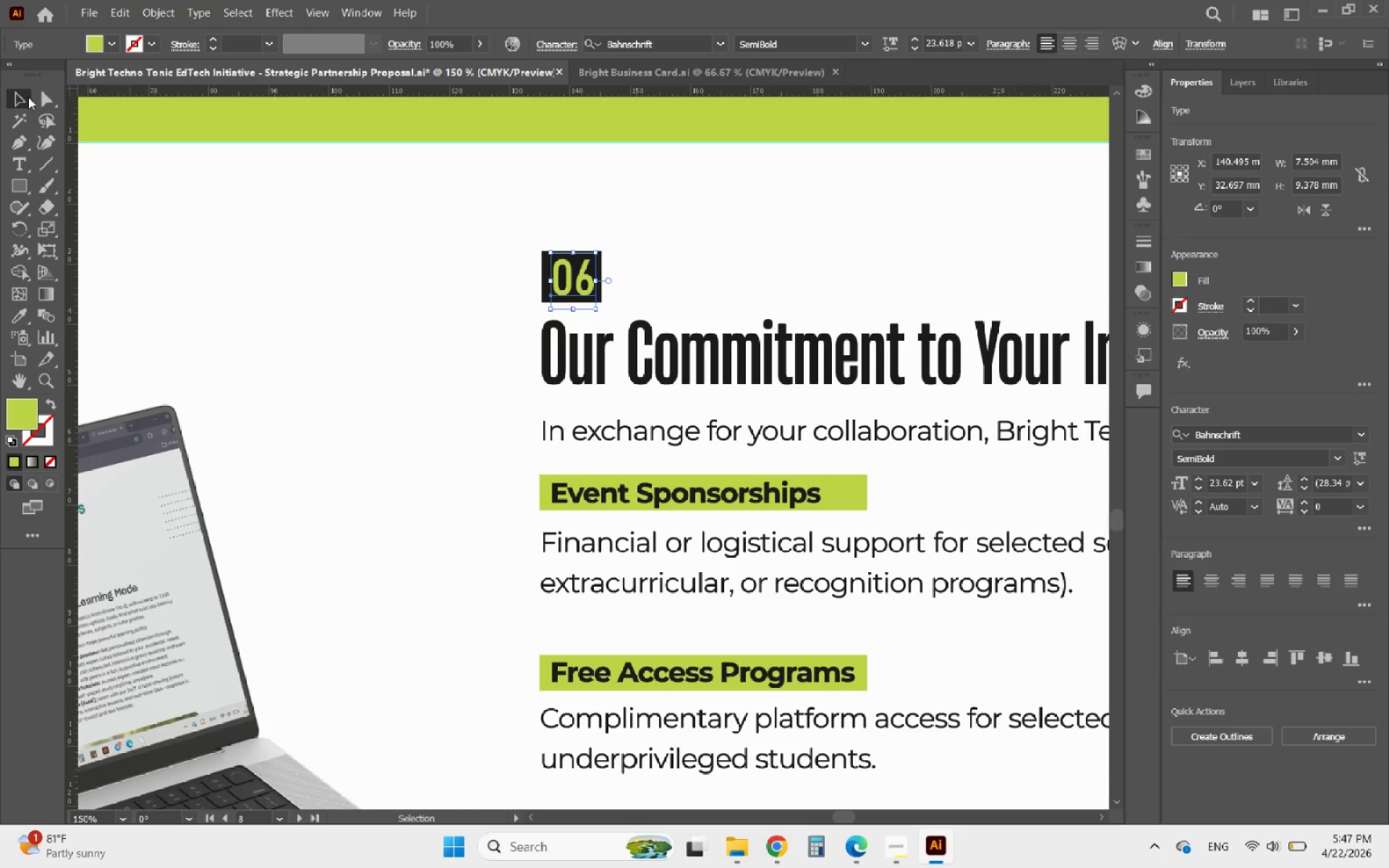 
key(ArrowLeft)
 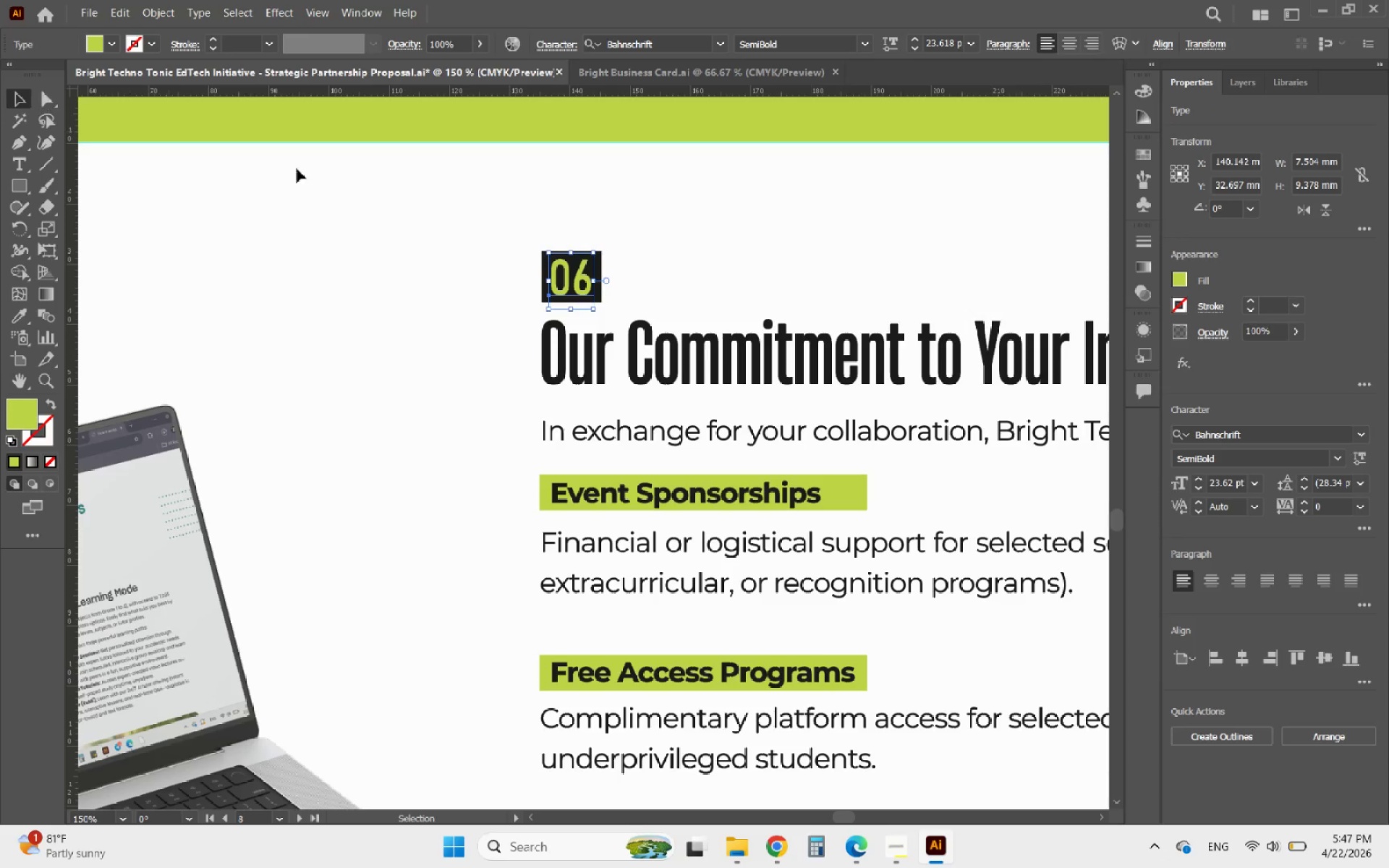 
hold_key(key=AltLeft, duration=0.73)
 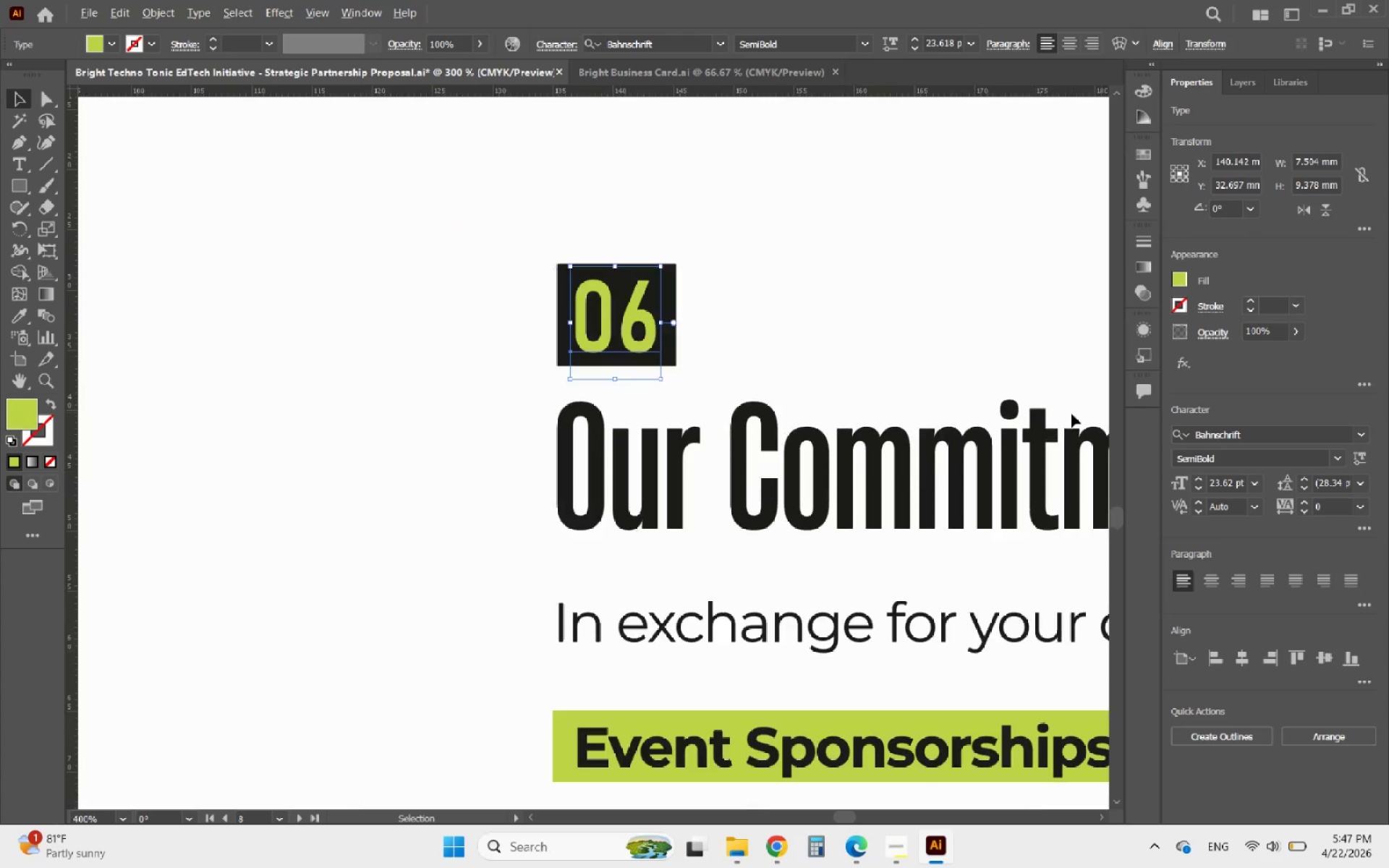 
hold_key(key=AltLeft, duration=0.89)
 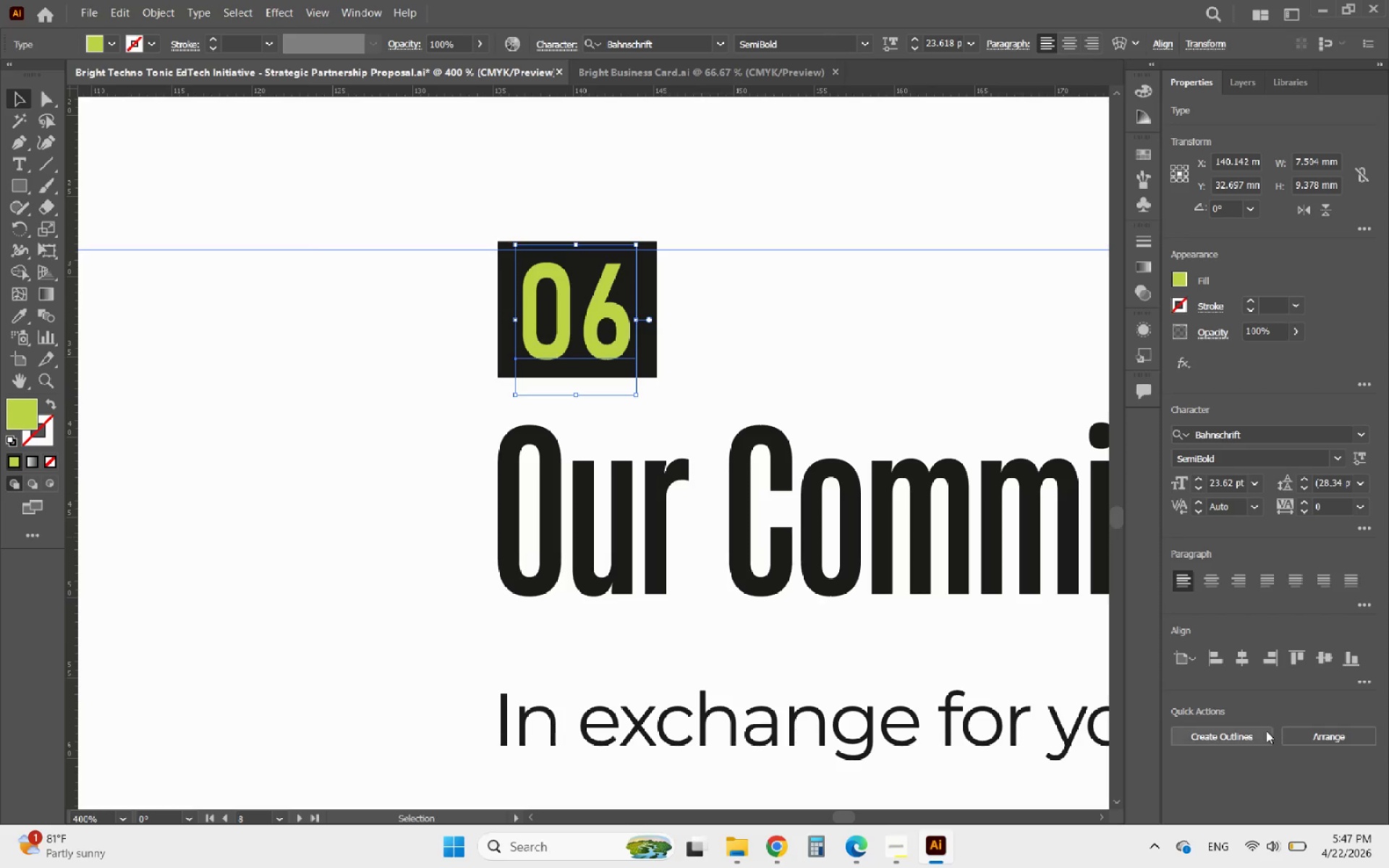 
scroll: coordinate [668, 312], scroll_direction: up, amount: 4.0
 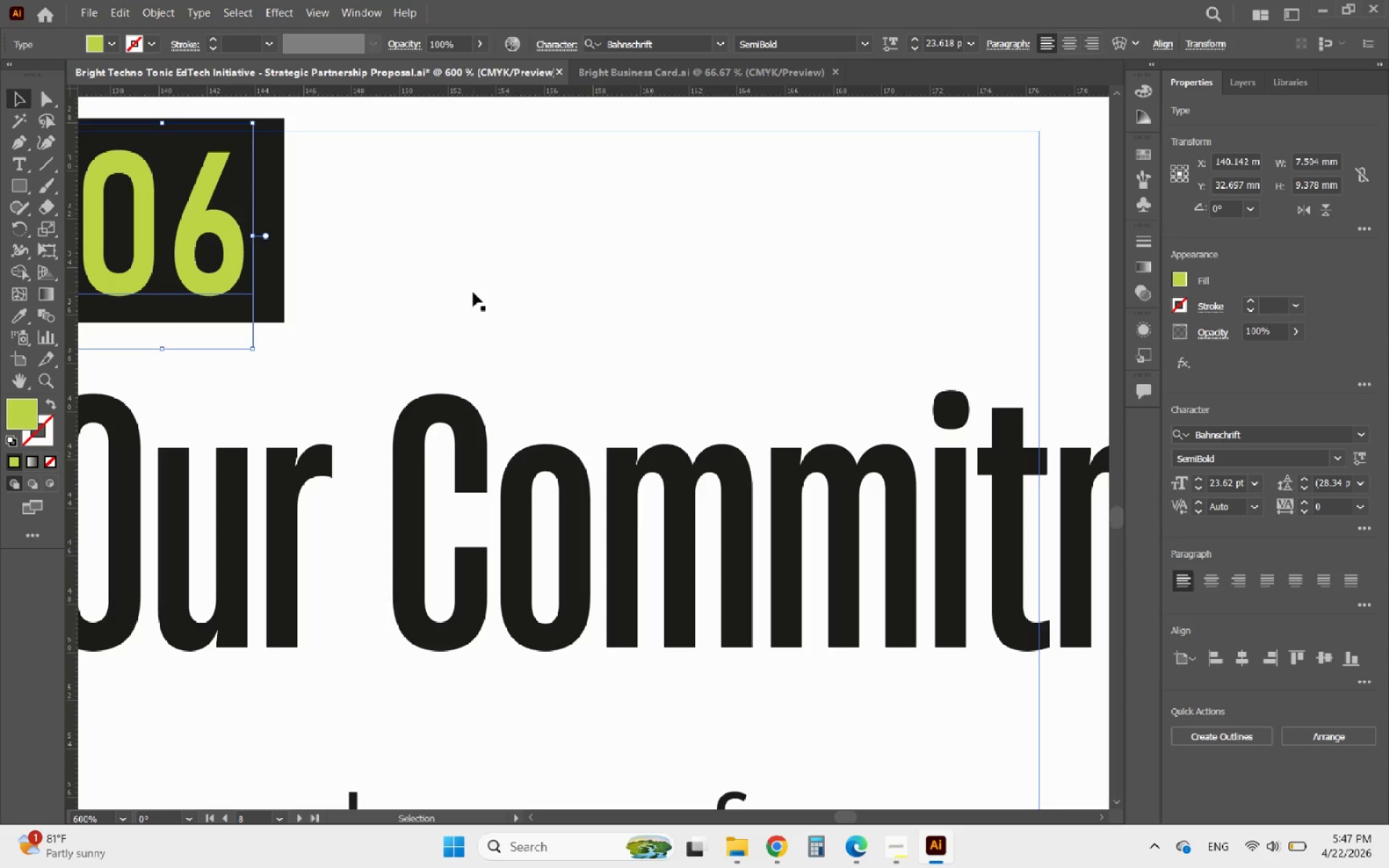 
scroll: coordinate [732, 323], scroll_direction: down, amount: 1.0
 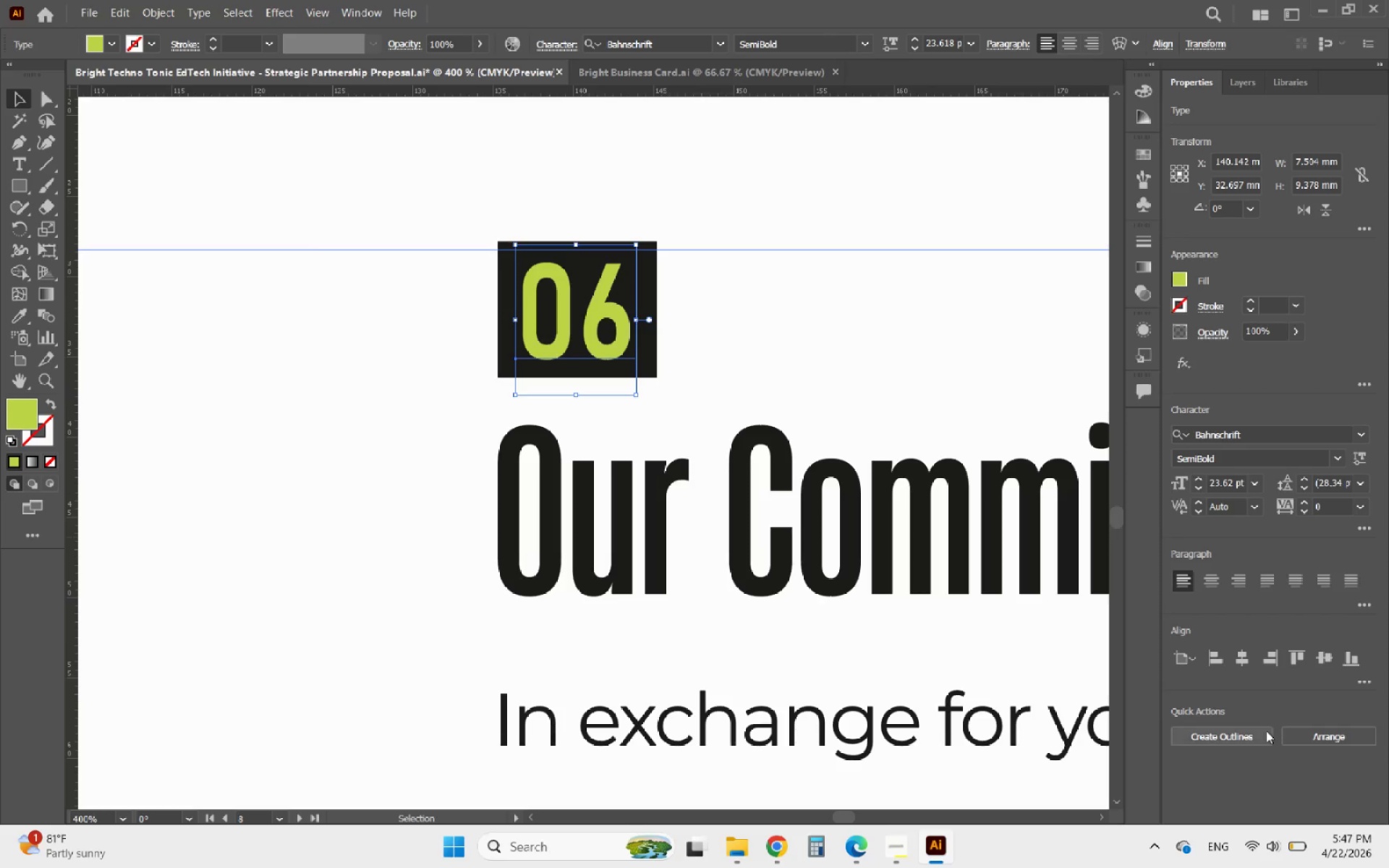 
left_click([1251, 736])
 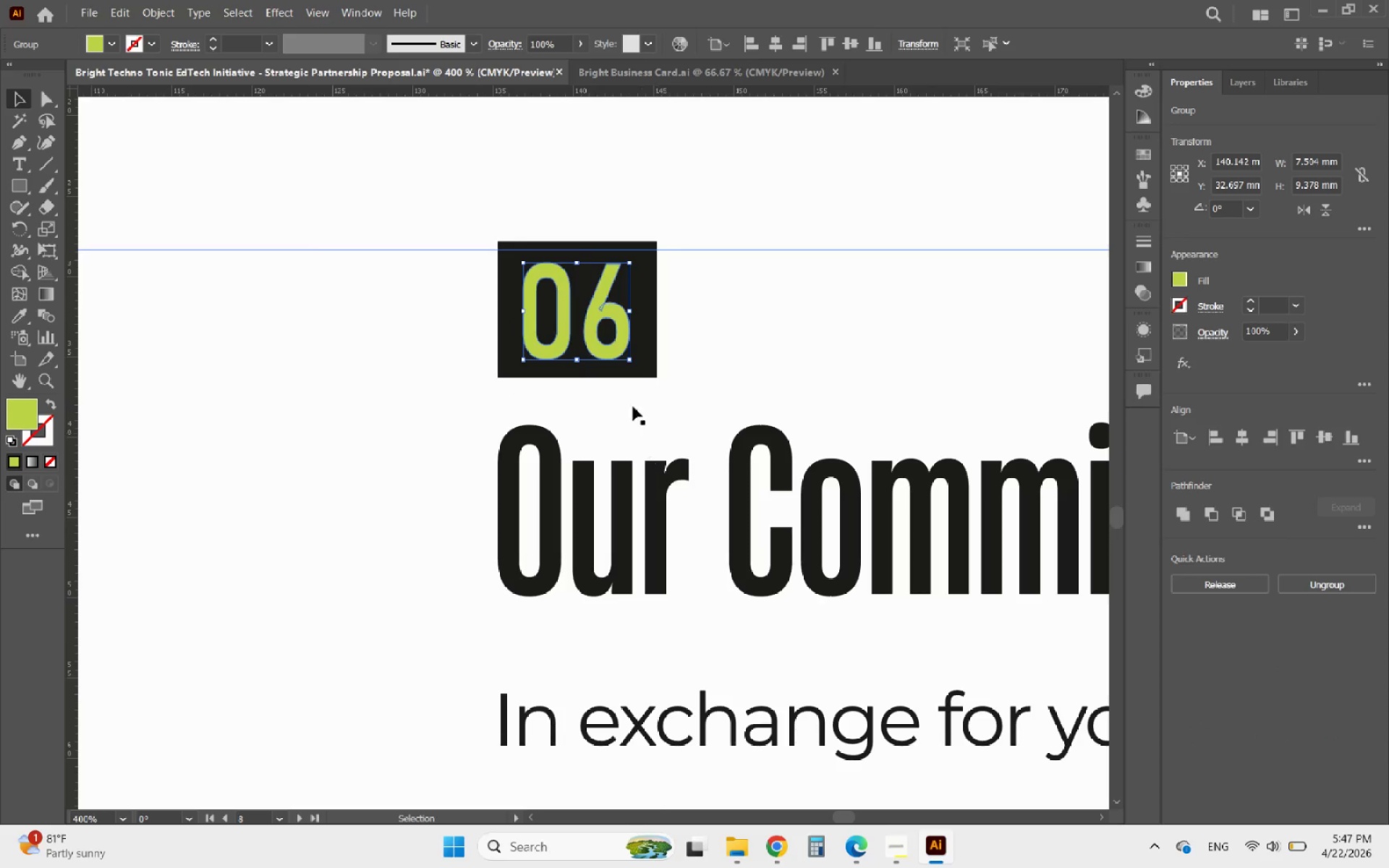 
hold_key(key=ShiftLeft, duration=1.59)
left_click([606, 253])
 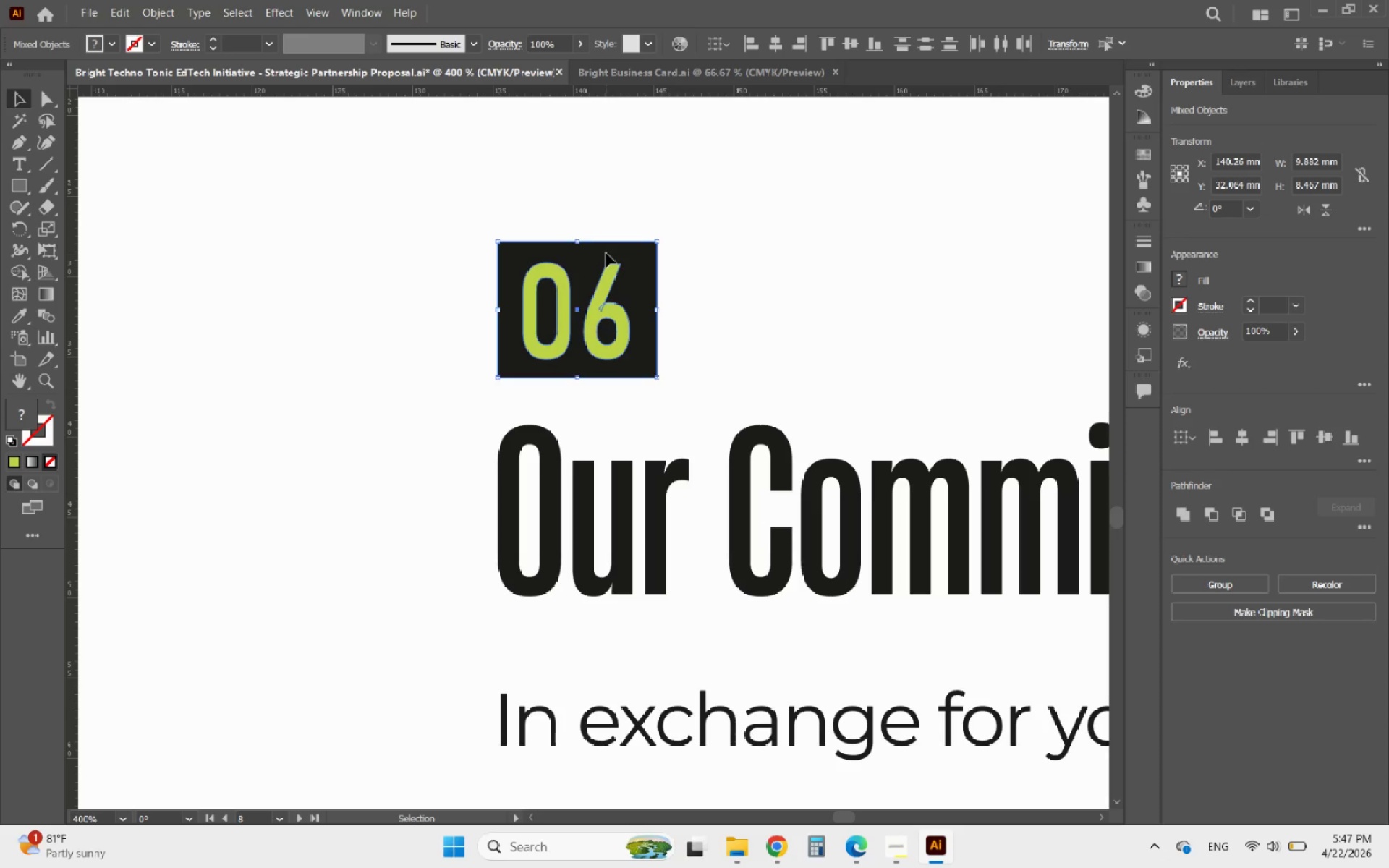 
left_click([606, 253])
 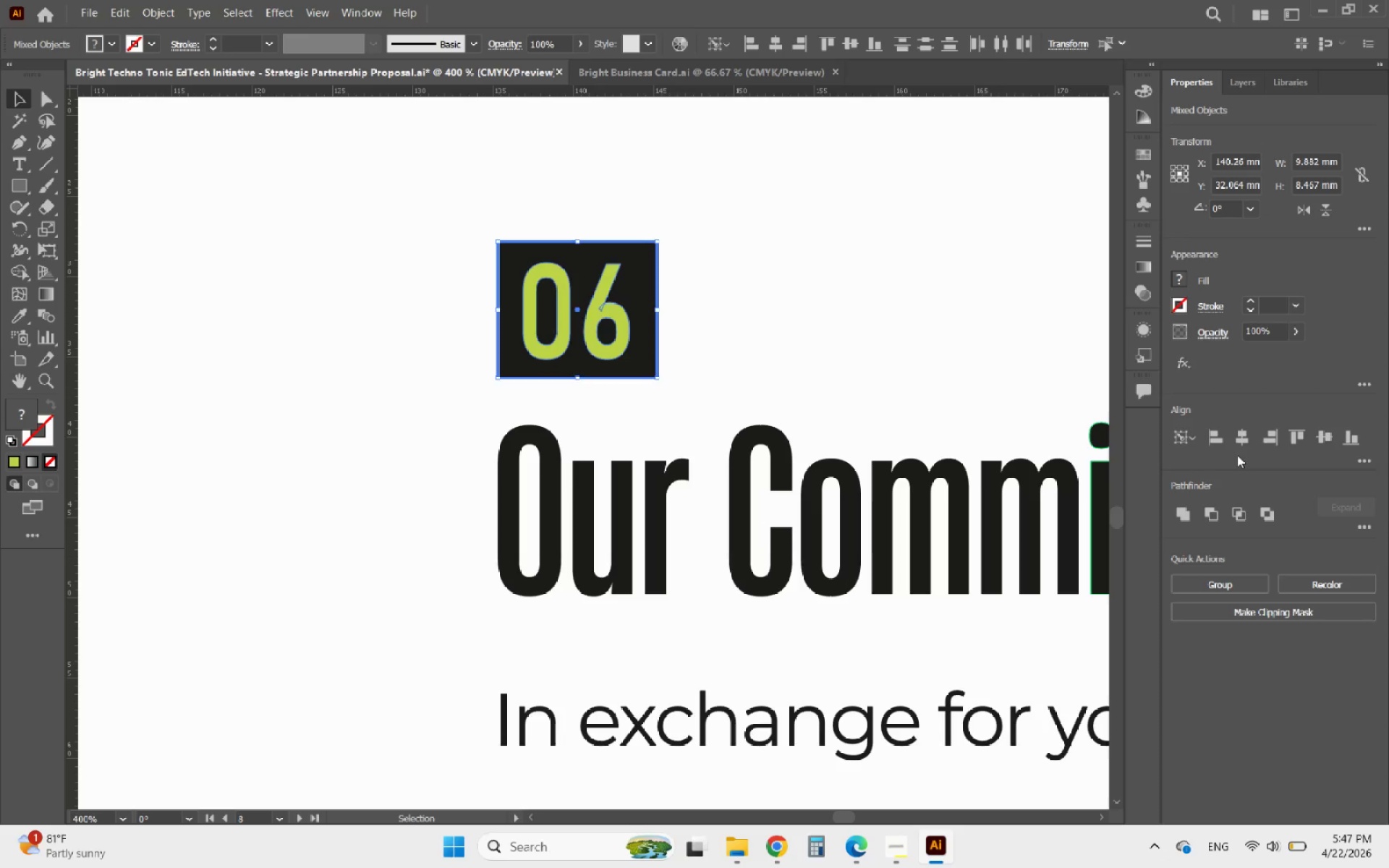 
left_click([1239, 442])
 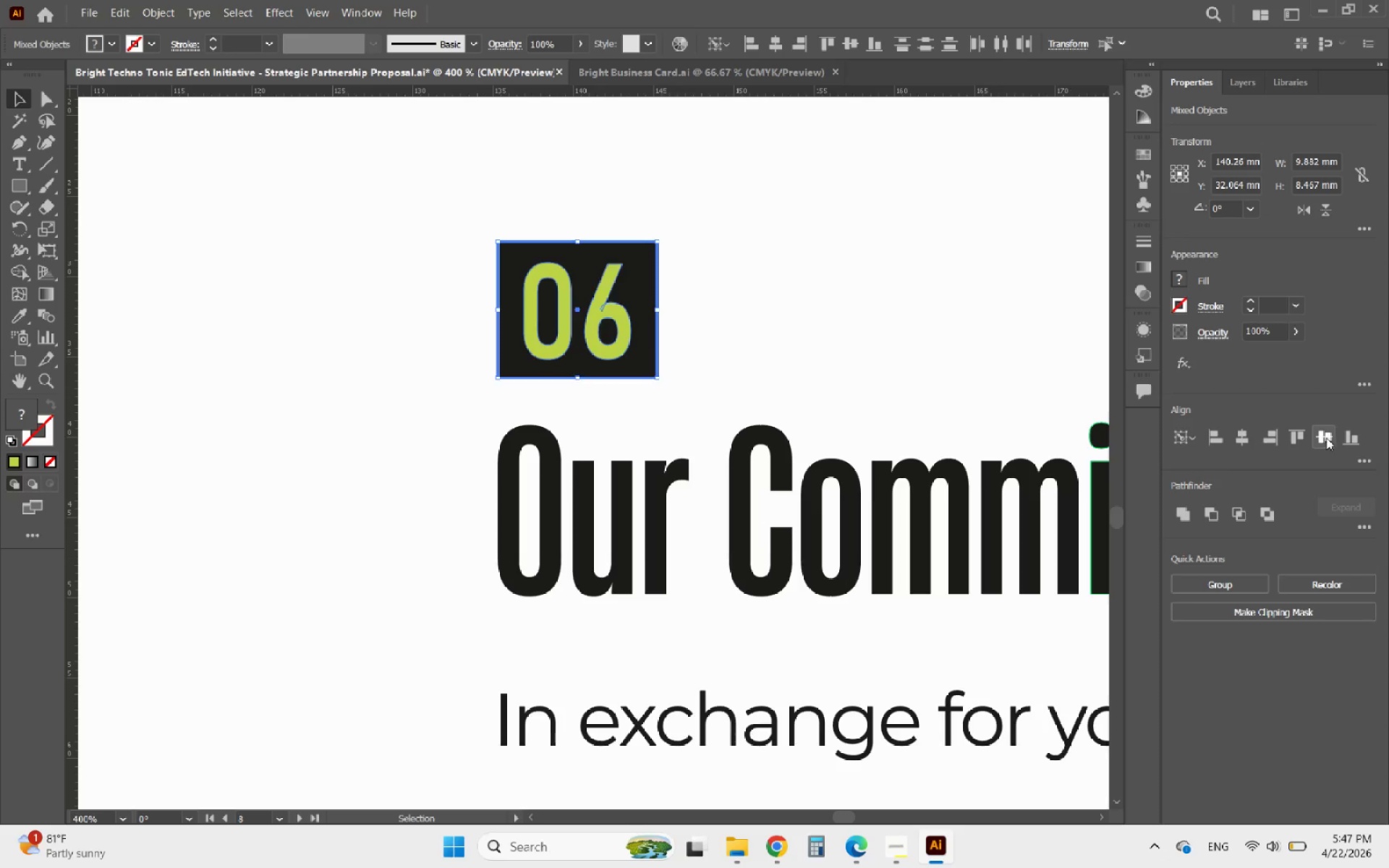 
left_click([1323, 436])
 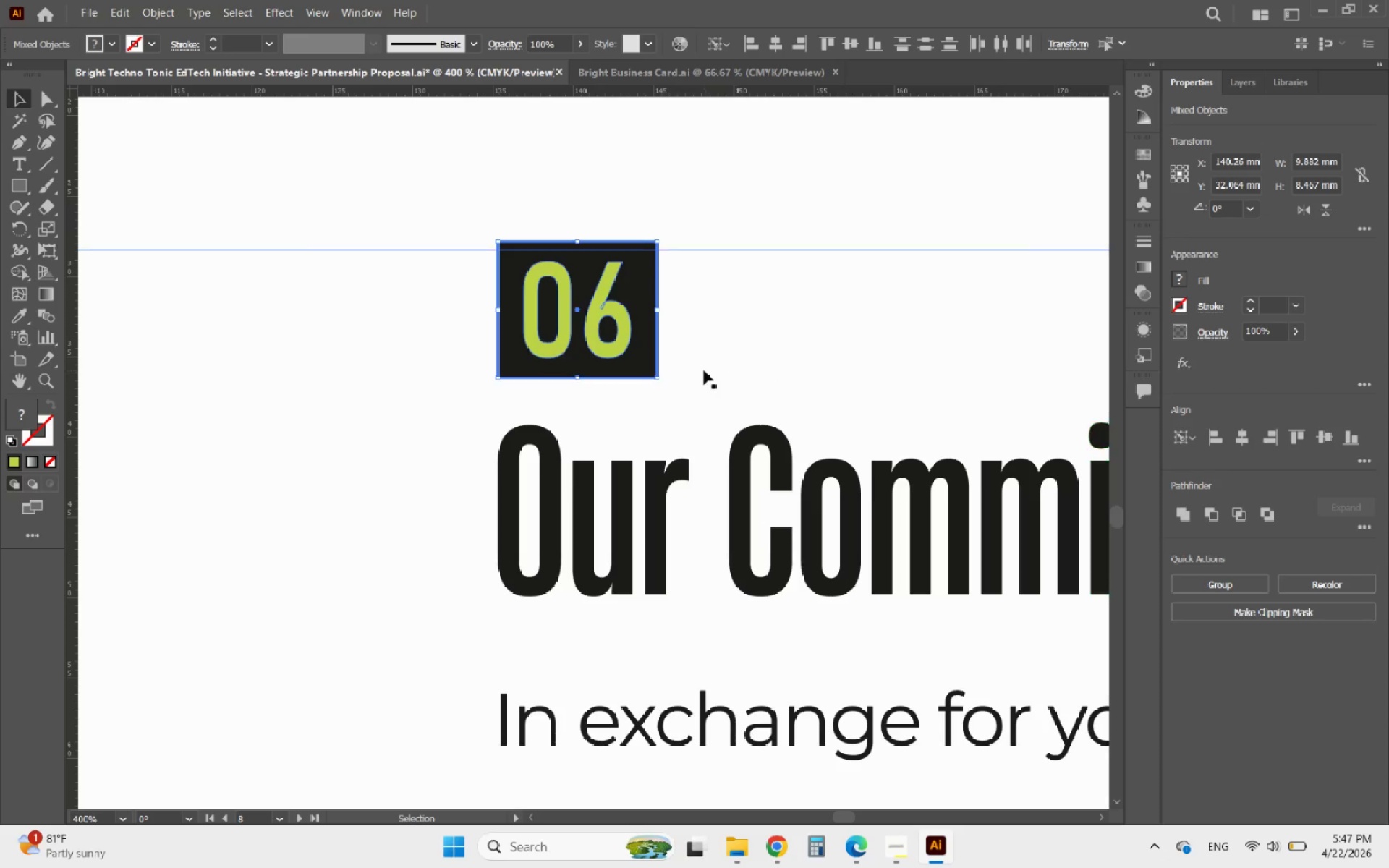 
left_click([704, 370])
 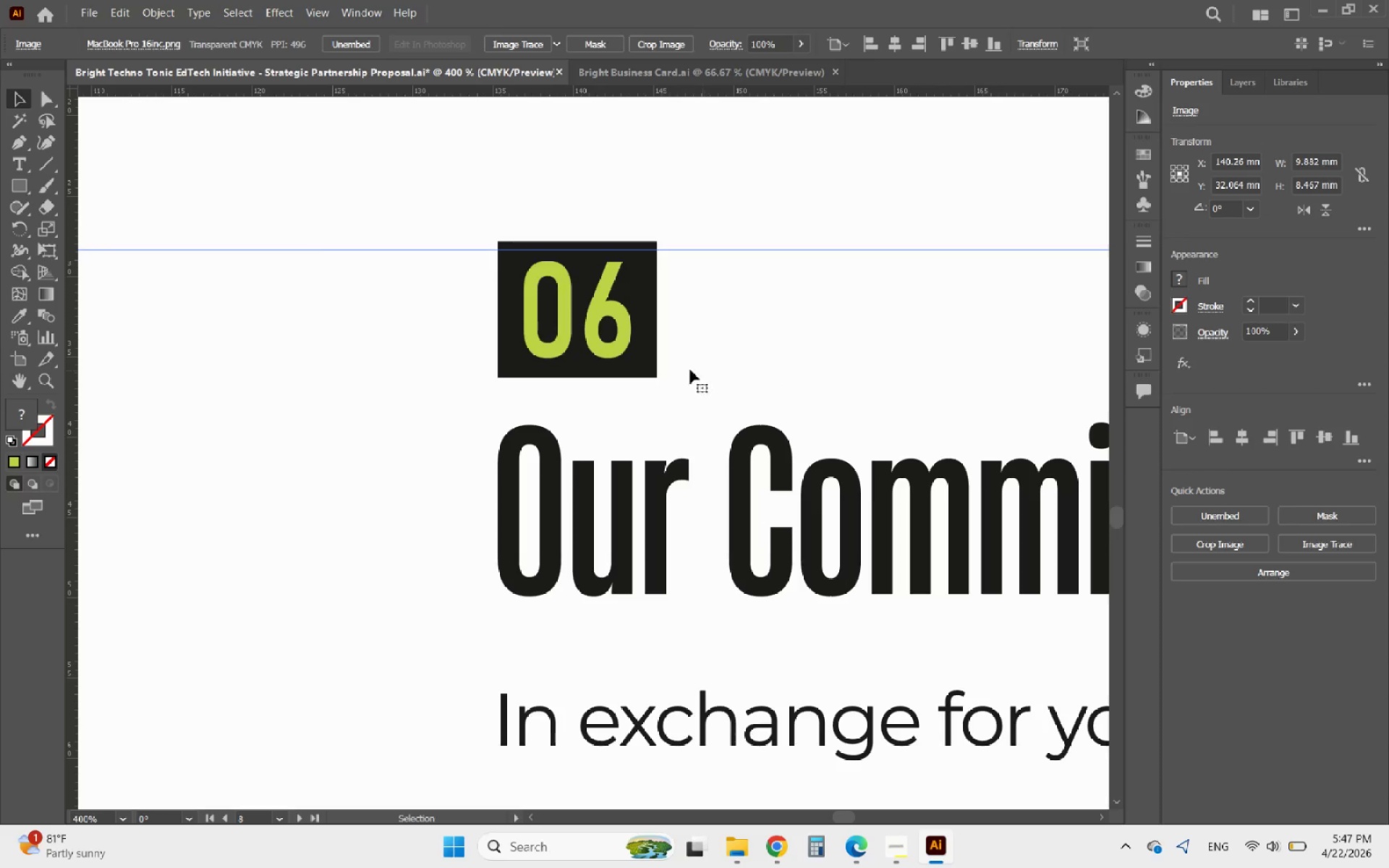 
hold_key(key=AltLeft, duration=0.47)
 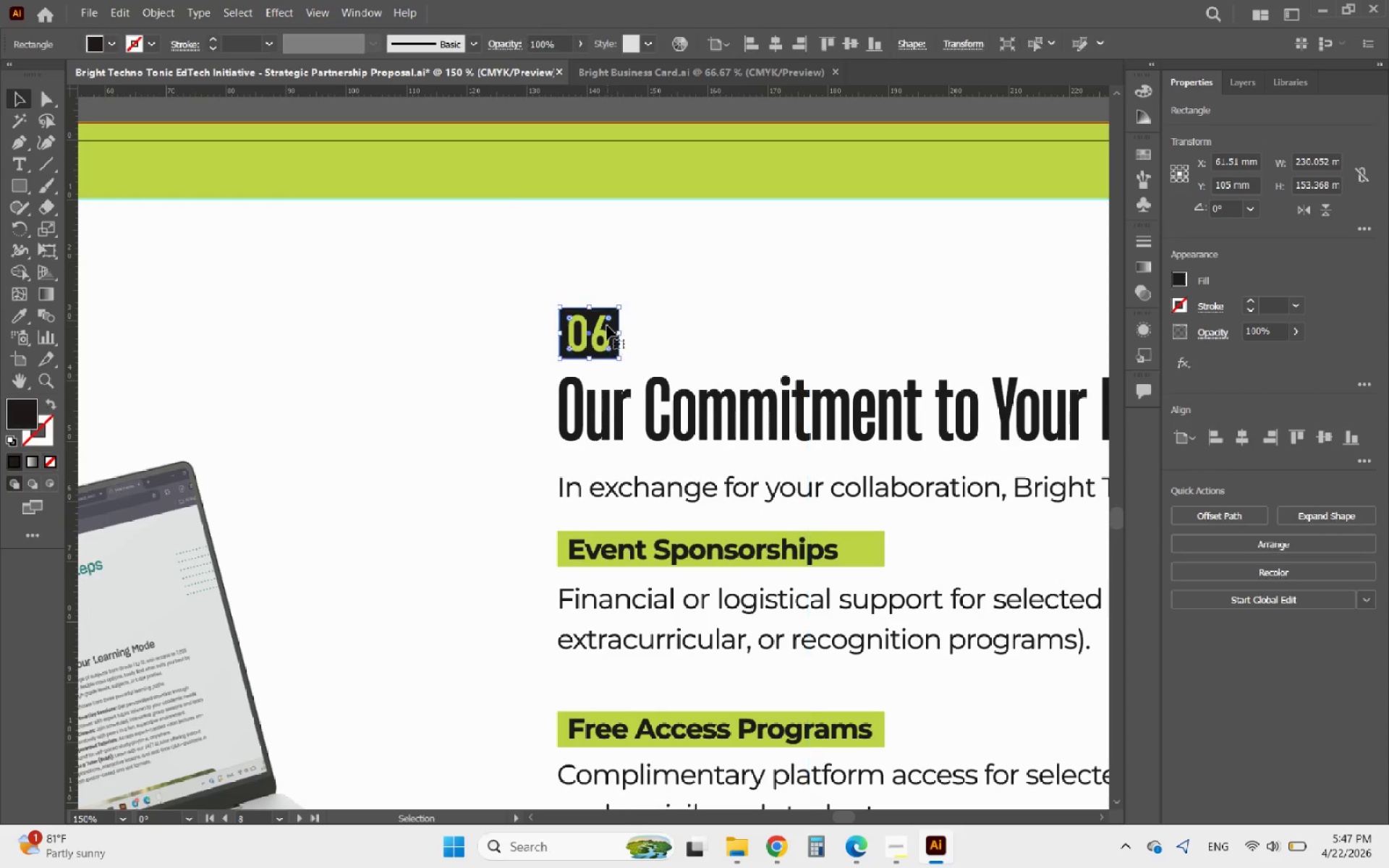 
left_click([607, 326])
 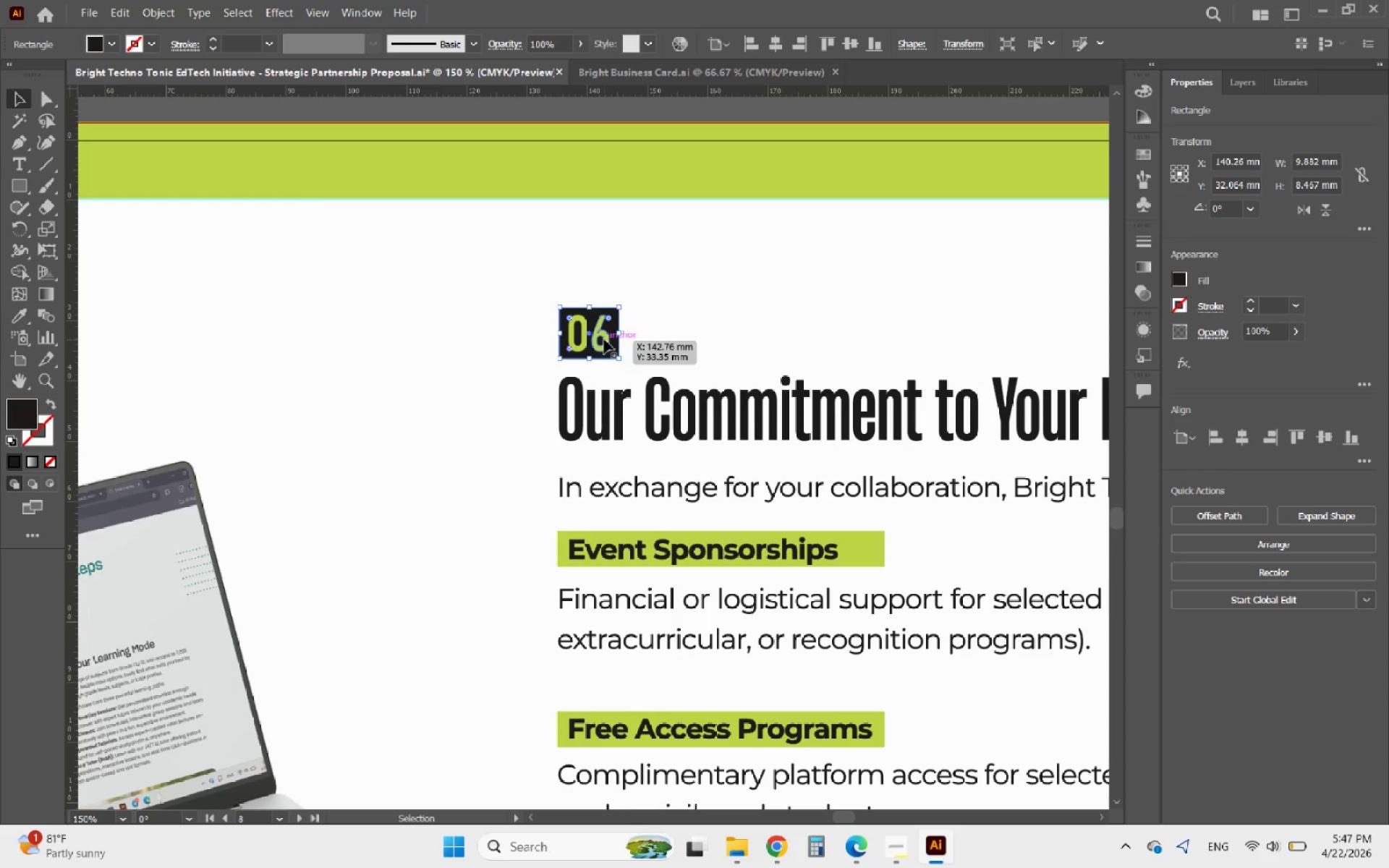 
scroll: coordinate [592, 350], scroll_direction: down, amount: 3.0
 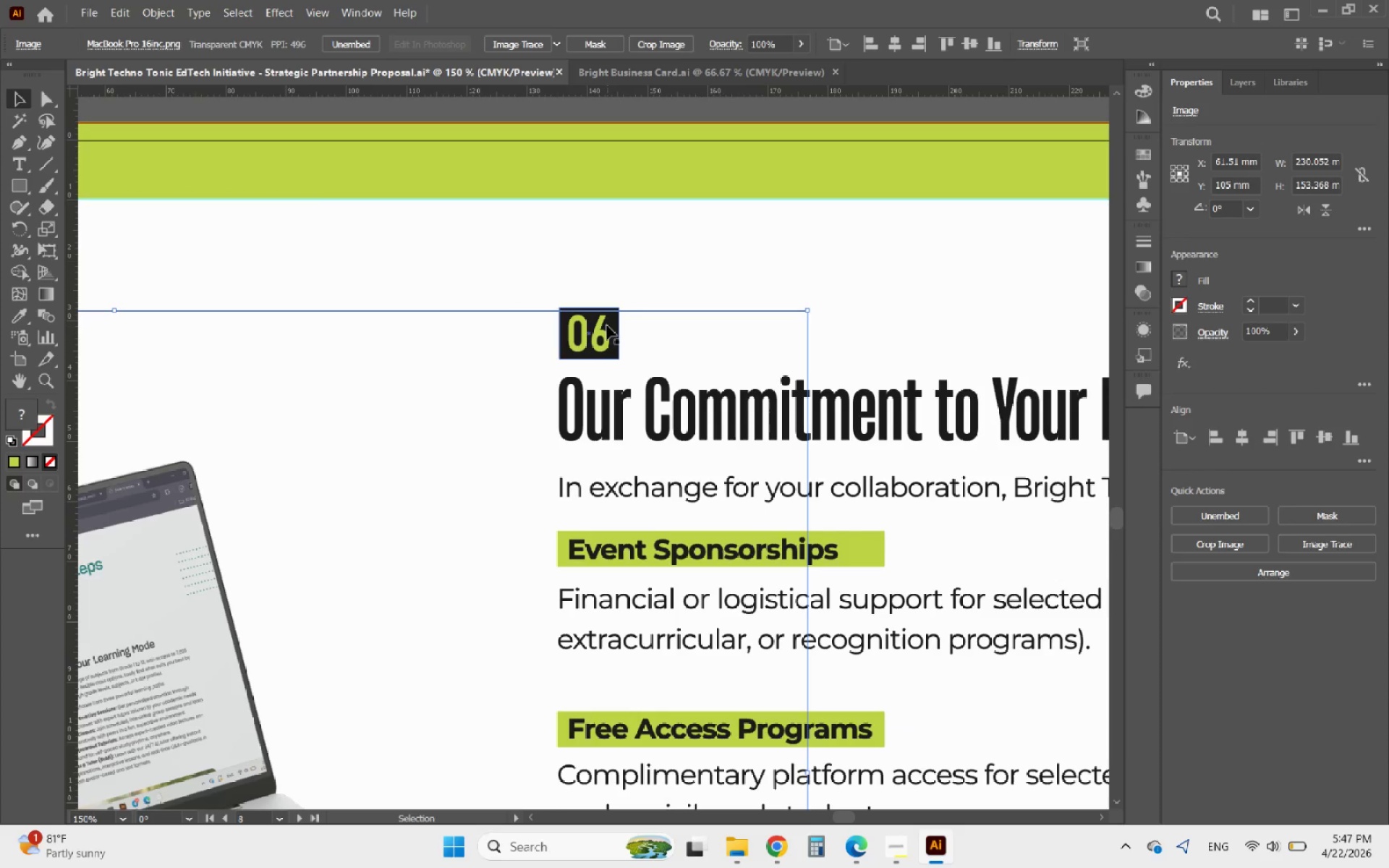 
hold_key(key=ShiftLeft, duration=0.53)
left_click([604, 339])
 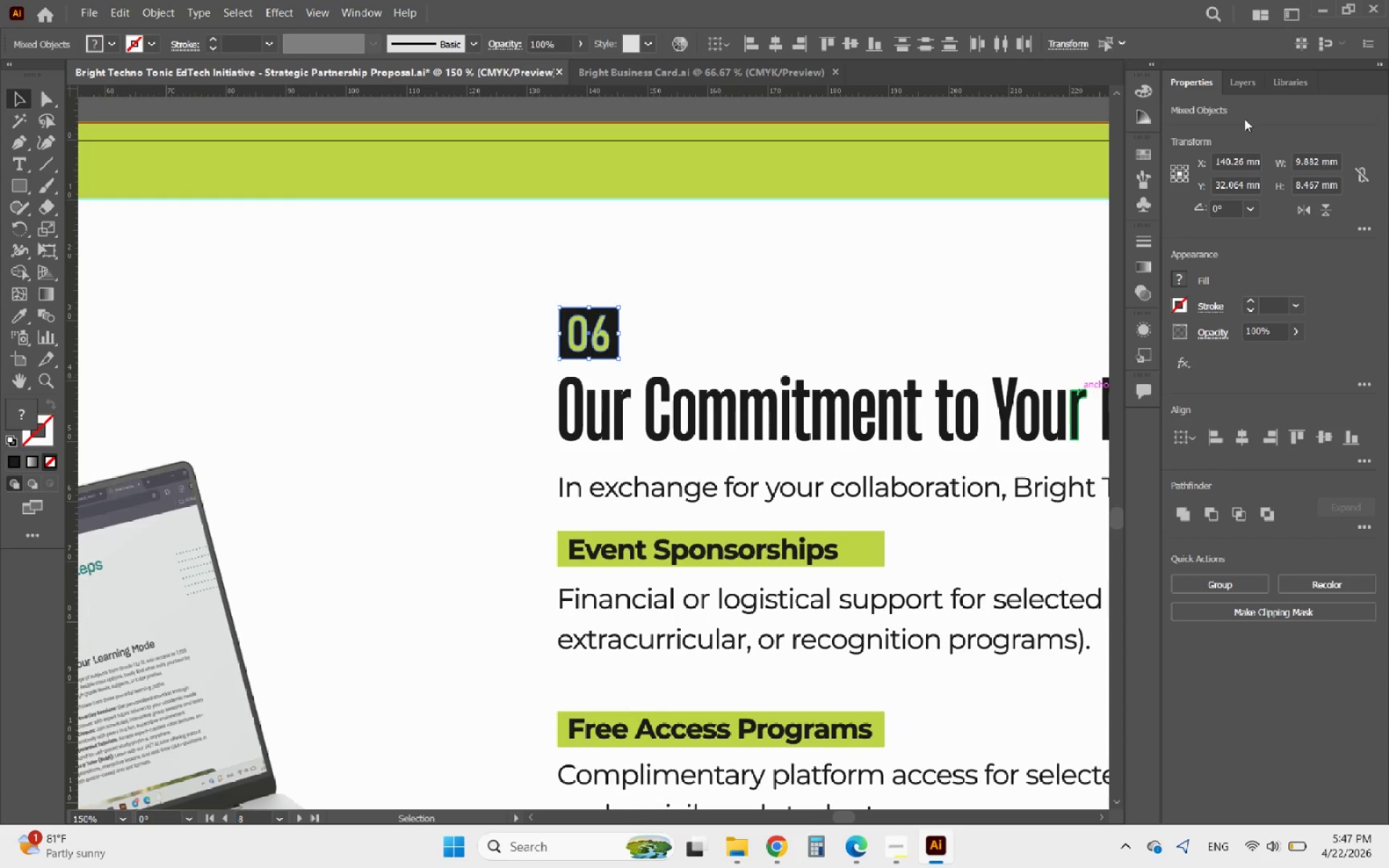 
left_click([1238, 90])
 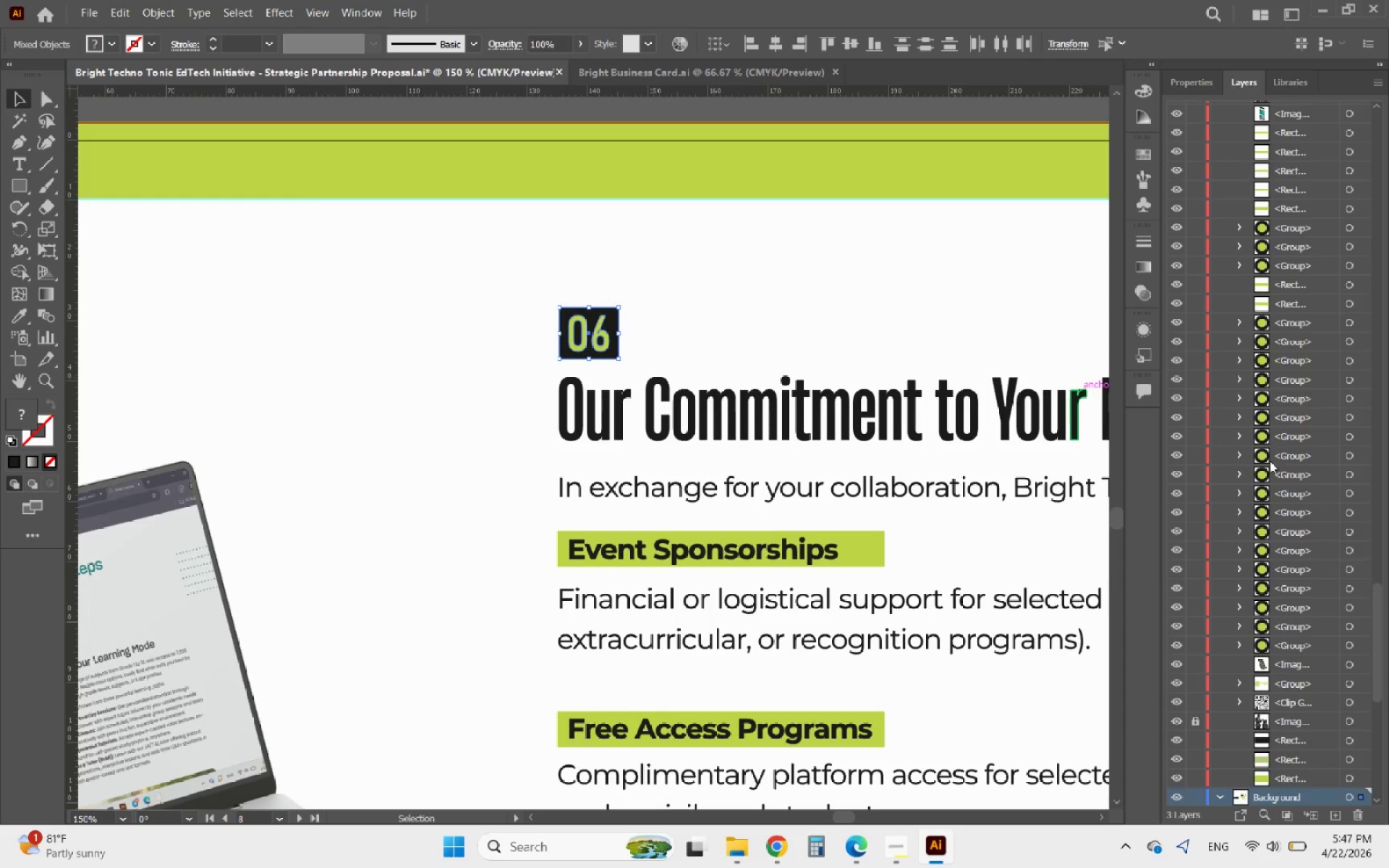 
scroll: coordinate [1276, 508], scroll_direction: down, amount: 5.0
 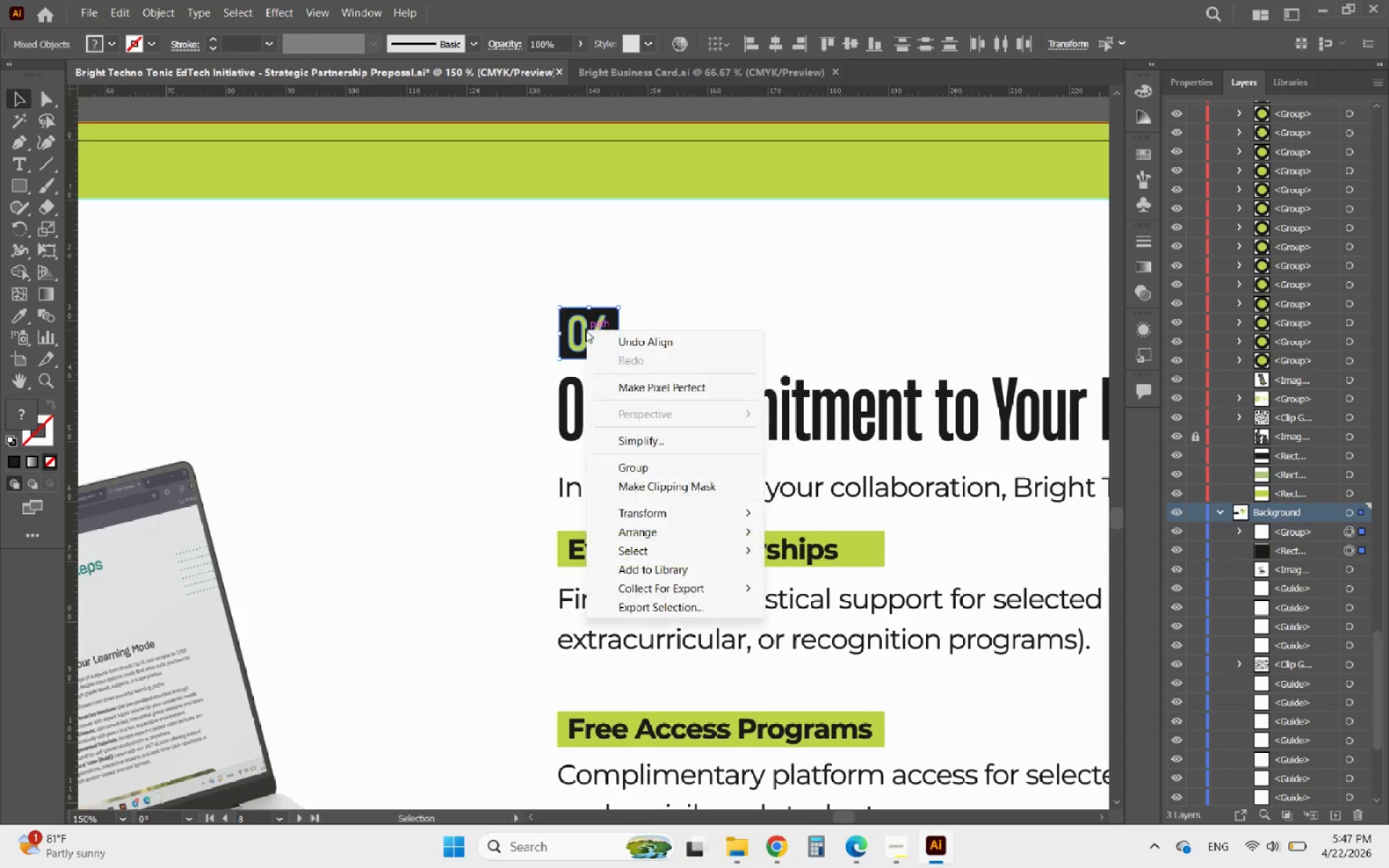 
left_click([655, 468])
 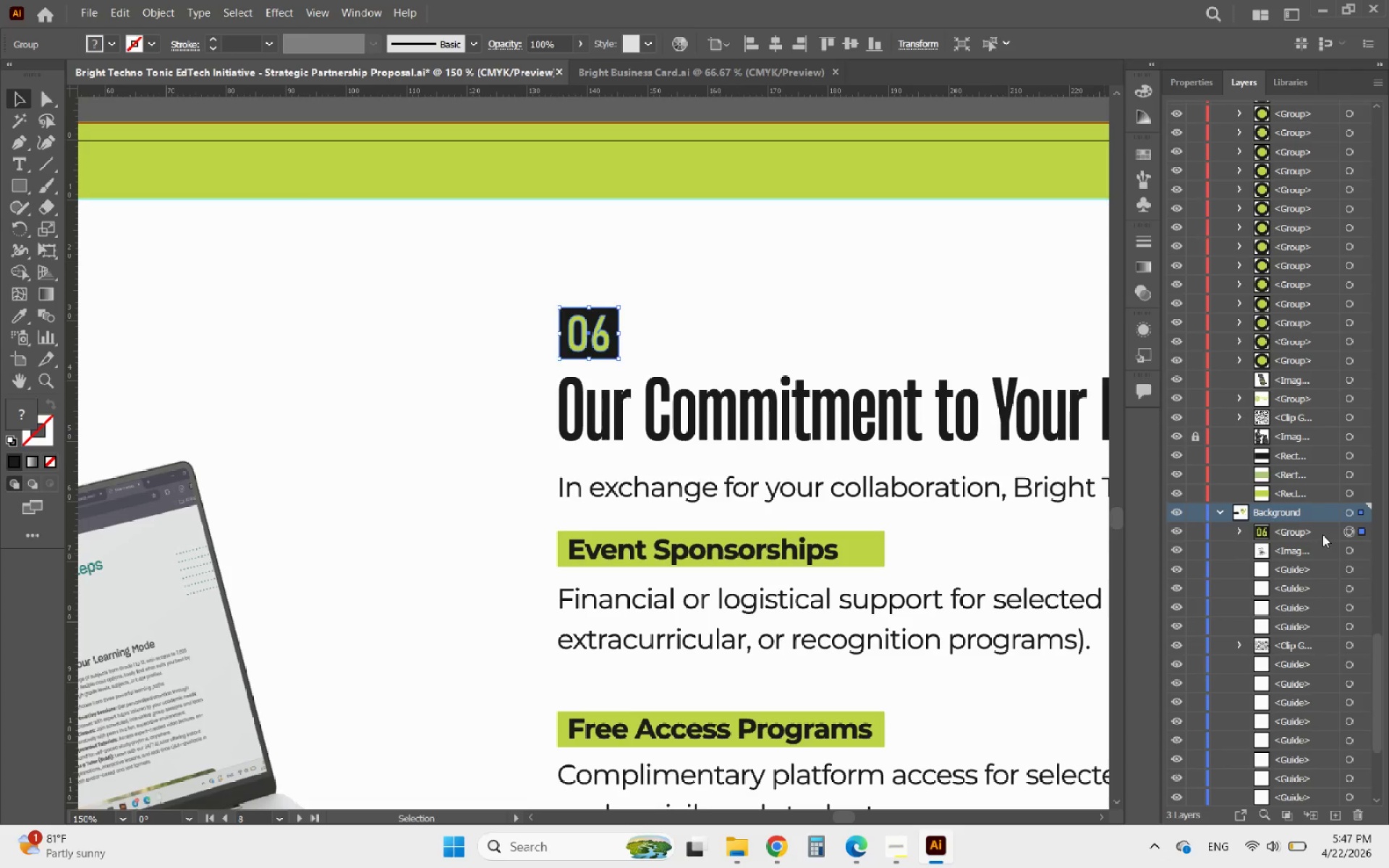 
left_click_drag(start_coordinate=[1322, 535], to_coordinate=[1305, 507])
 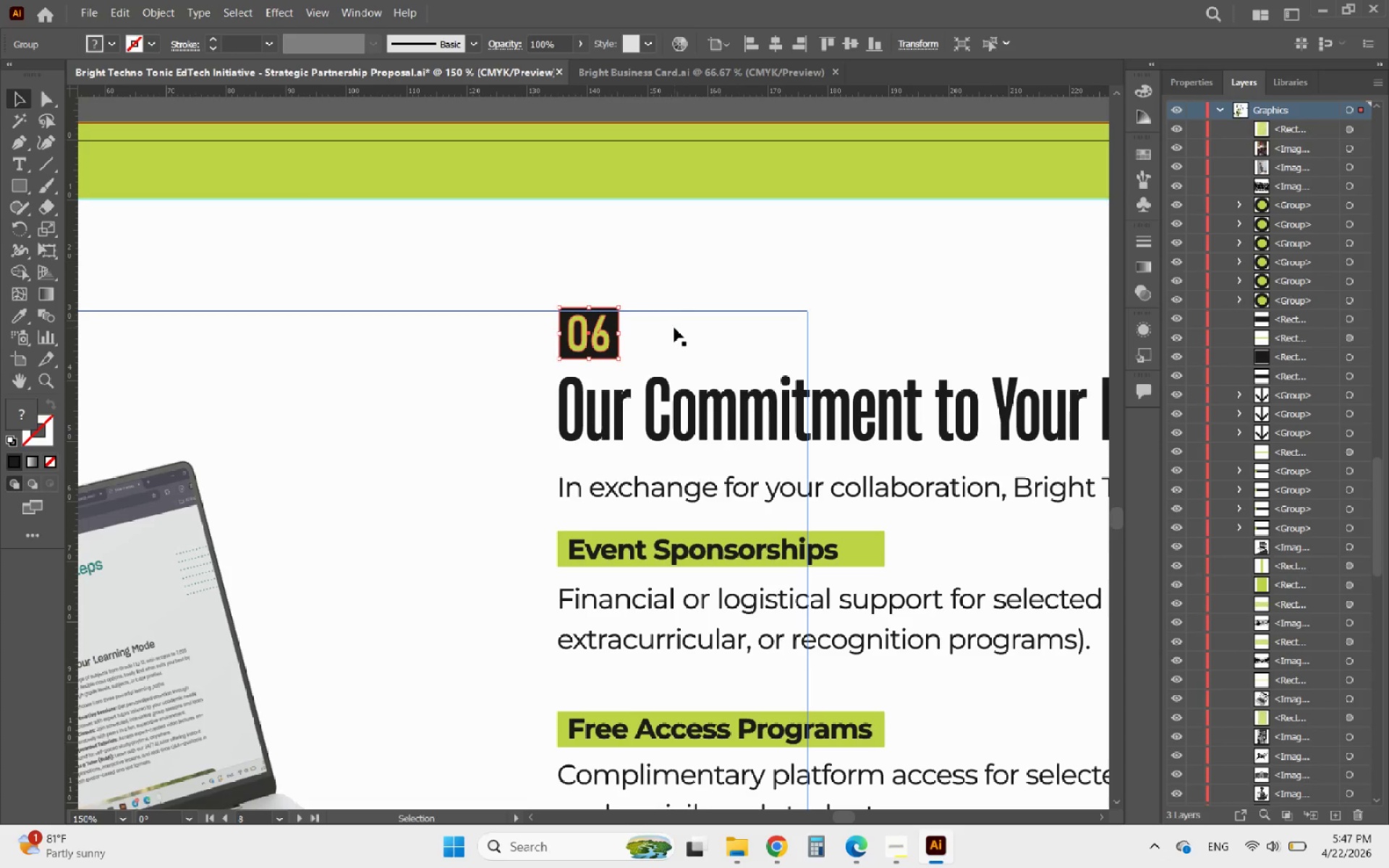 
left_click([671, 281])
 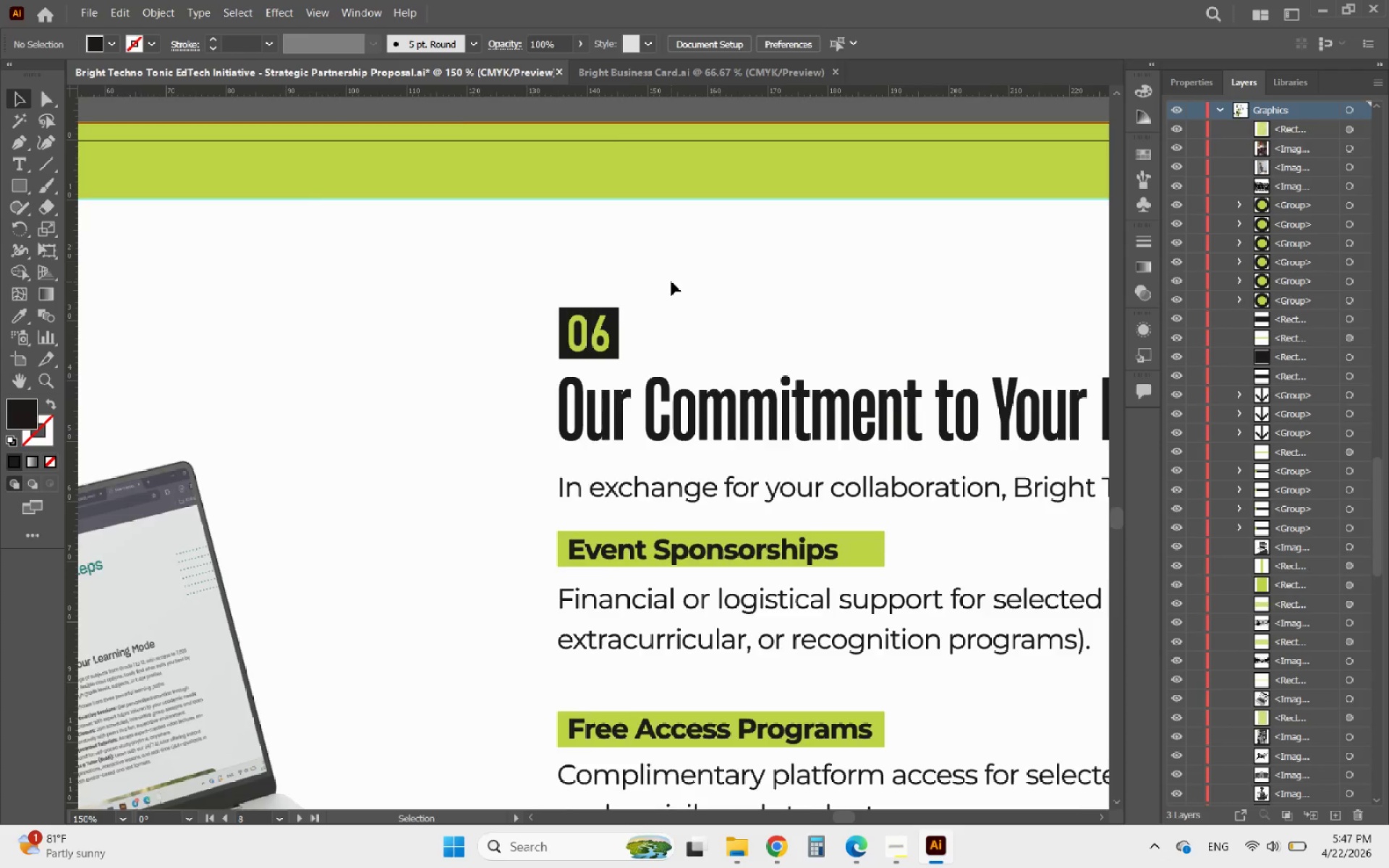 
hold_key(key=AltLeft, duration=1.89)
scroll: coordinate [723, 289], scroll_direction: down, amount: 5.0
 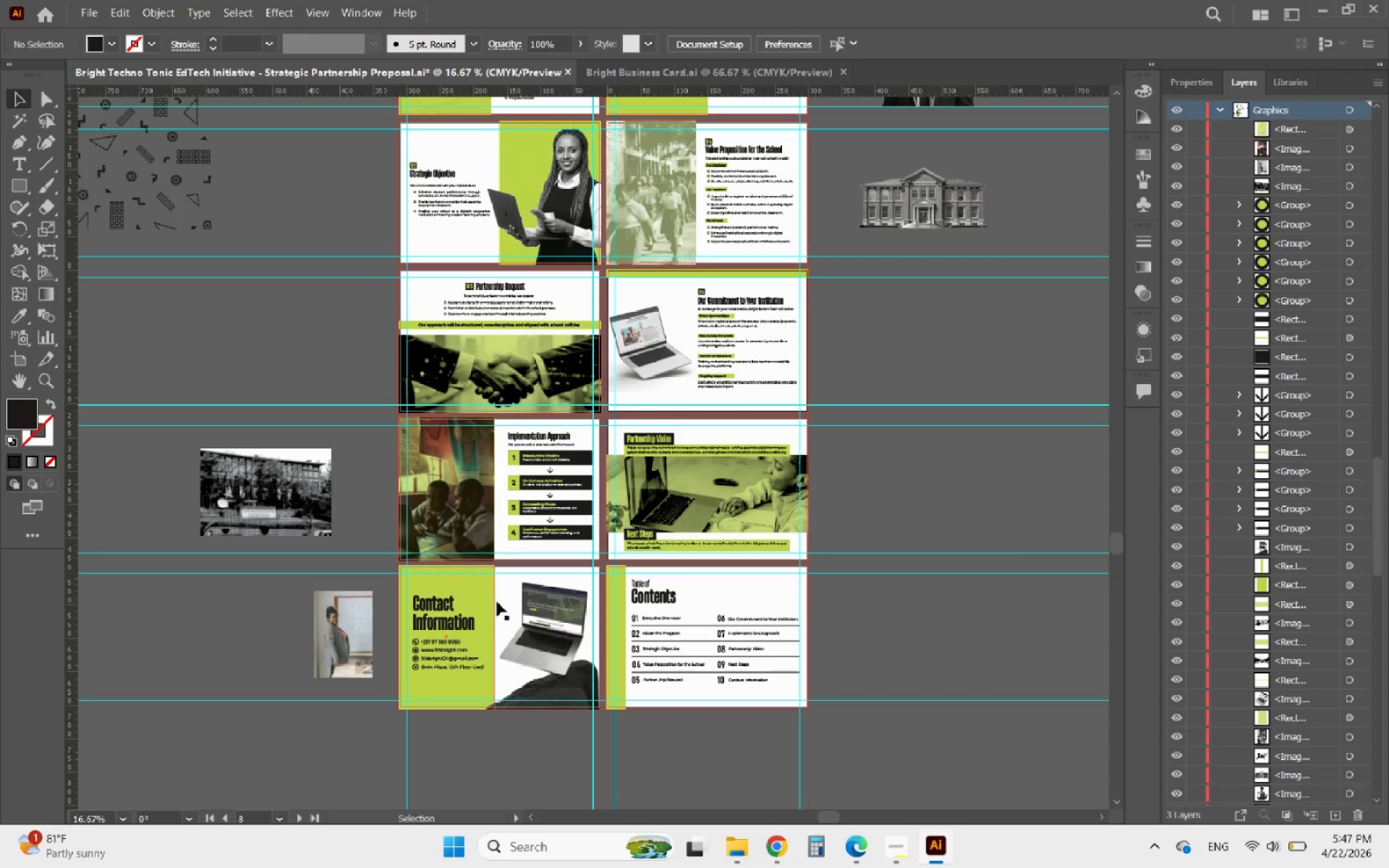 
hold_key(key=AltLeft, duration=0.42)
 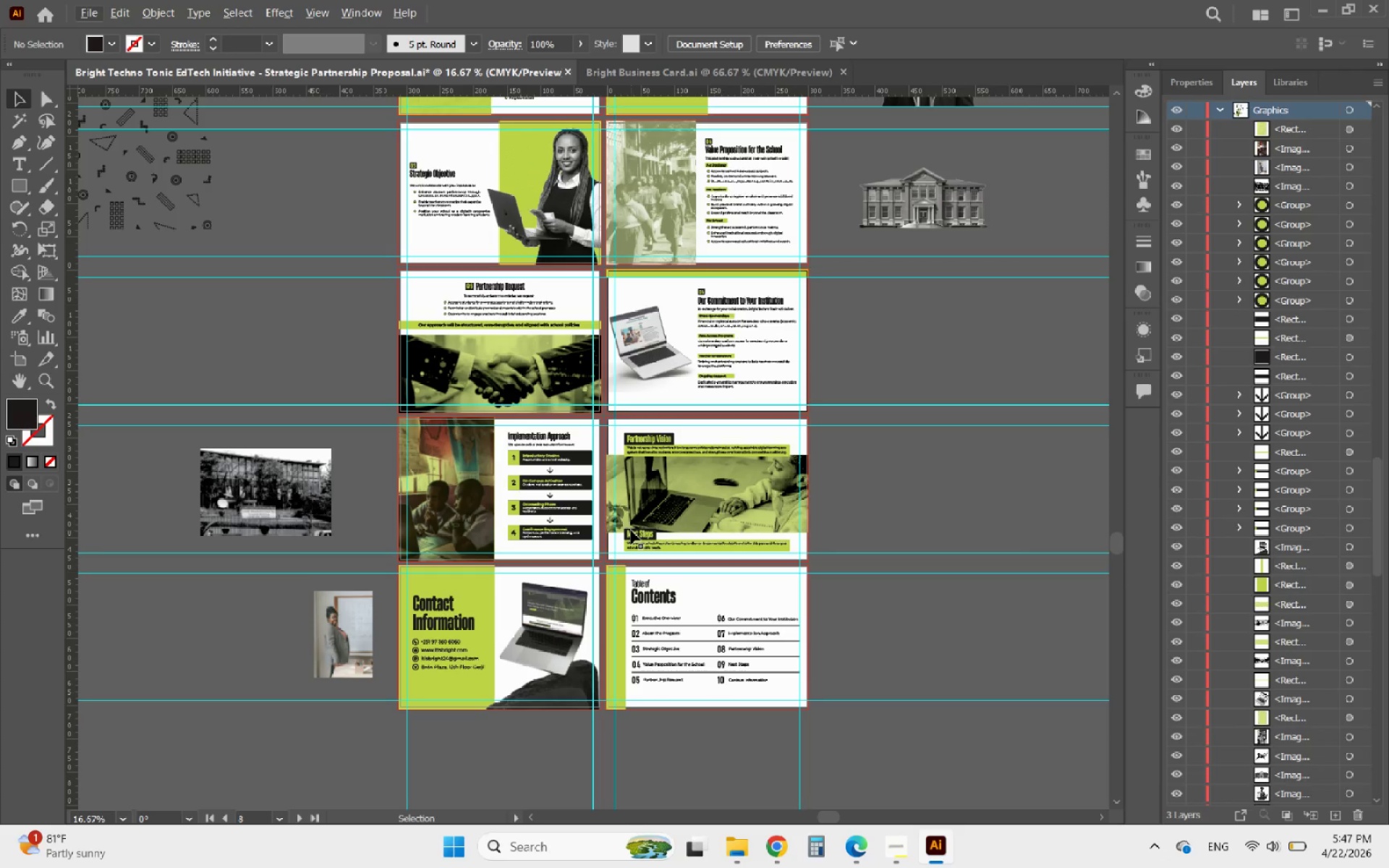 
wait(6.62)
 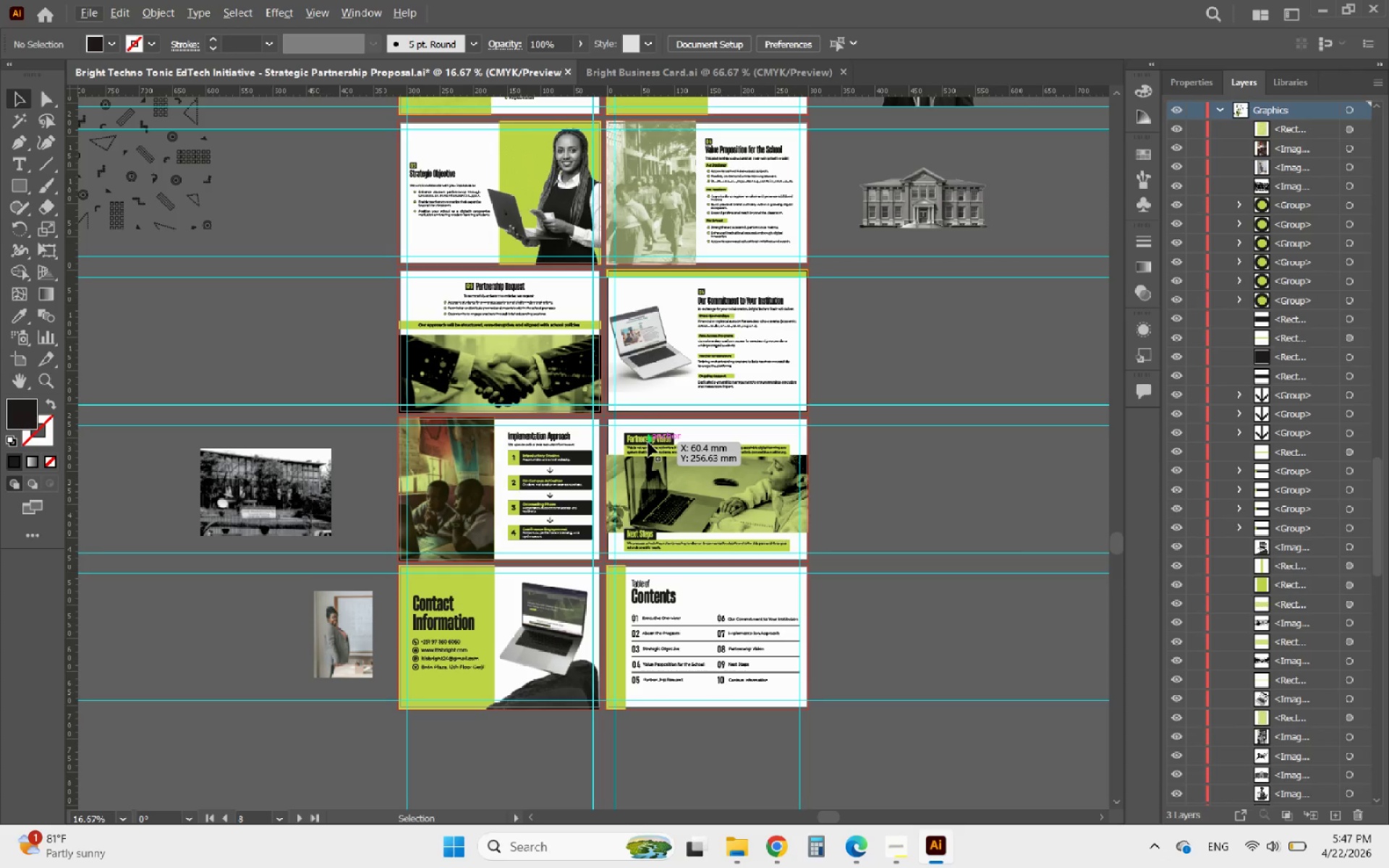 
hold_key(key=AltLeft, duration=2.0)
scroll: coordinate [488, 404], scroll_direction: up, amount: 2.0
 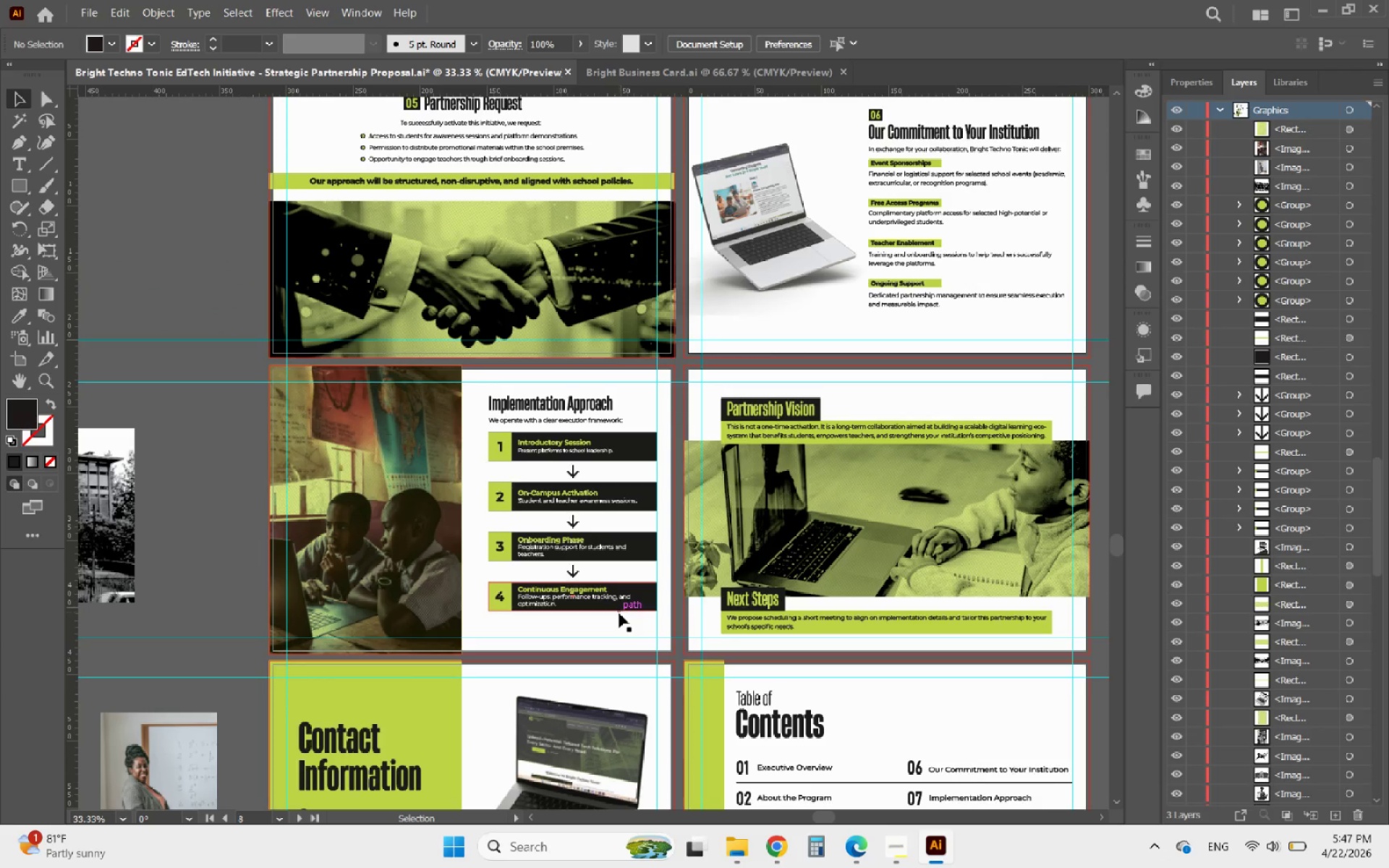 
left_click_drag(start_coordinate=[619, 626], to_coordinate=[486, 400])
 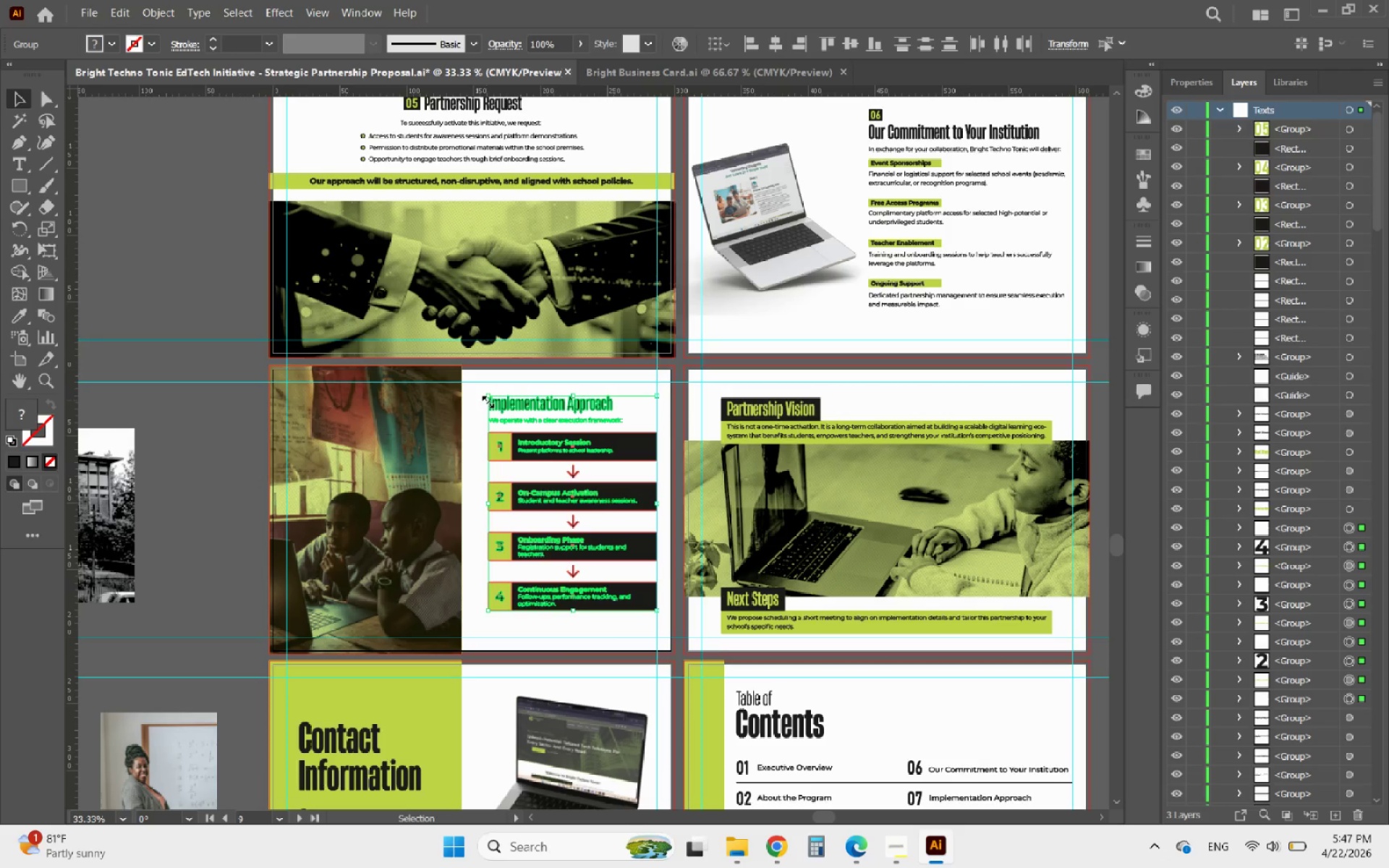 
hold_key(key=ArrowDown, duration=1.52)
 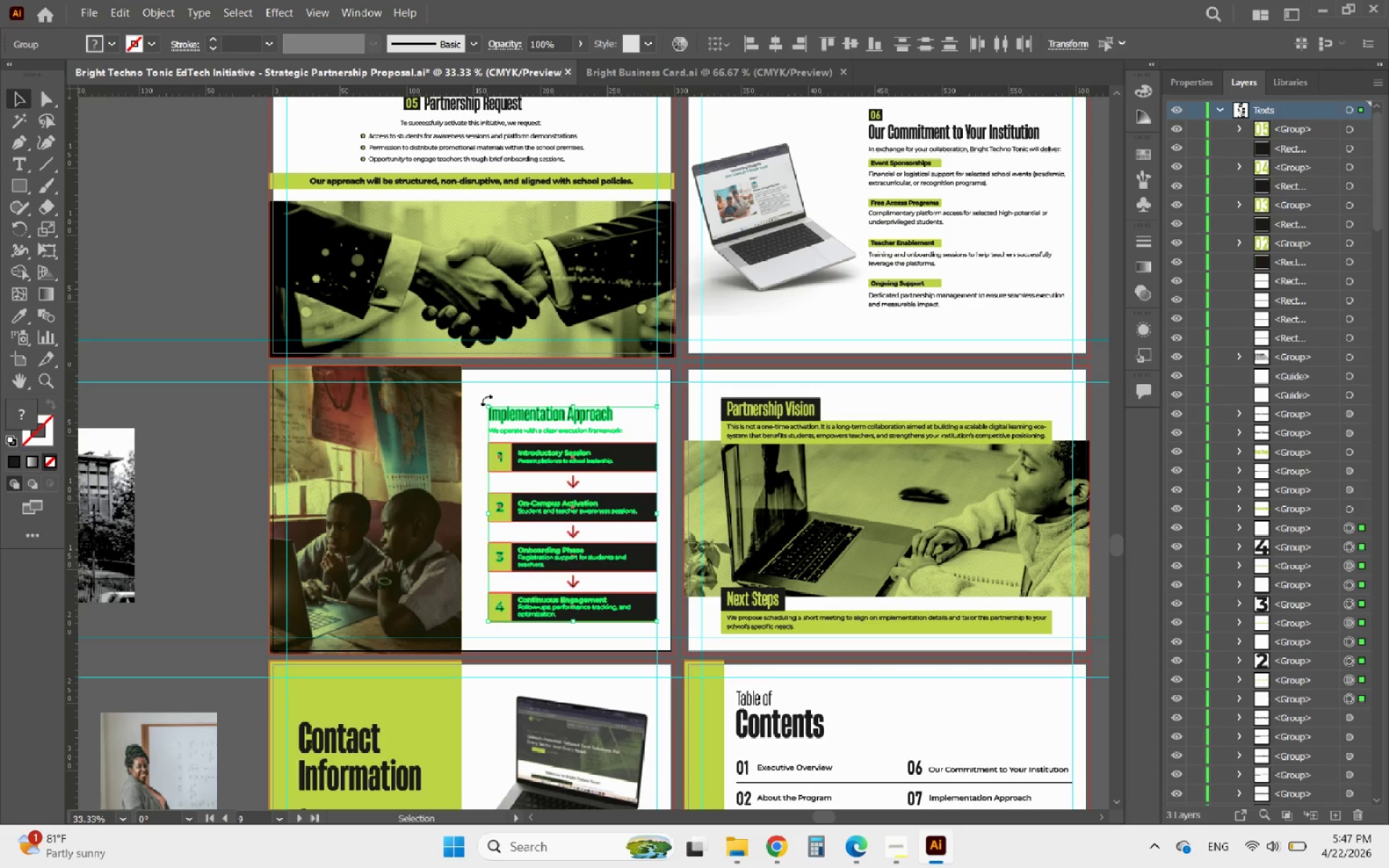 
hold_key(key=ArrowDown, duration=0.95)
 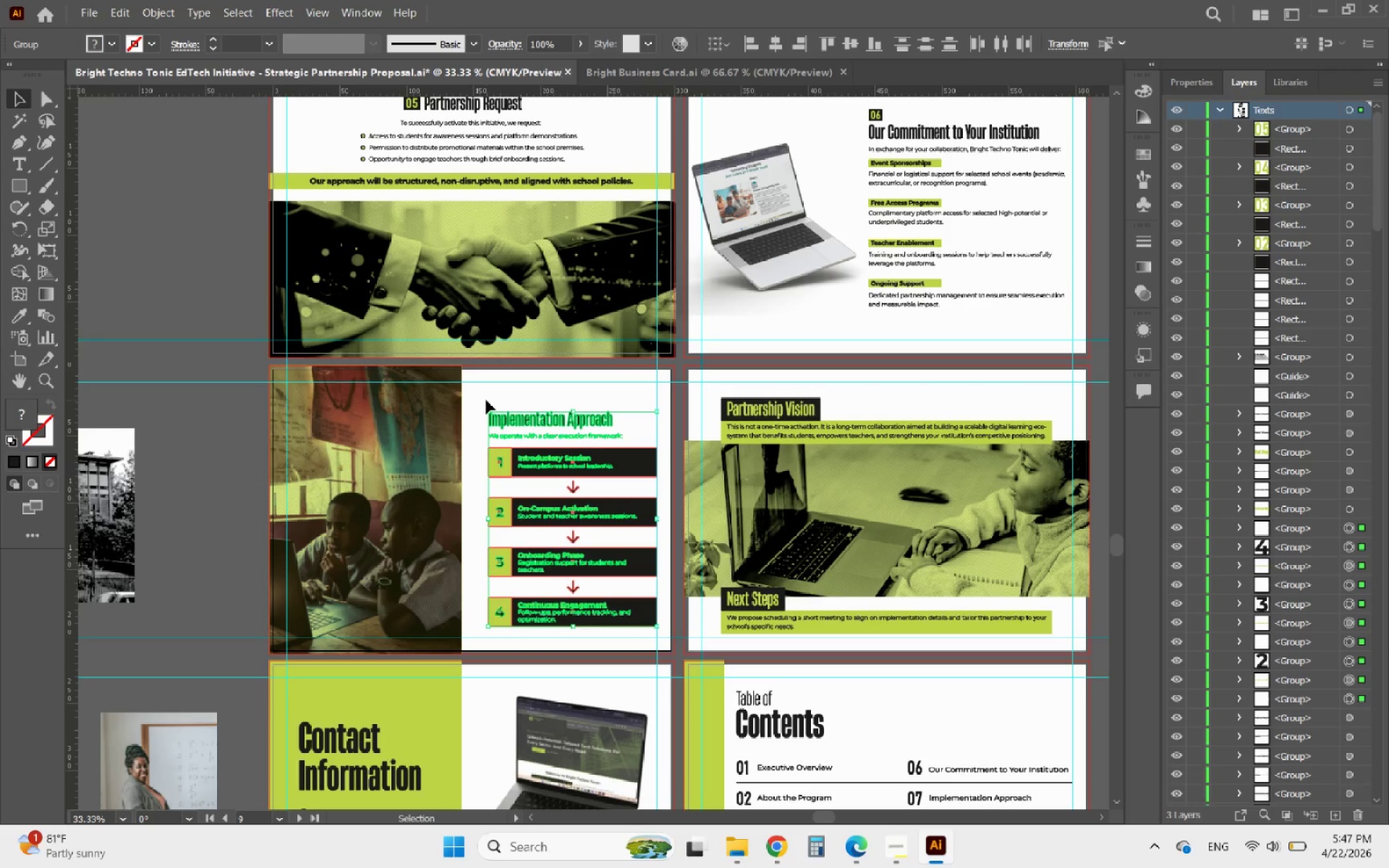 
key(ArrowDown)
 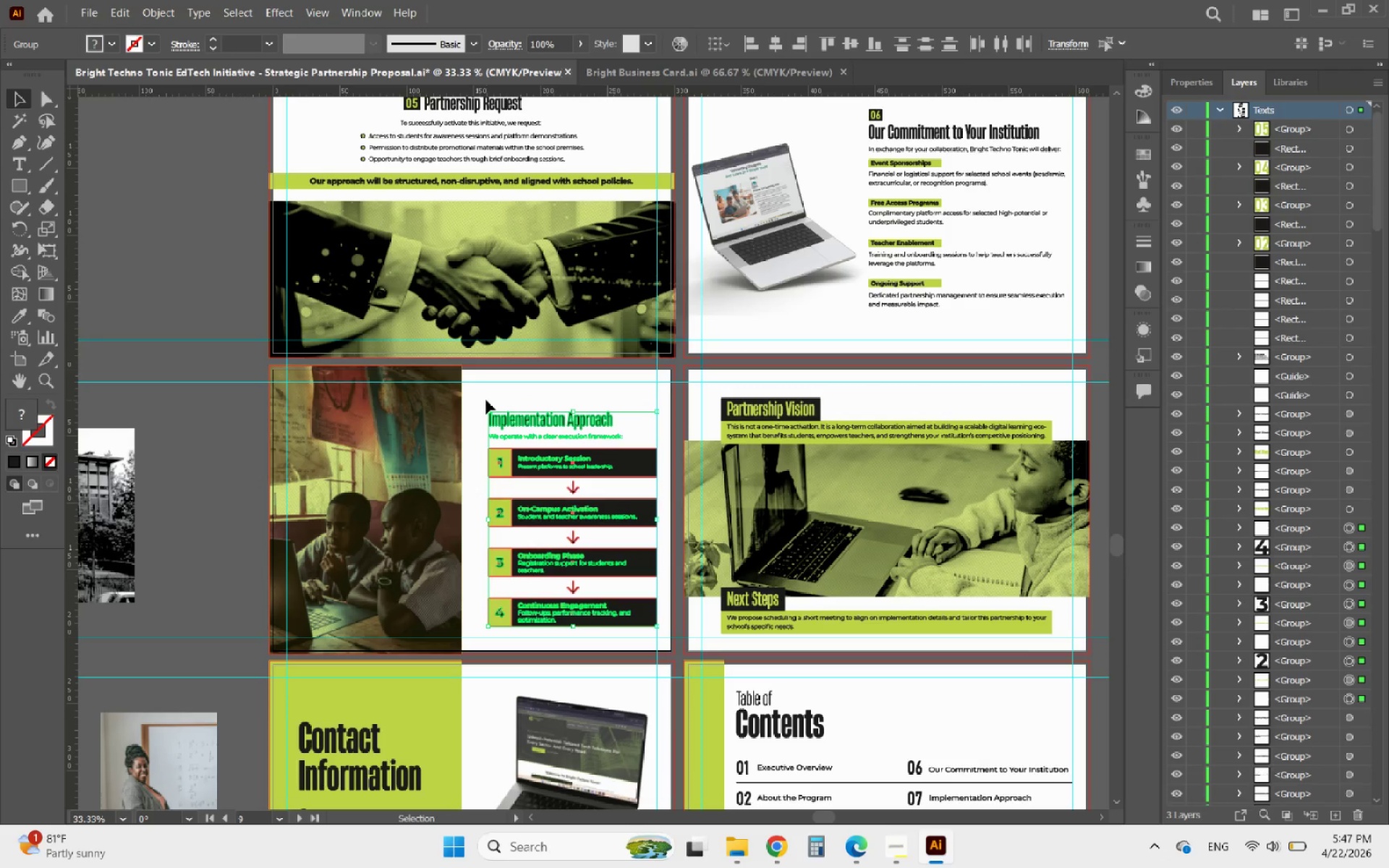 
key(ArrowDown)
 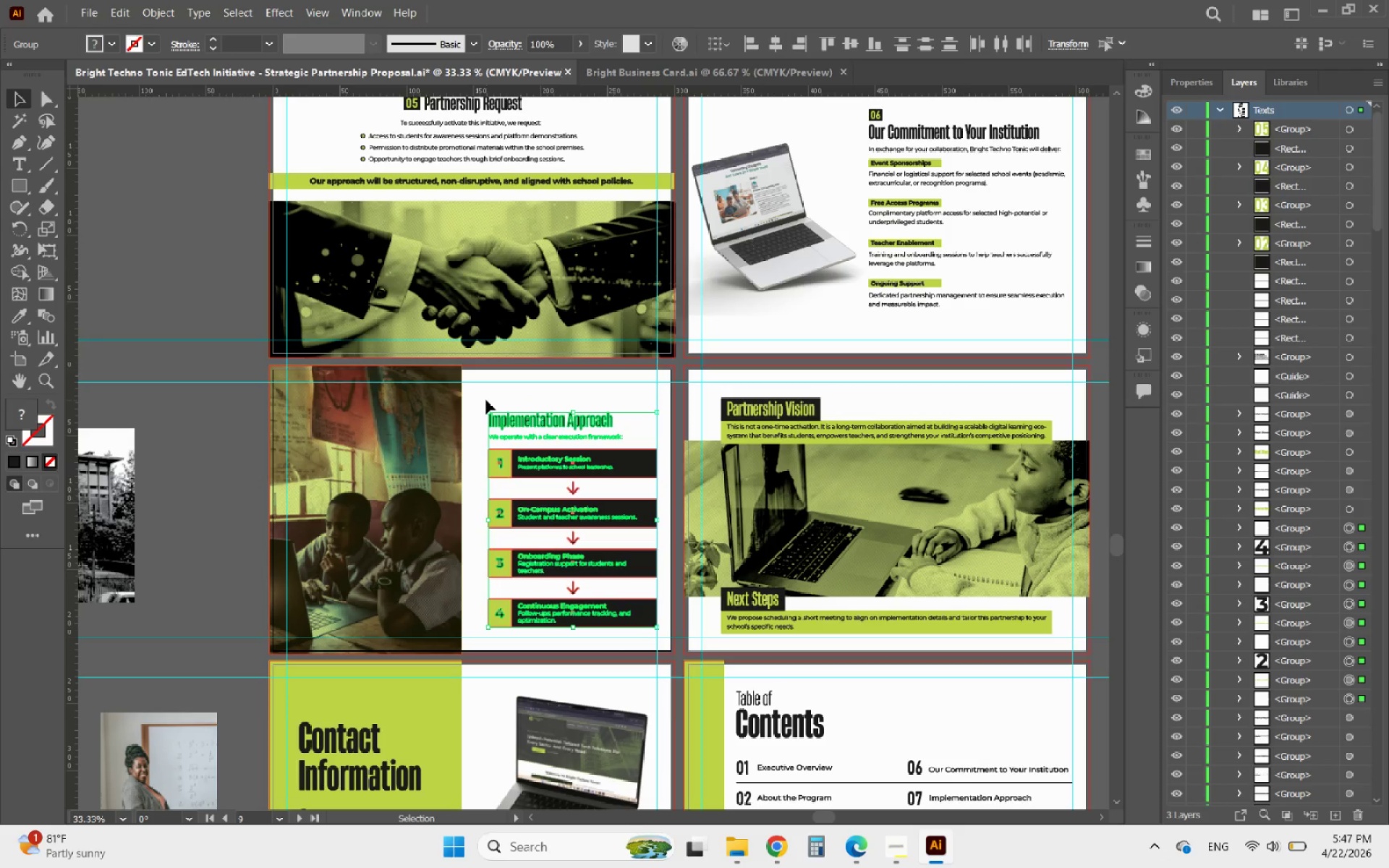 
left_click([486, 400])
 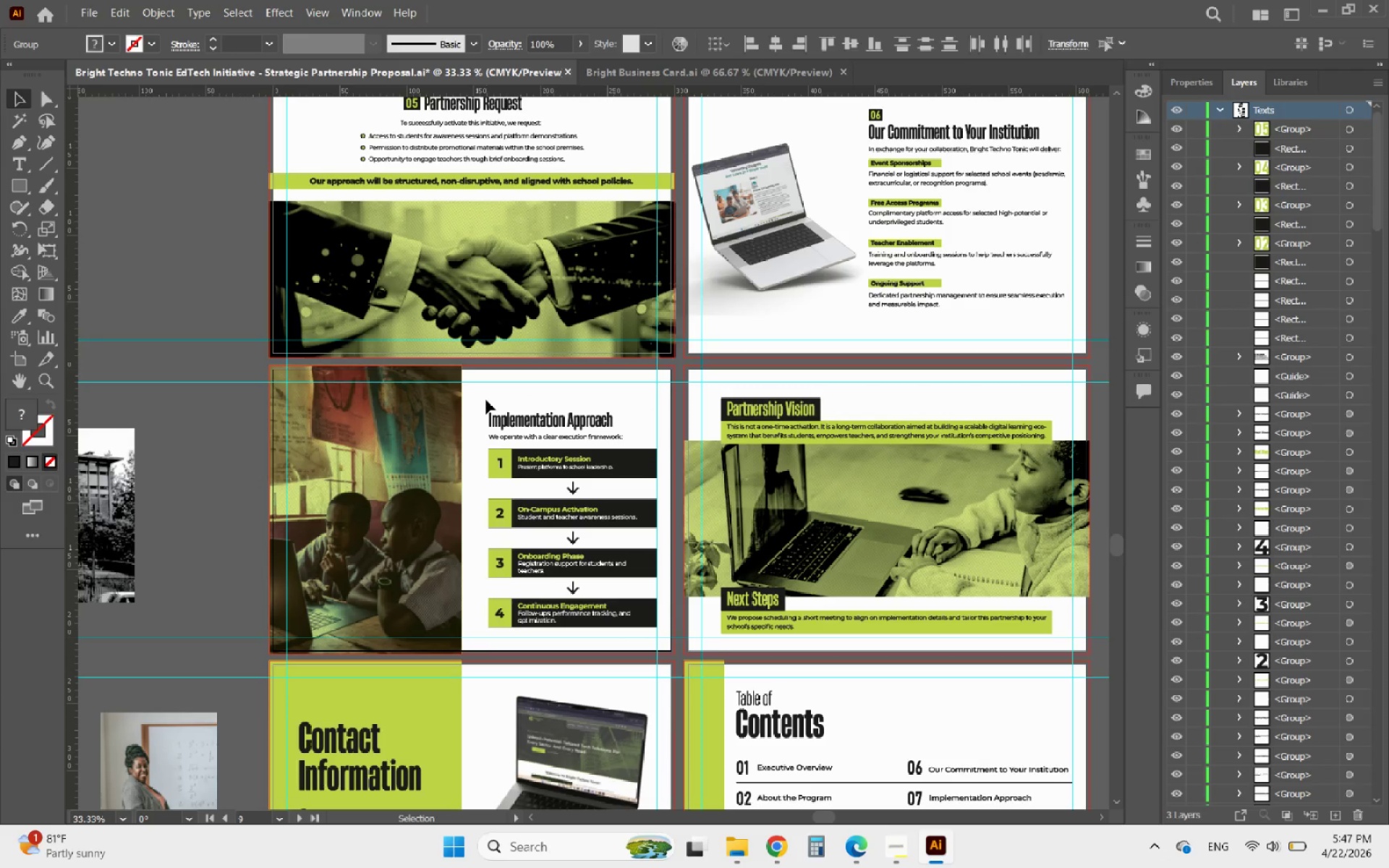 
hold_key(key=AltLeft, duration=2.44)
scroll: coordinate [486, 400], scroll_direction: down, amount: 3.0
 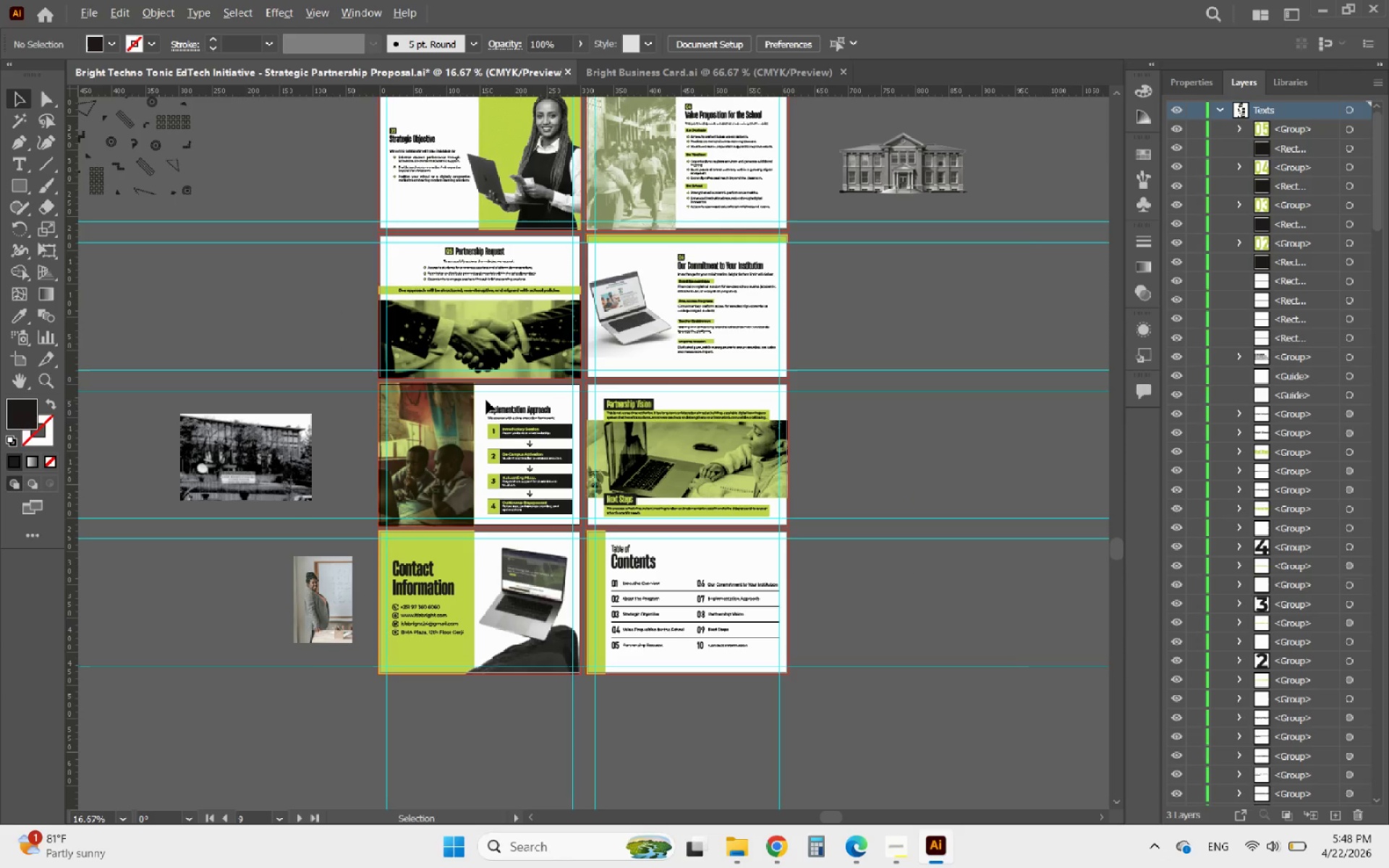 
scroll: coordinate [486, 400], scroll_direction: up, amount: 5.0
 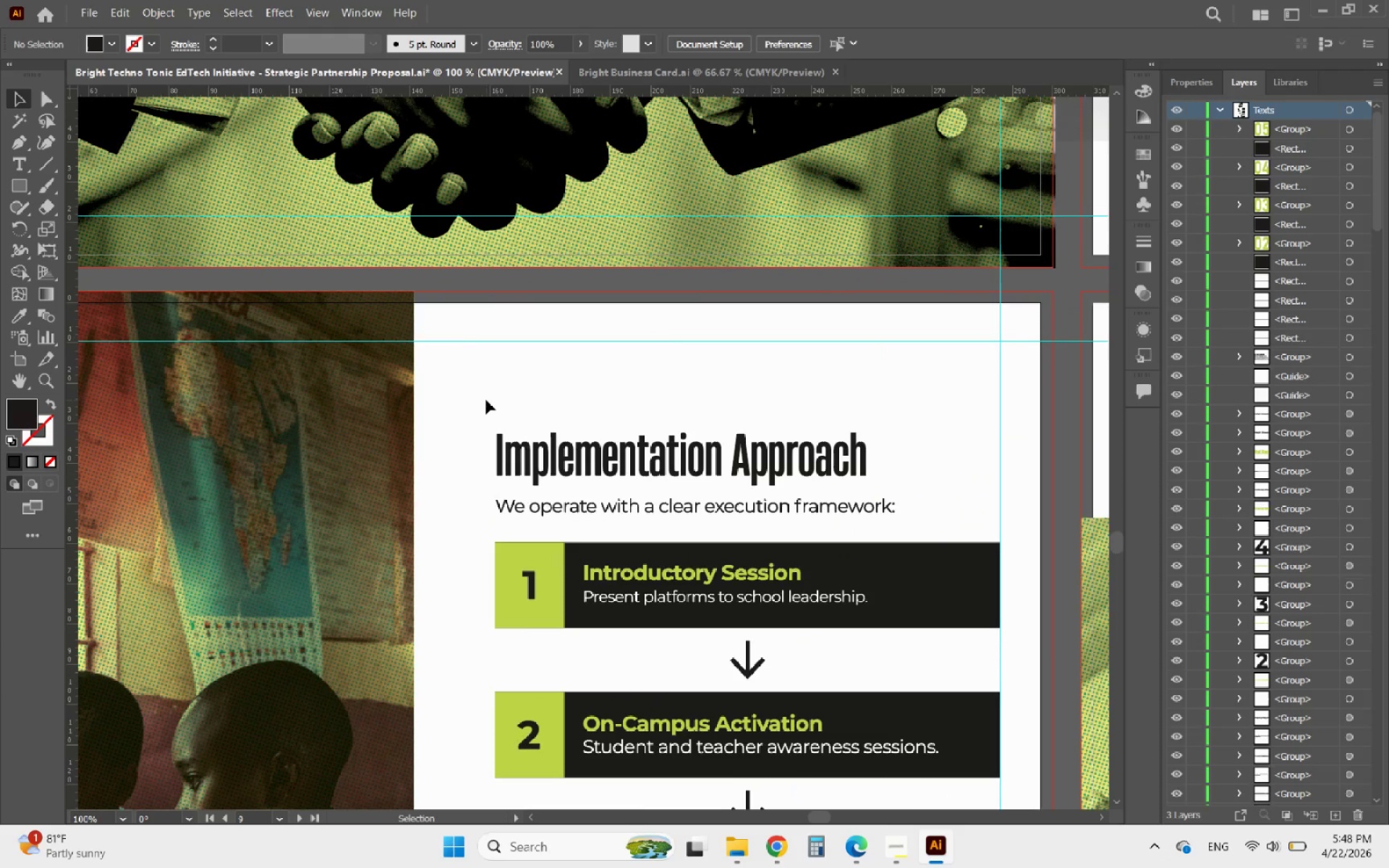 
key(Control+V)
 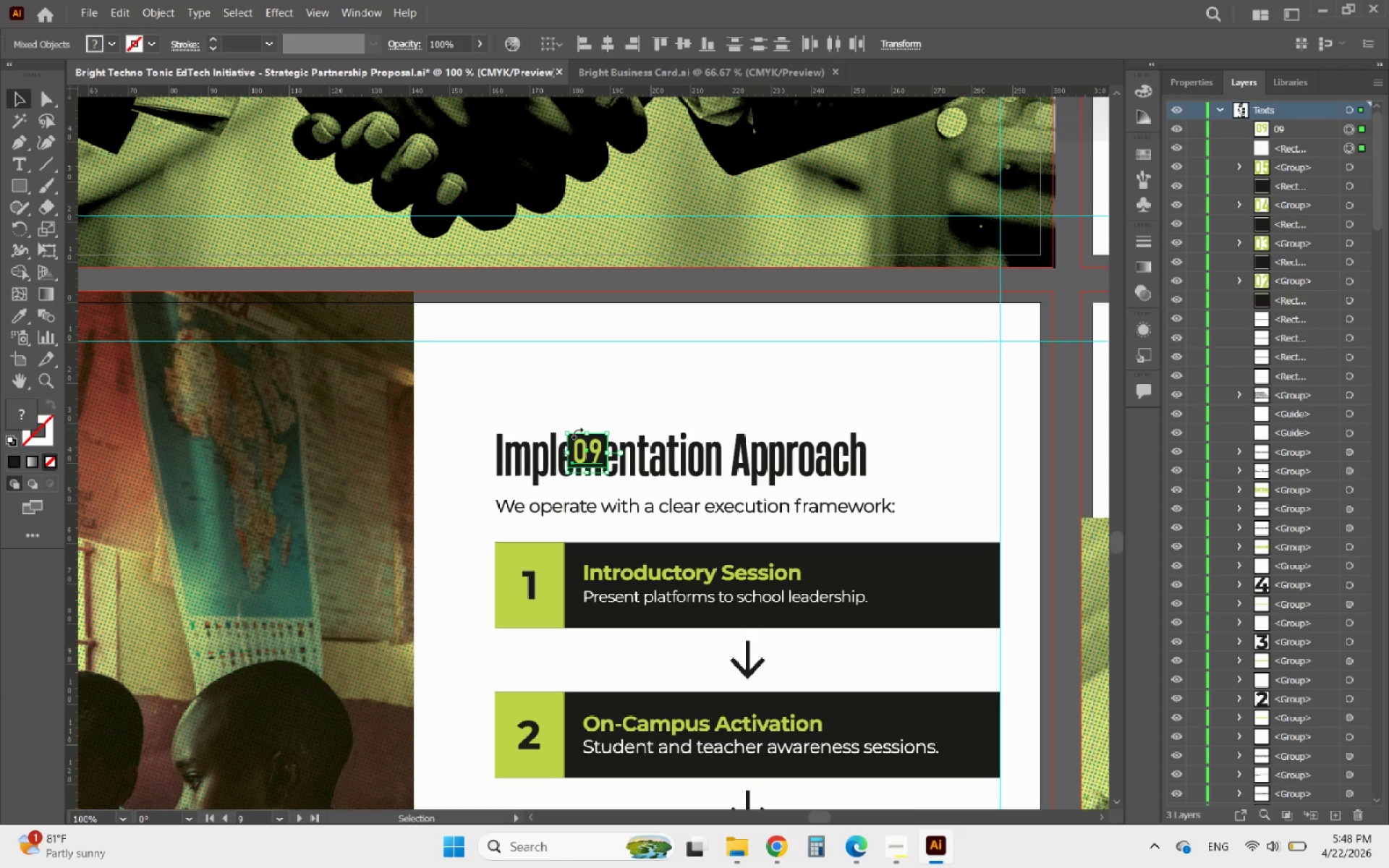 
left_click_drag(start_coordinate=[601, 448], to_coordinate=[531, 404])
 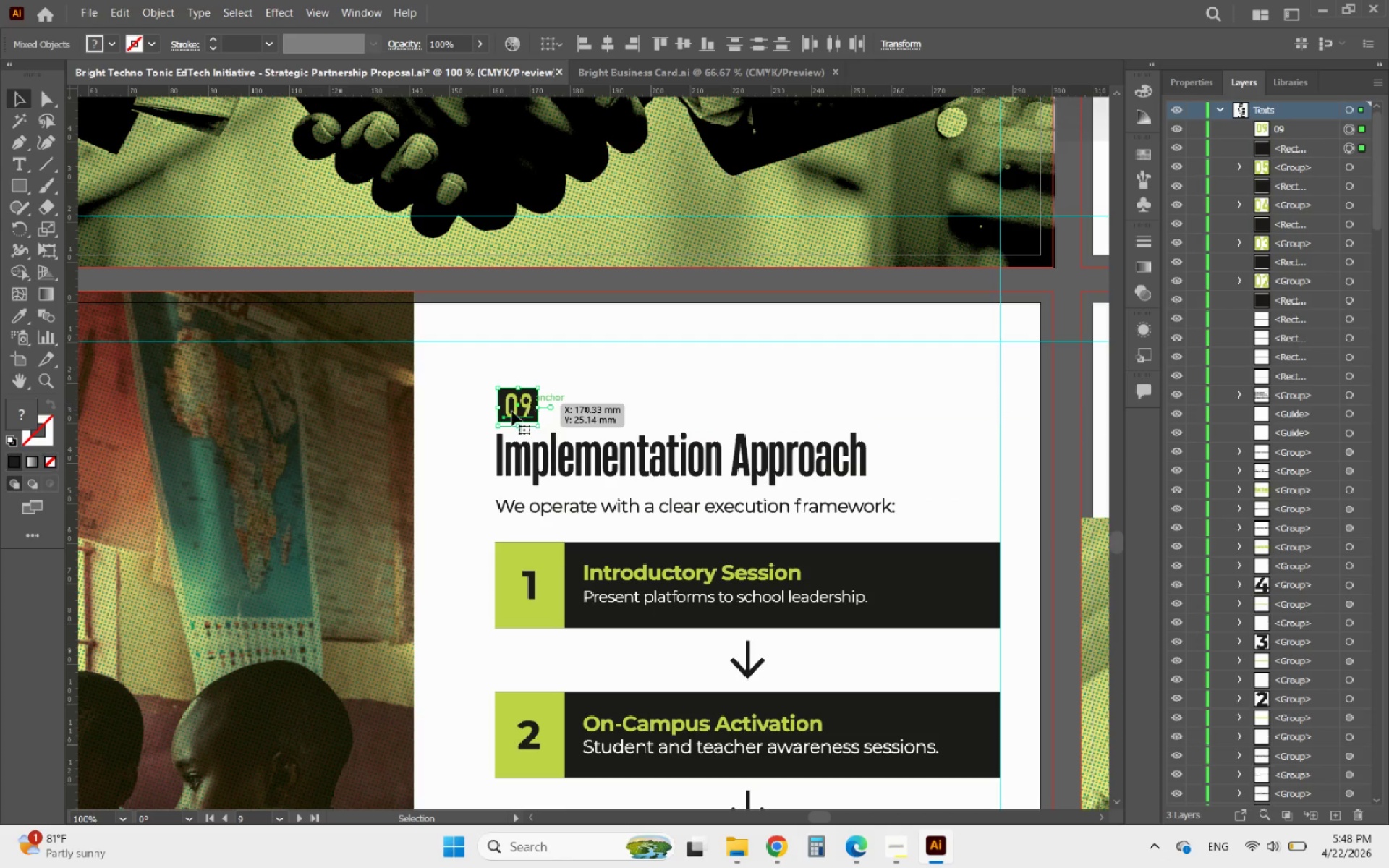 
hold_key(key=AltLeft, duration=0.36)
 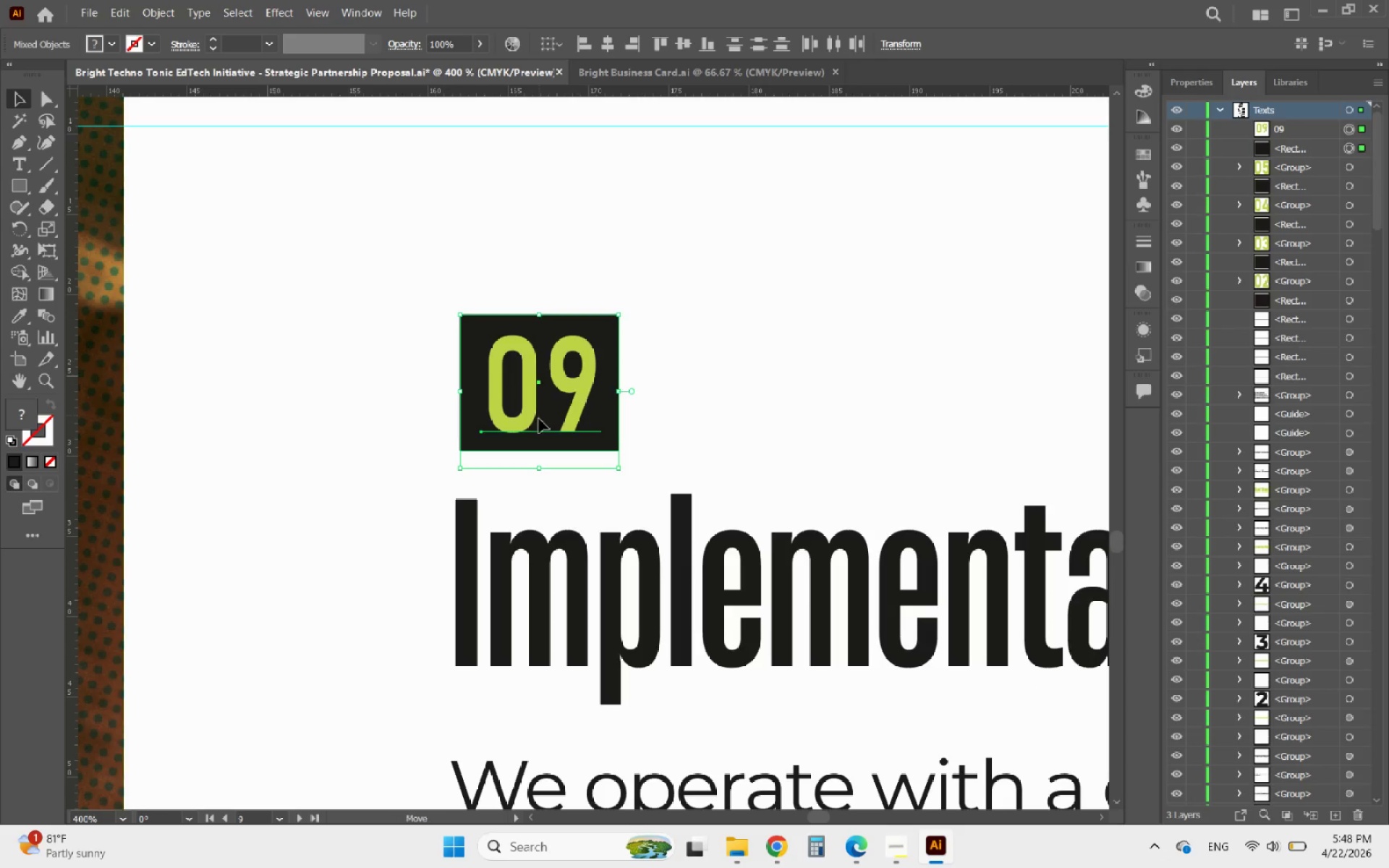 
left_click_drag(start_coordinate=[539, 415], to_coordinate=[532, 429])
 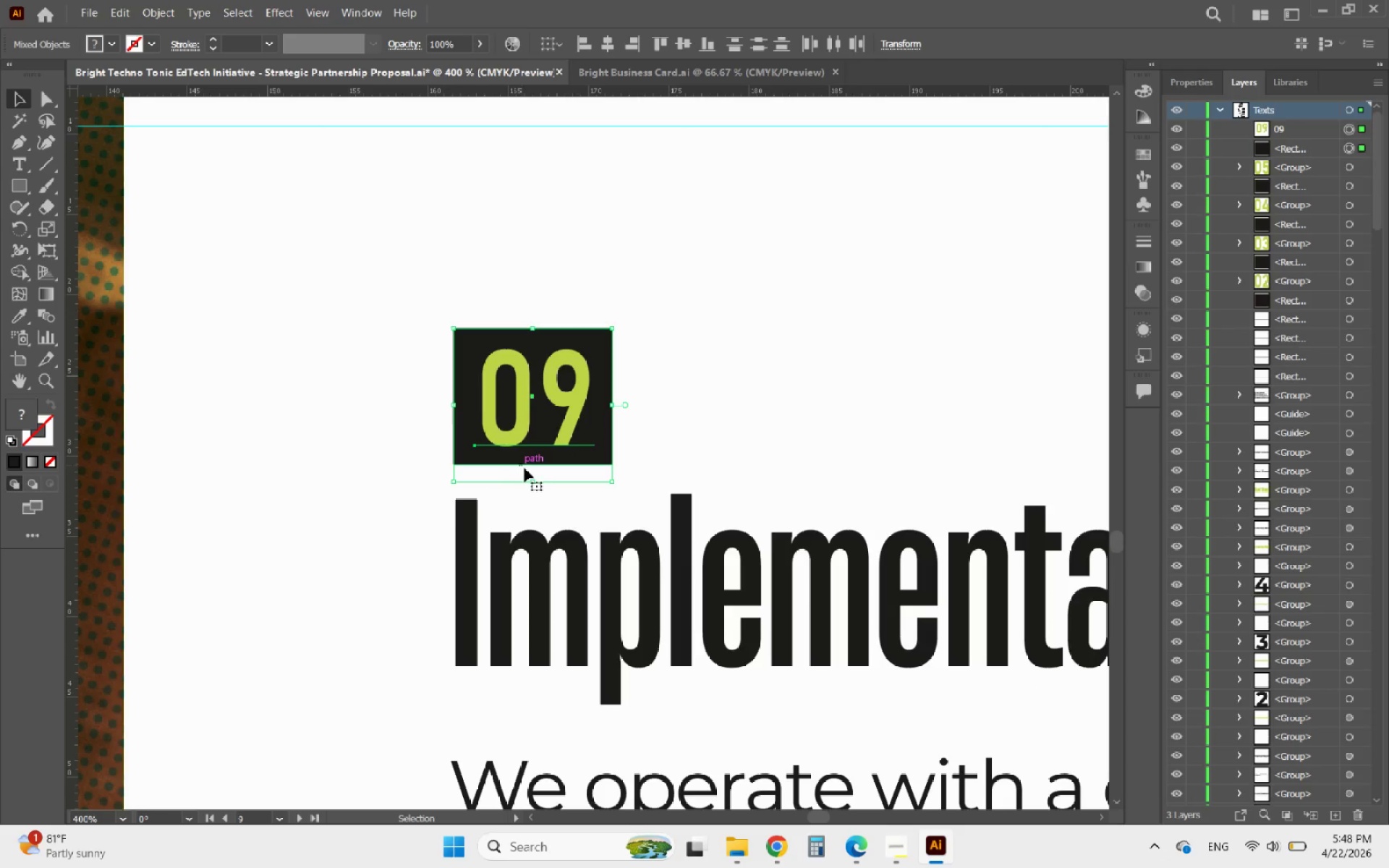 
scroll: coordinate [512, 412], scroll_direction: up, amount: 4.0
 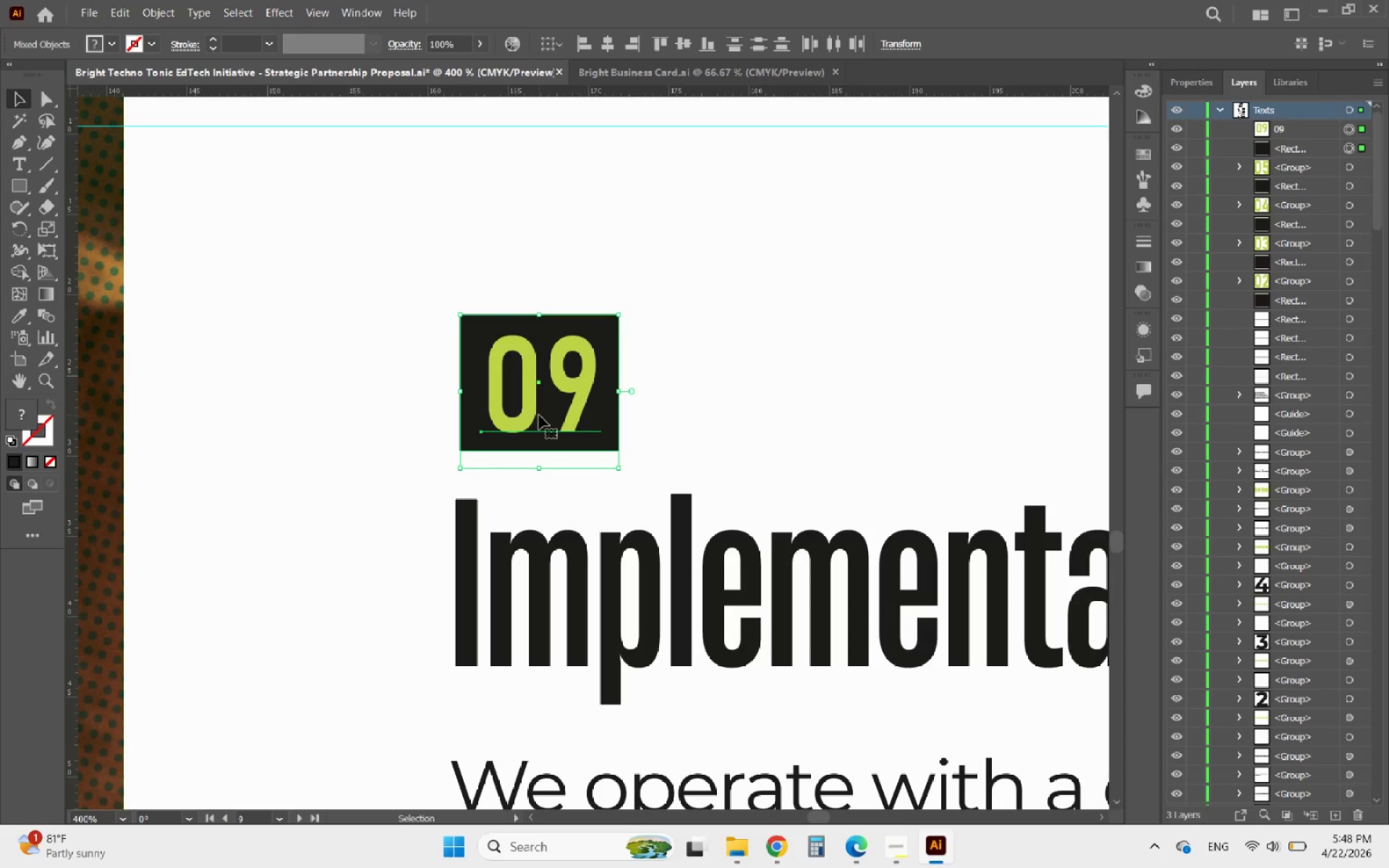 
left_click([463, 515])
 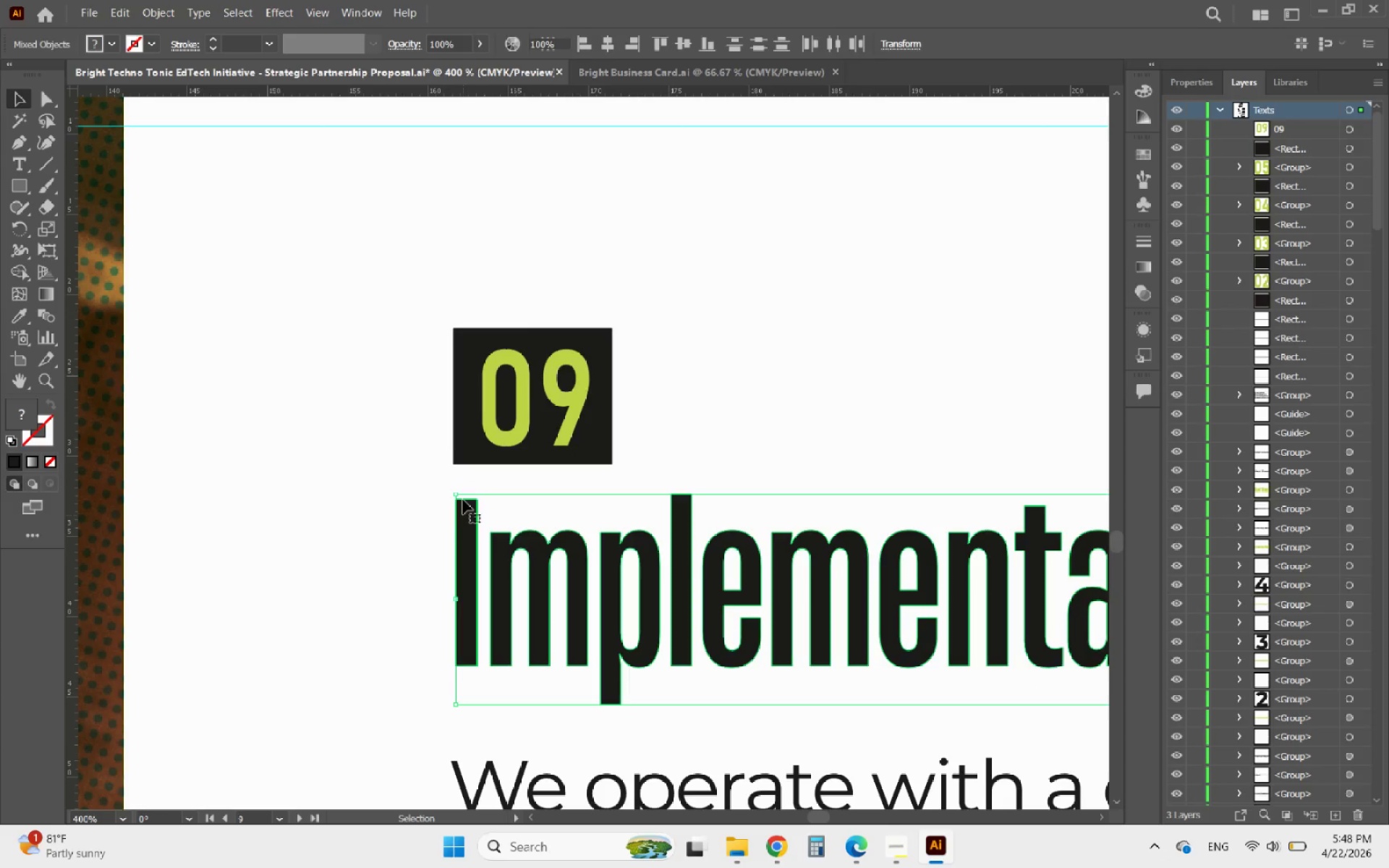 
hold_key(key=ShiftLeft, duration=0.64)
left_click([464, 431])
 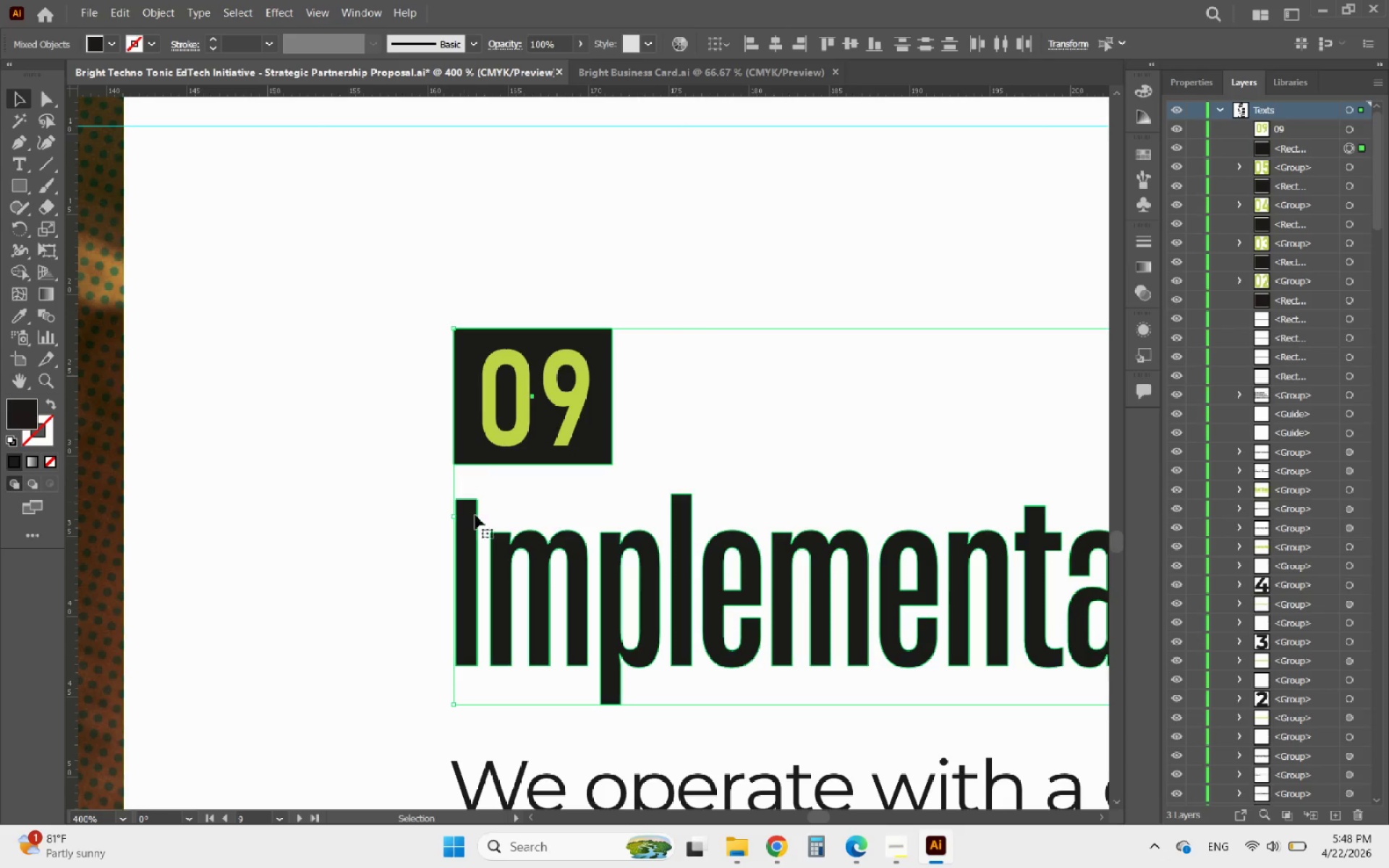 
left_click([477, 524])
 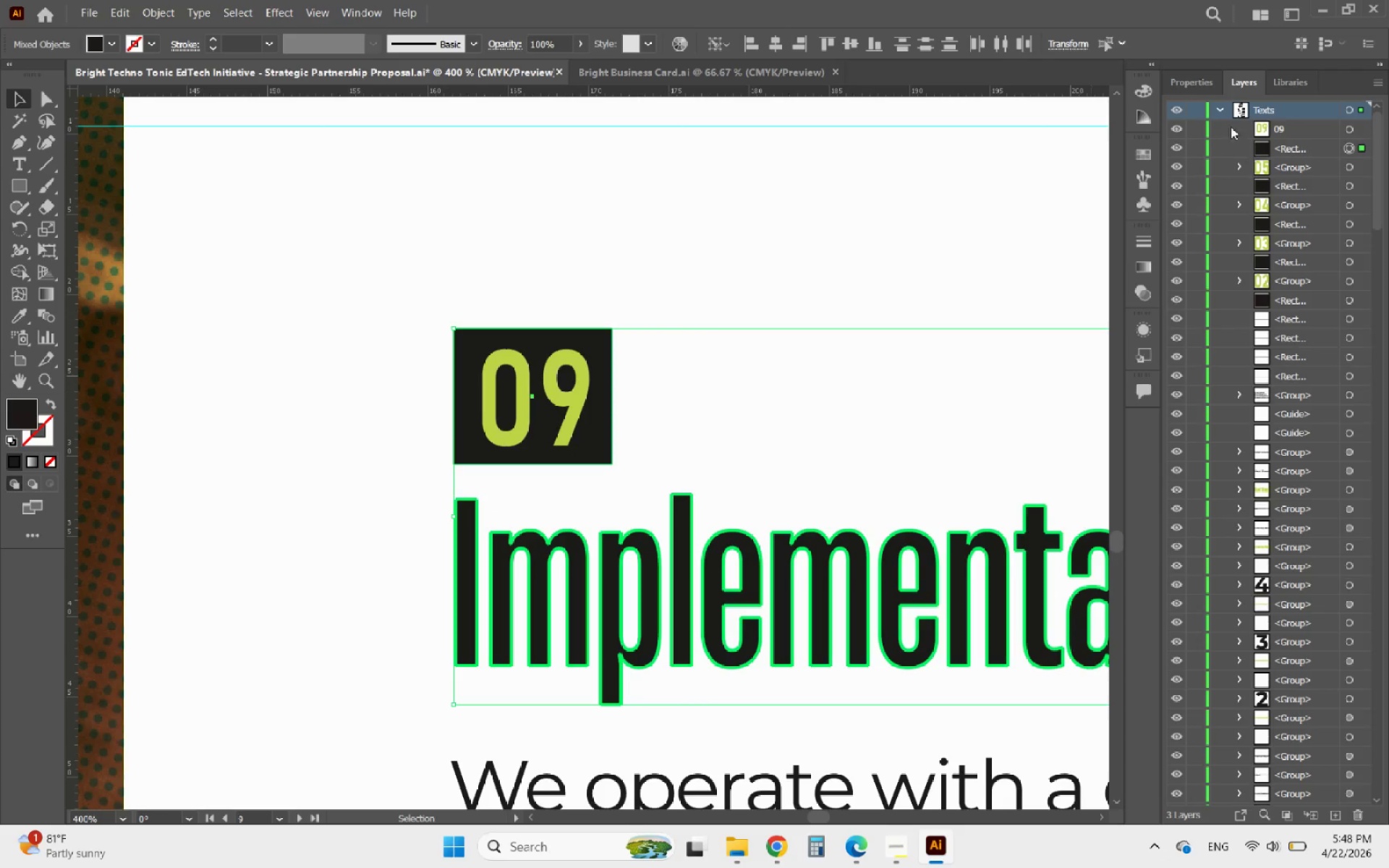 
left_click([1193, 86])
 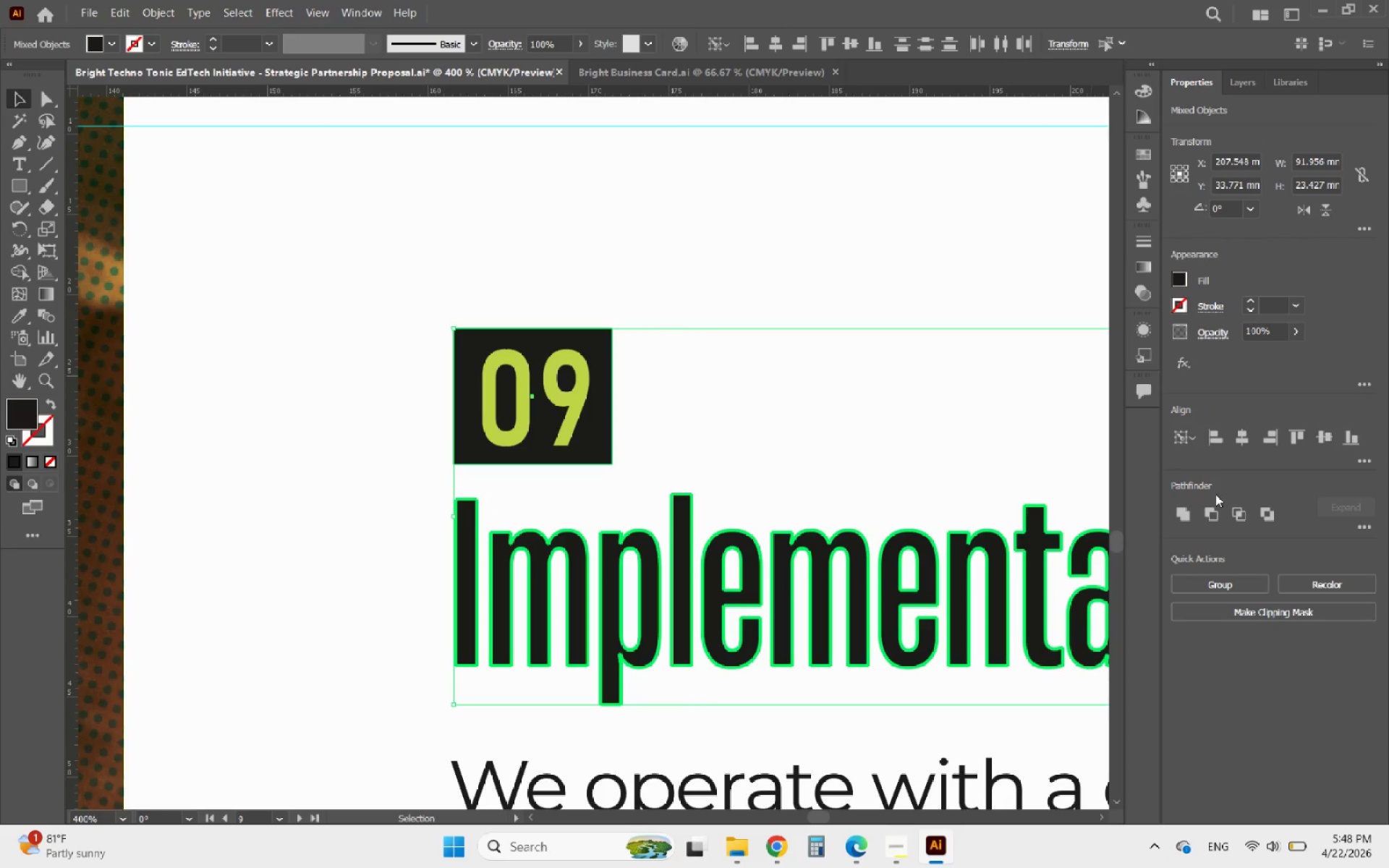 
left_click([1210, 441])
 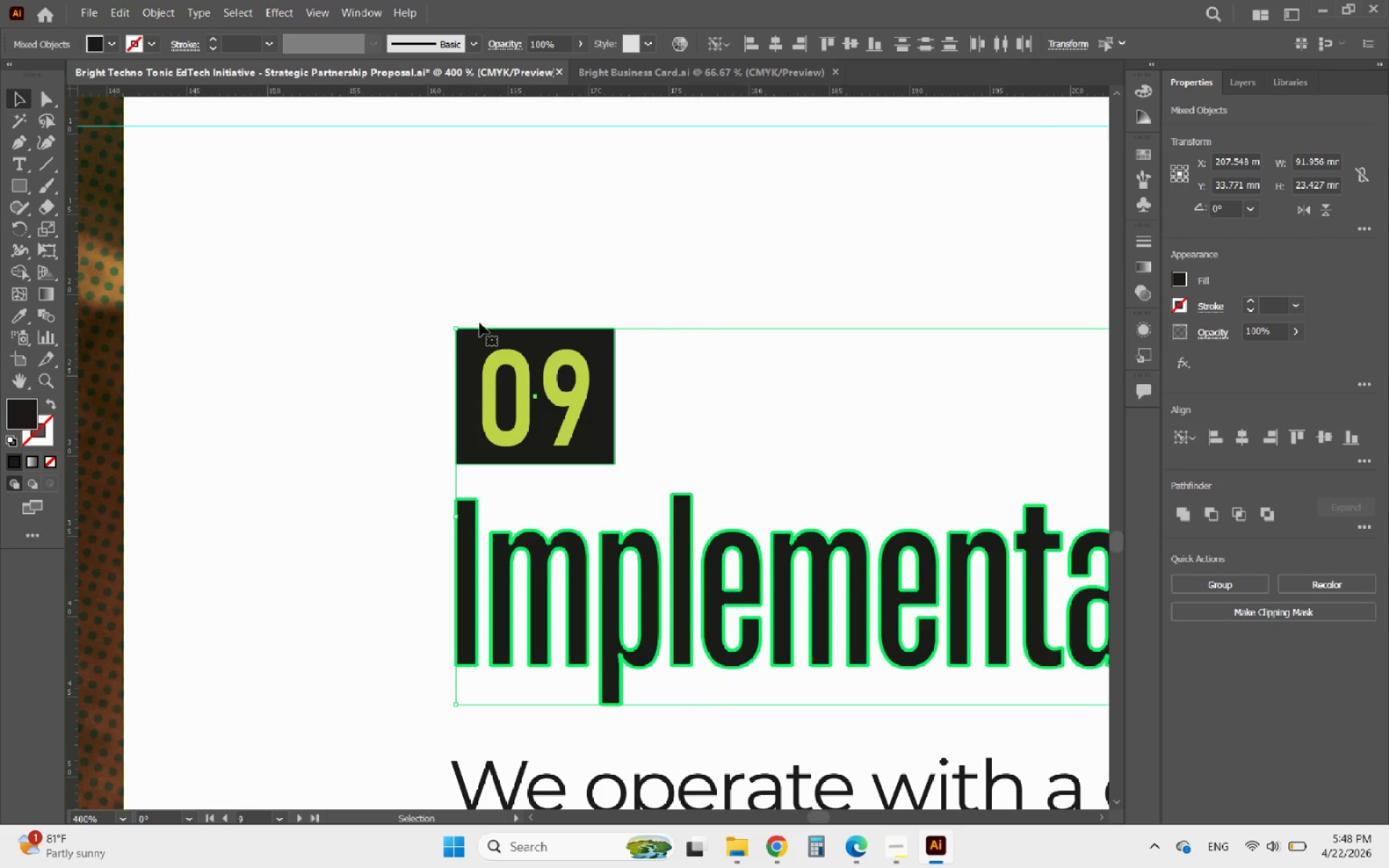 
left_click([493, 284])
 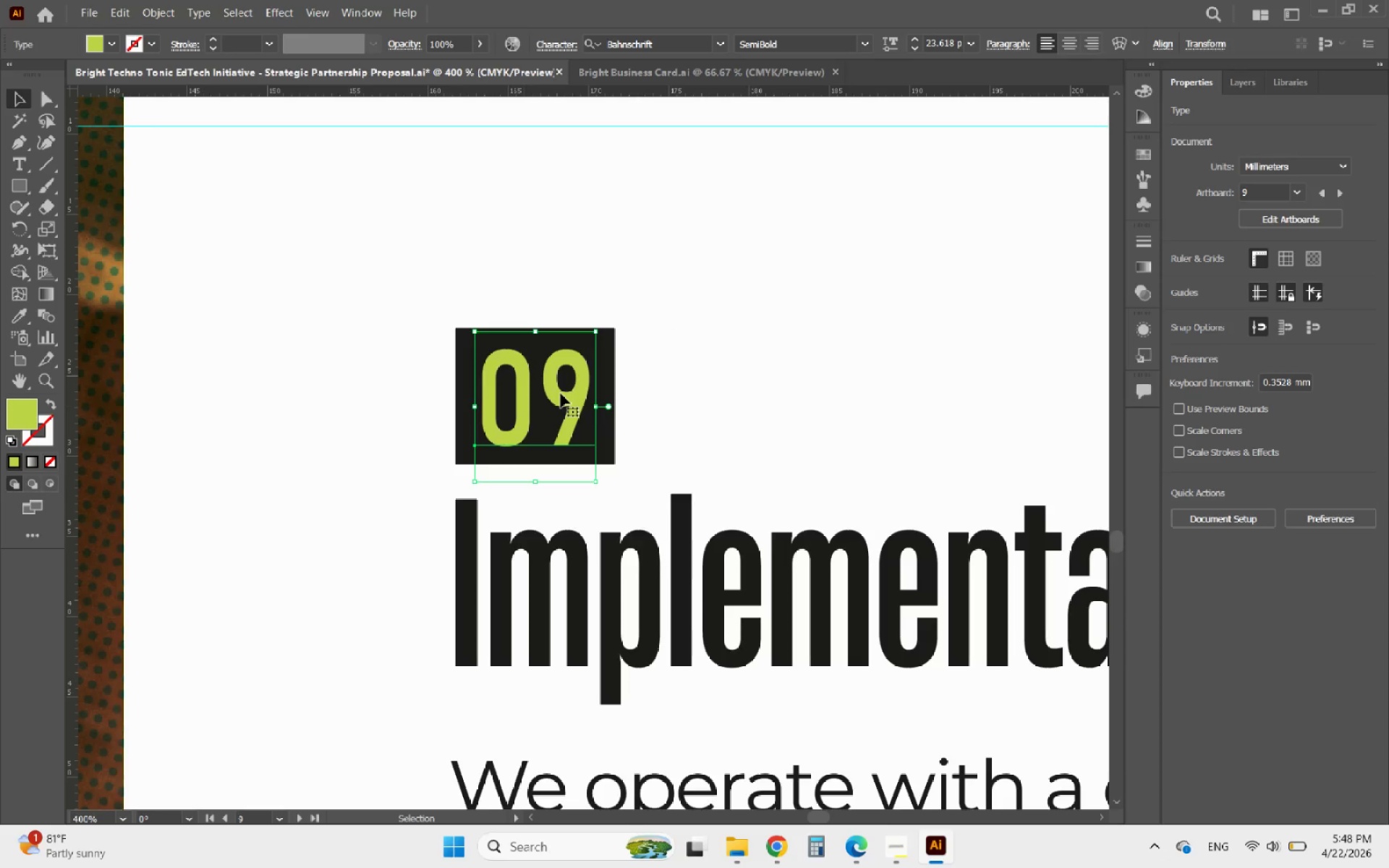 
double_click([565, 392])
 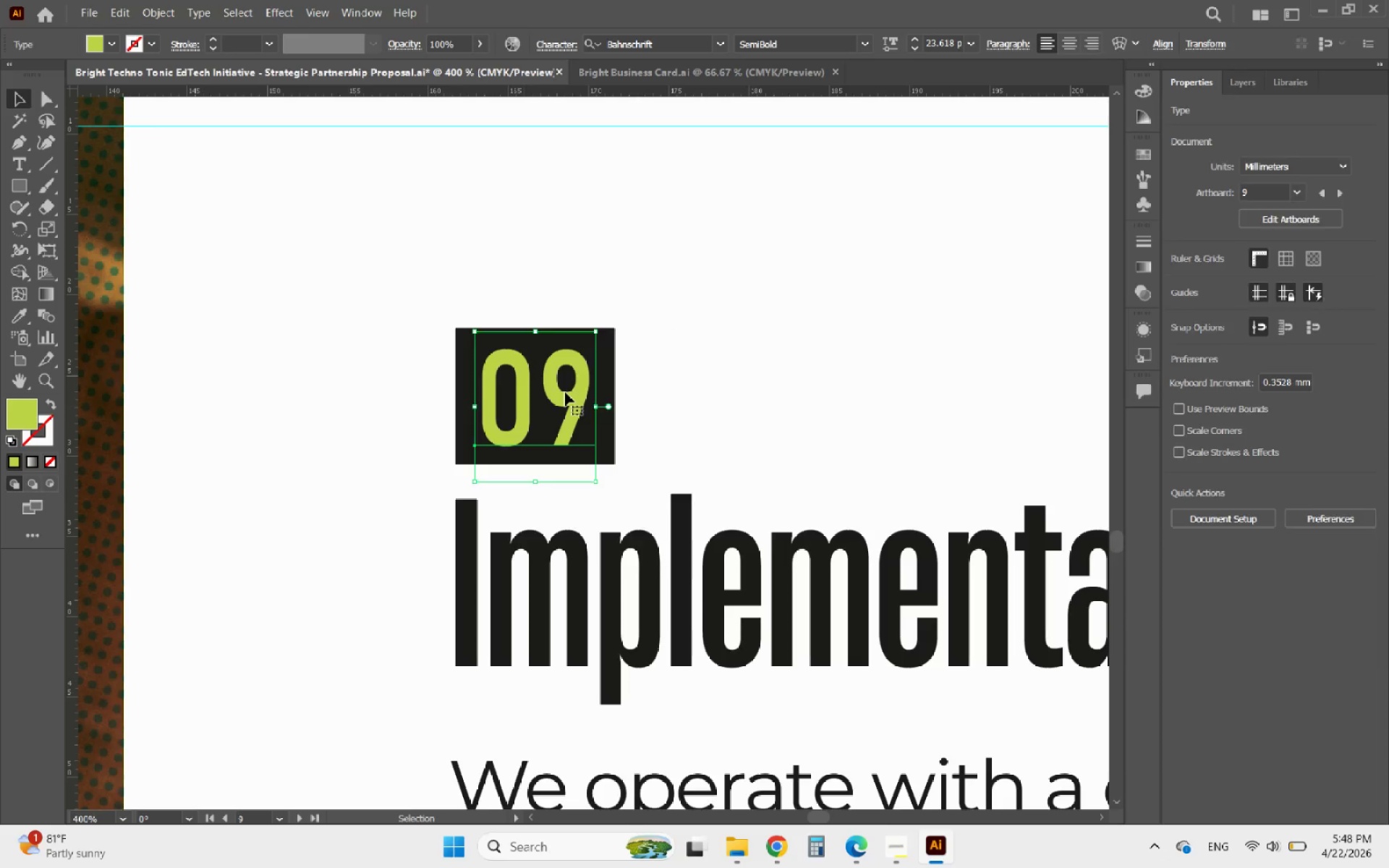 
triple_click([565, 392])
 